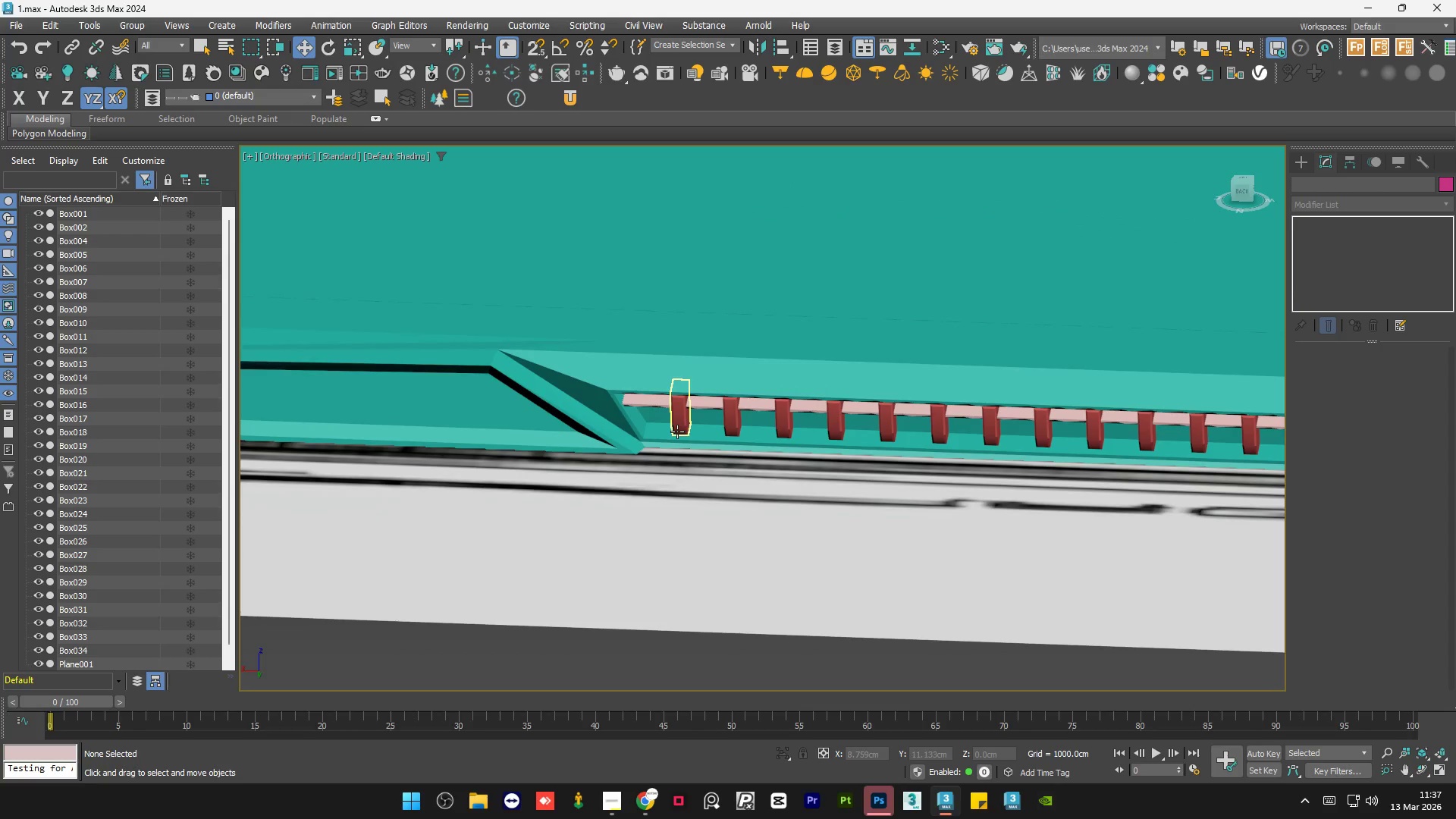 
left_click([677, 431])
 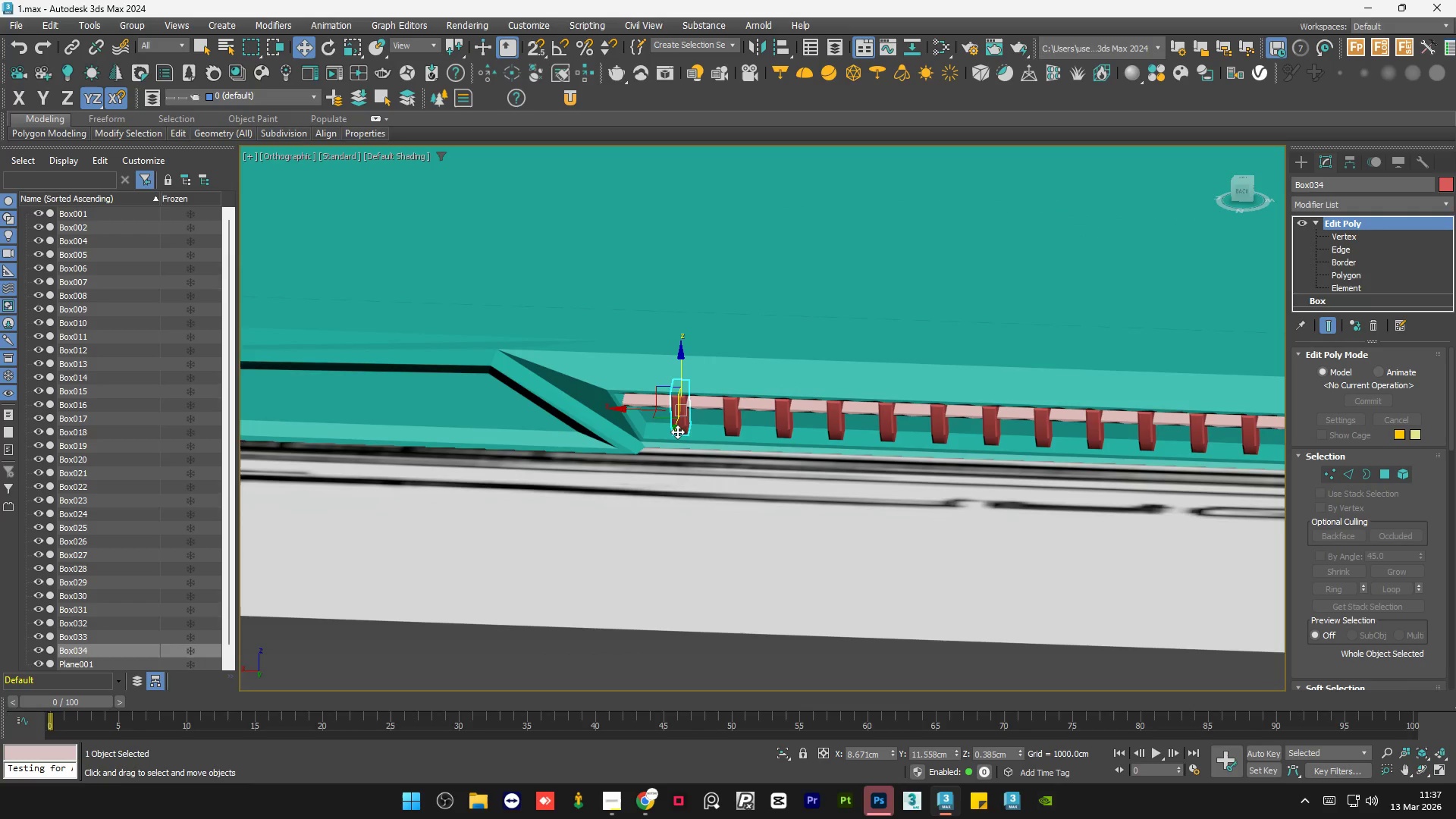 
key(Control+Shift+A)
 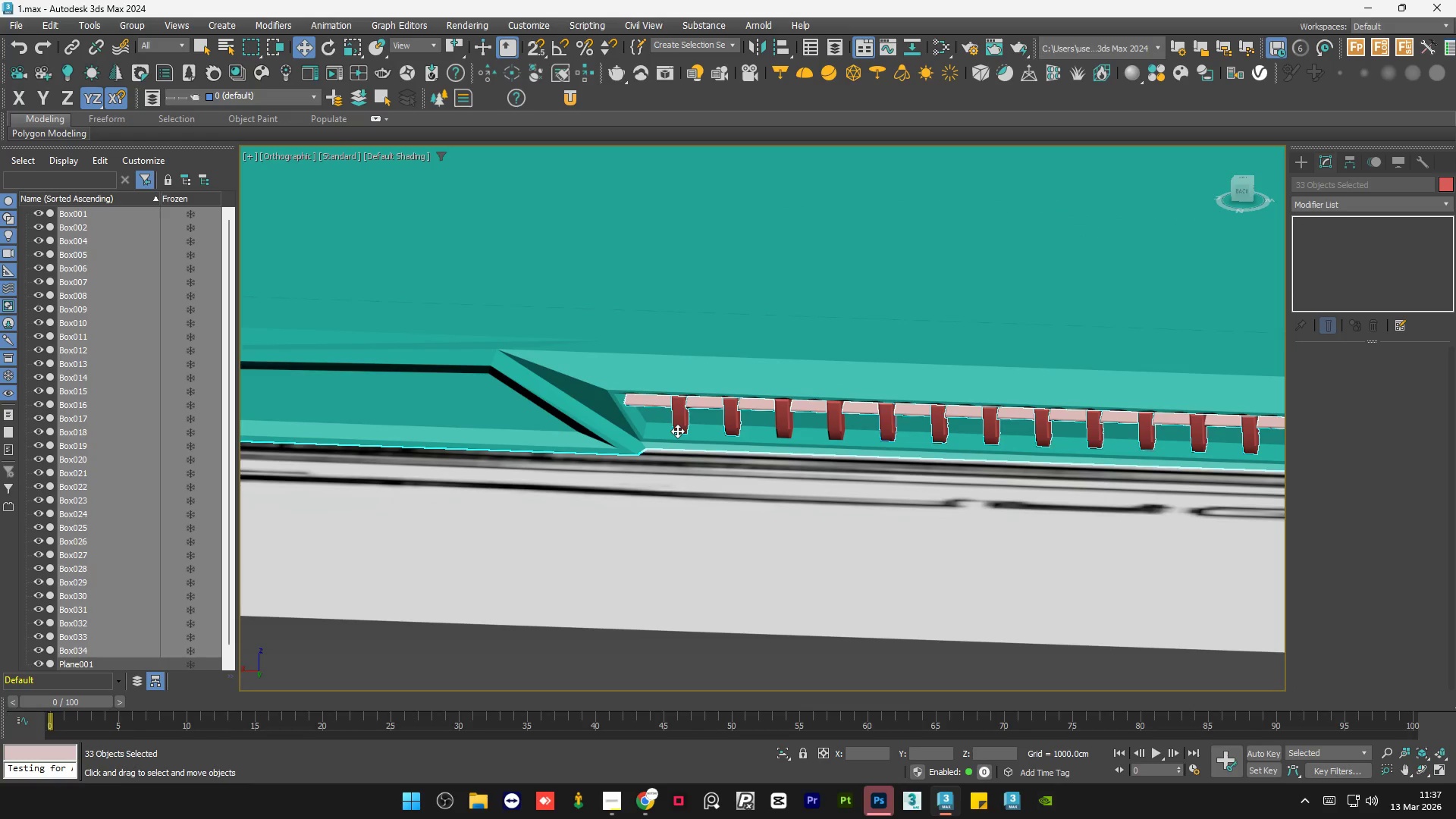 
left_click([652, 603])
 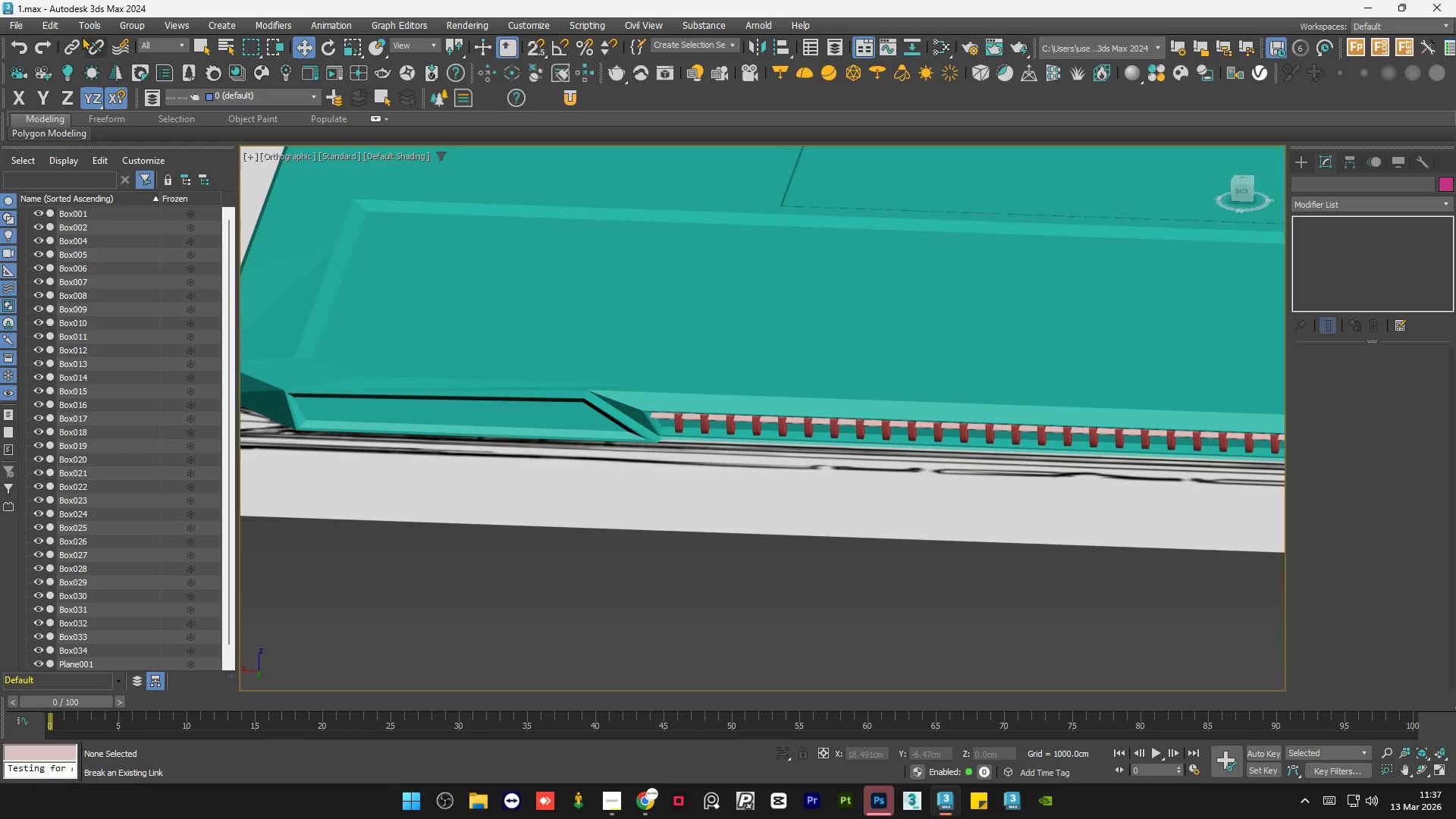 
scroll: coordinate [677, 431], scroll_direction: down, amount: 2.0
 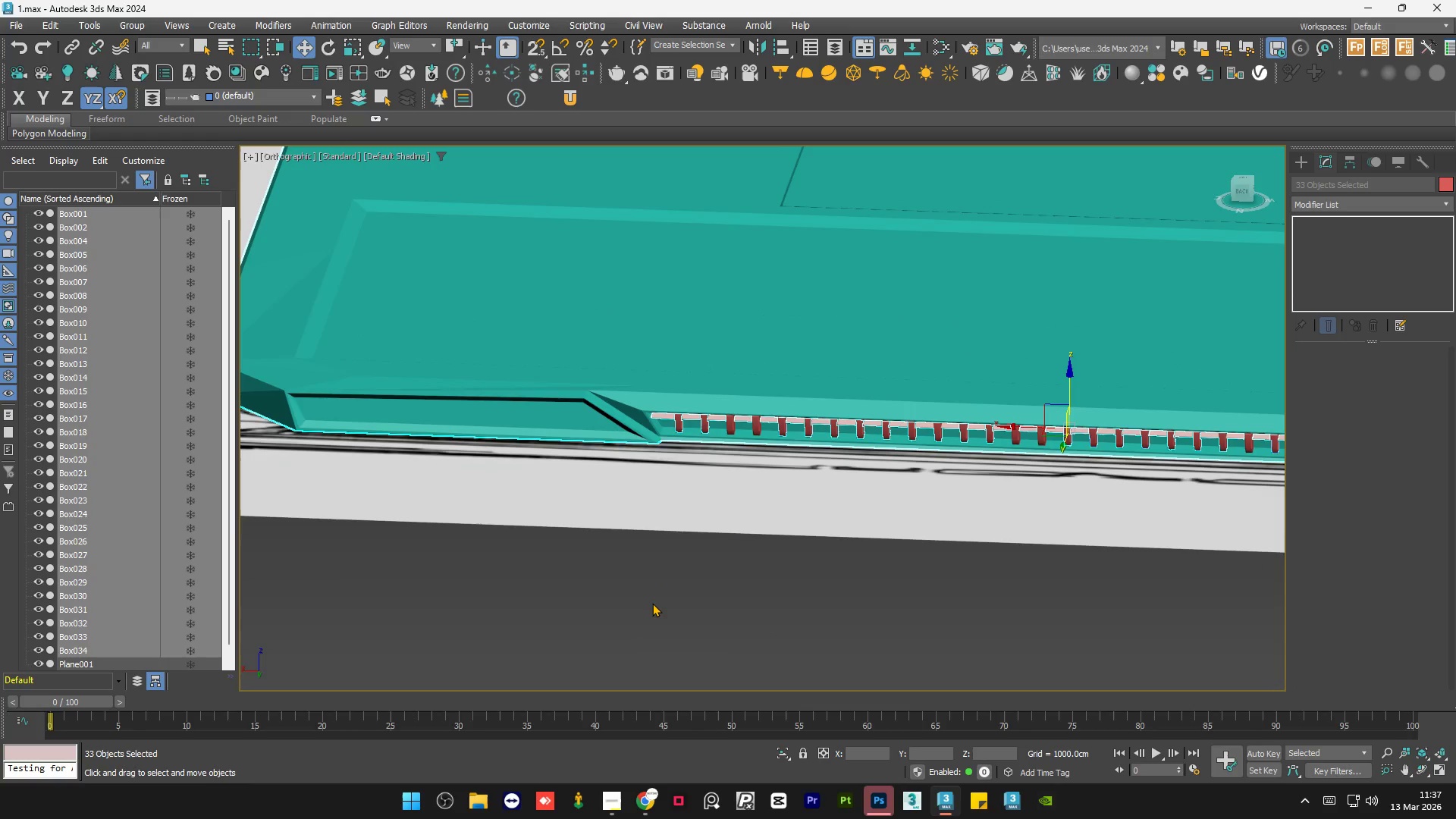 
left_click([53, 25])
 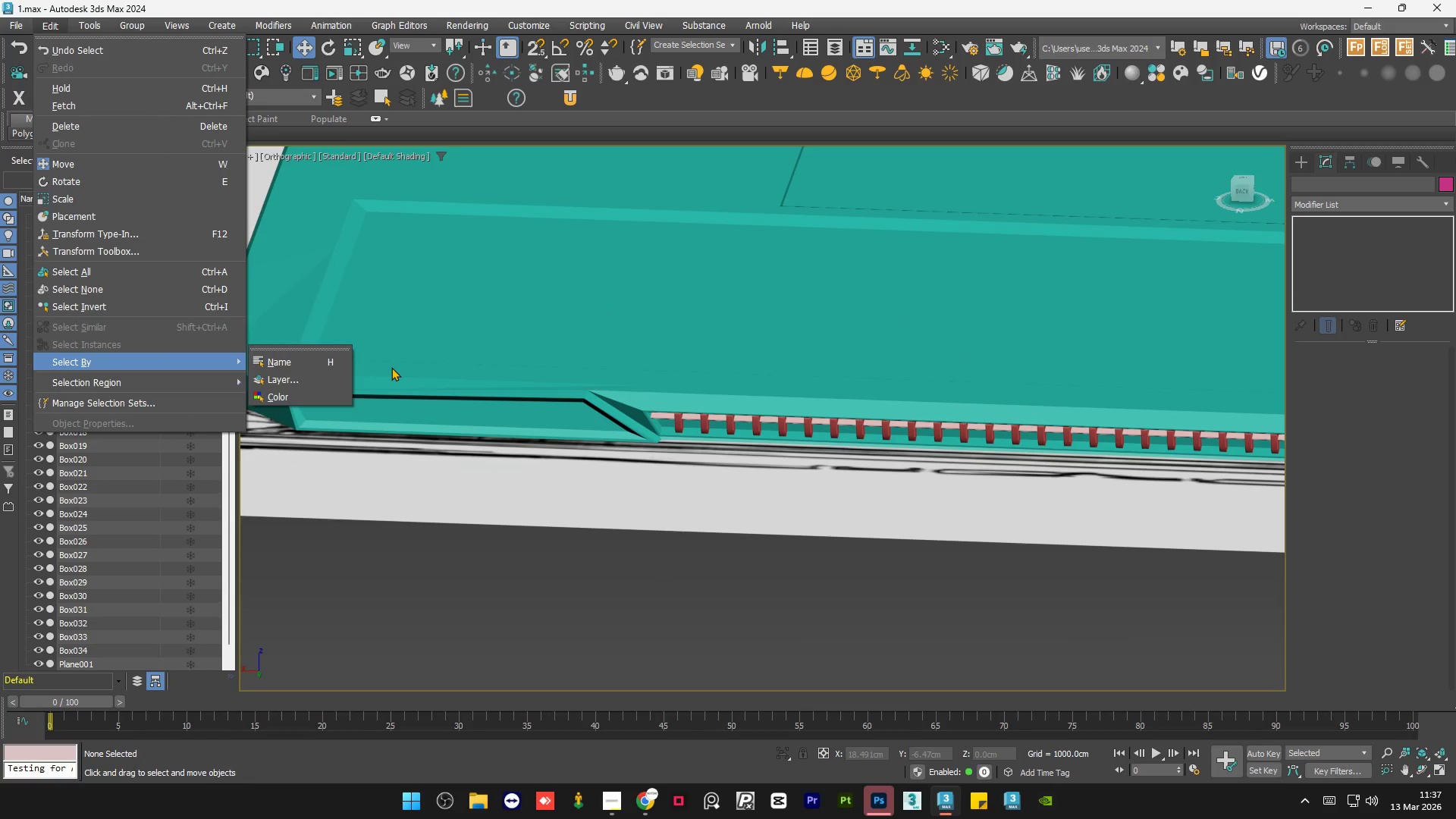 
left_click([318, 389])
 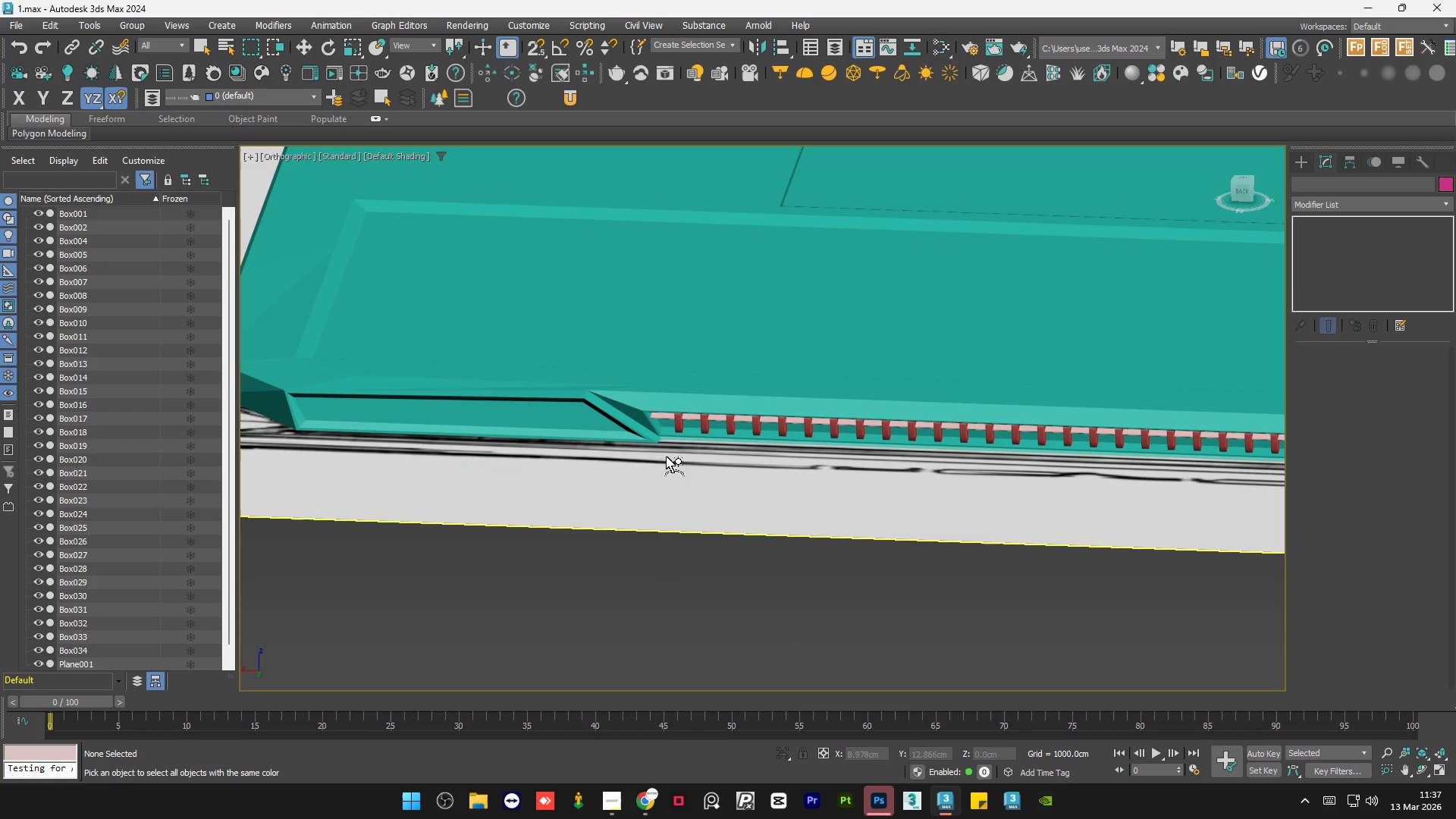 
scroll: coordinate [689, 425], scroll_direction: up, amount: 3.0
 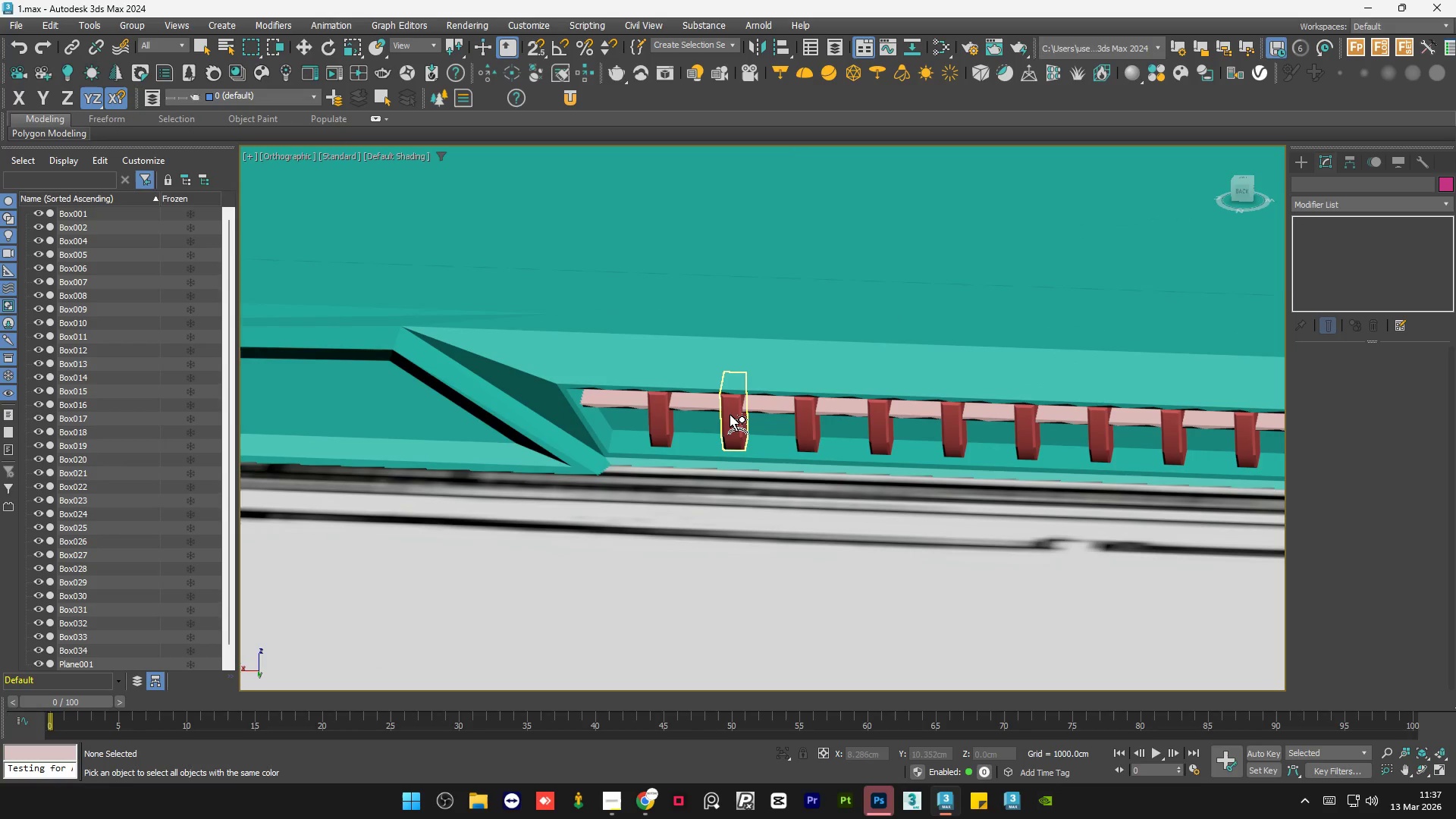 
left_click([730, 414])
 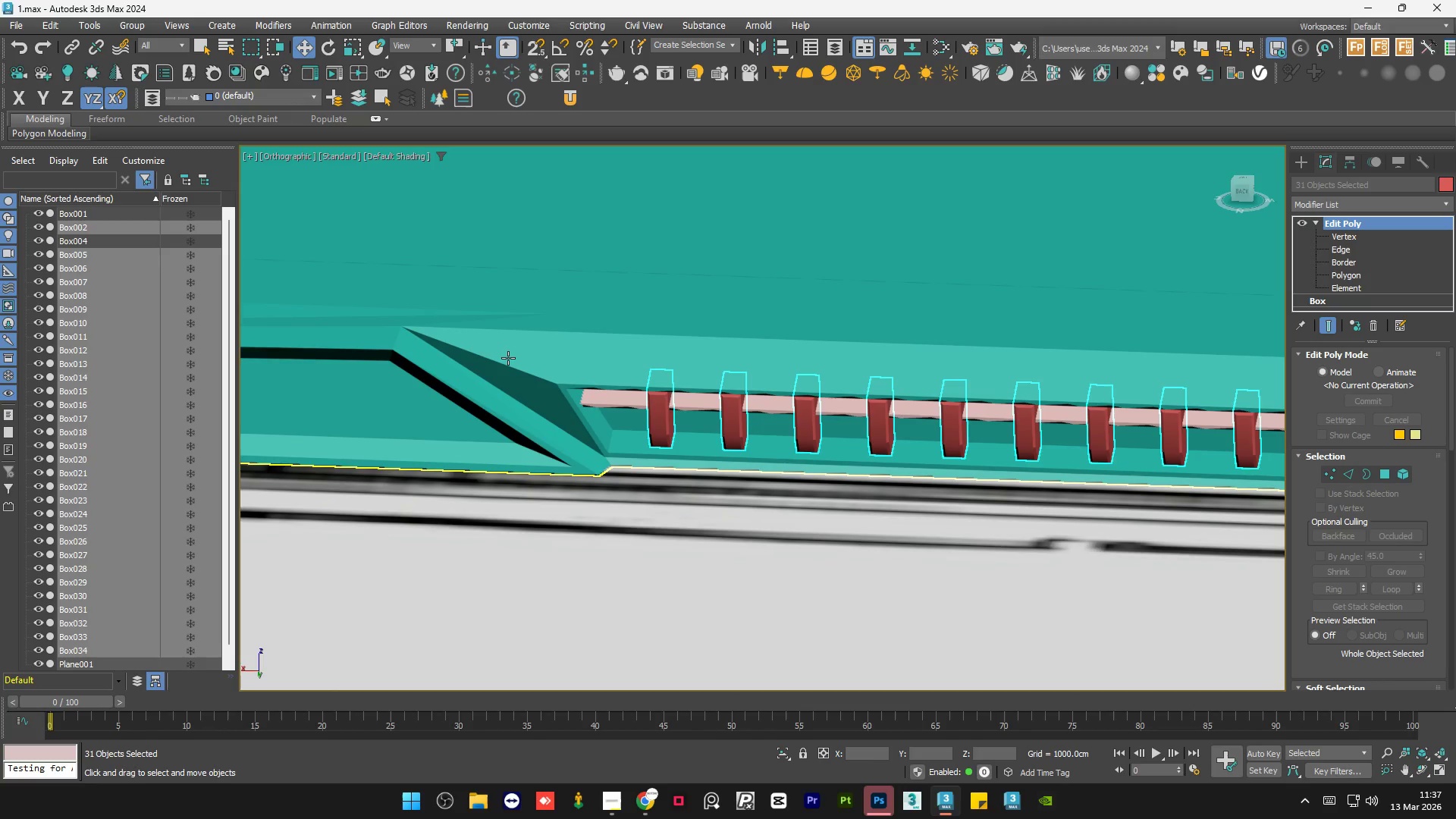 
scroll: coordinate [508, 358], scroll_direction: down, amount: 5.0
 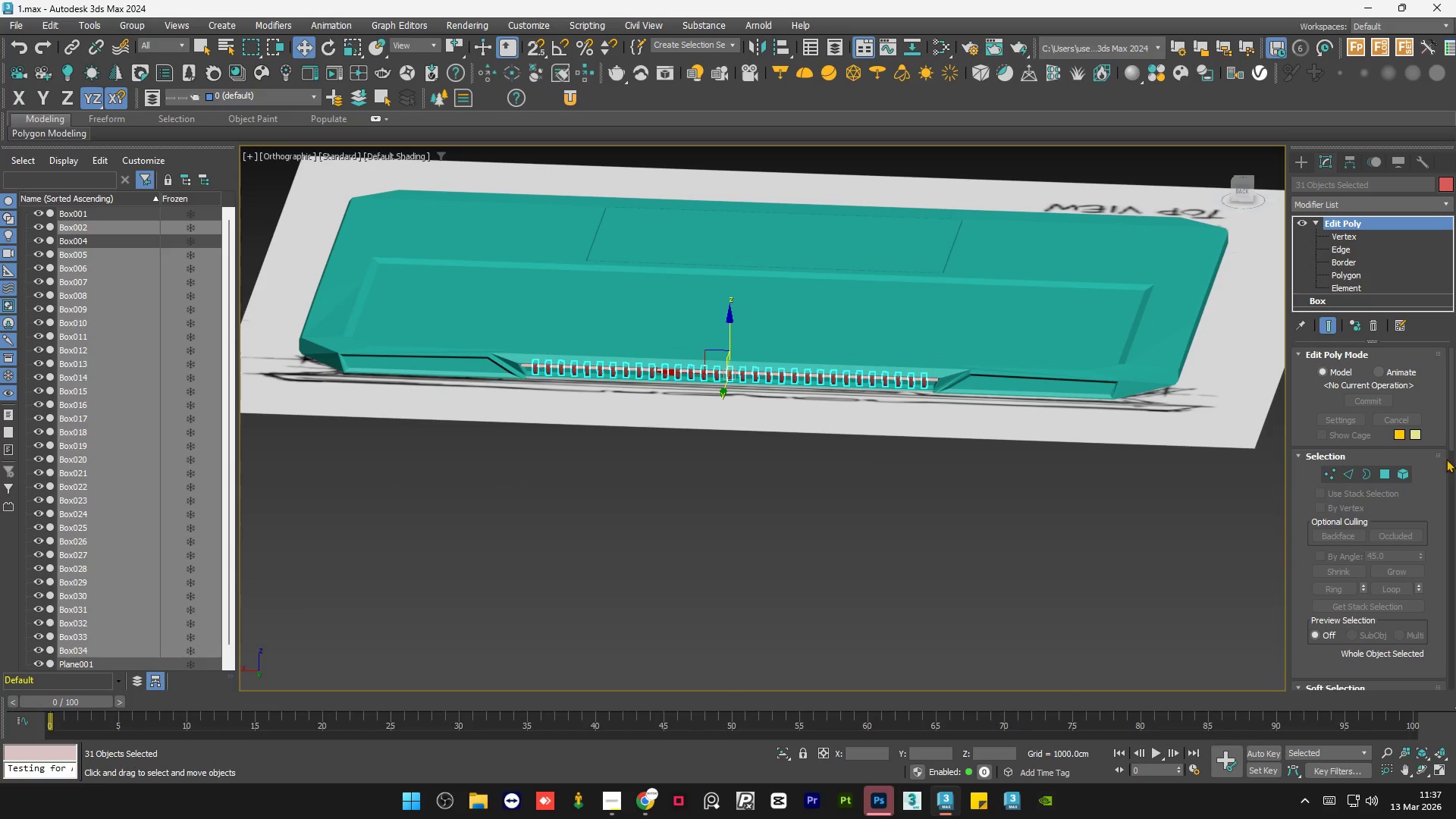 
left_click_drag(start_coordinate=[1451, 431], to_coordinate=[1455, 607])
 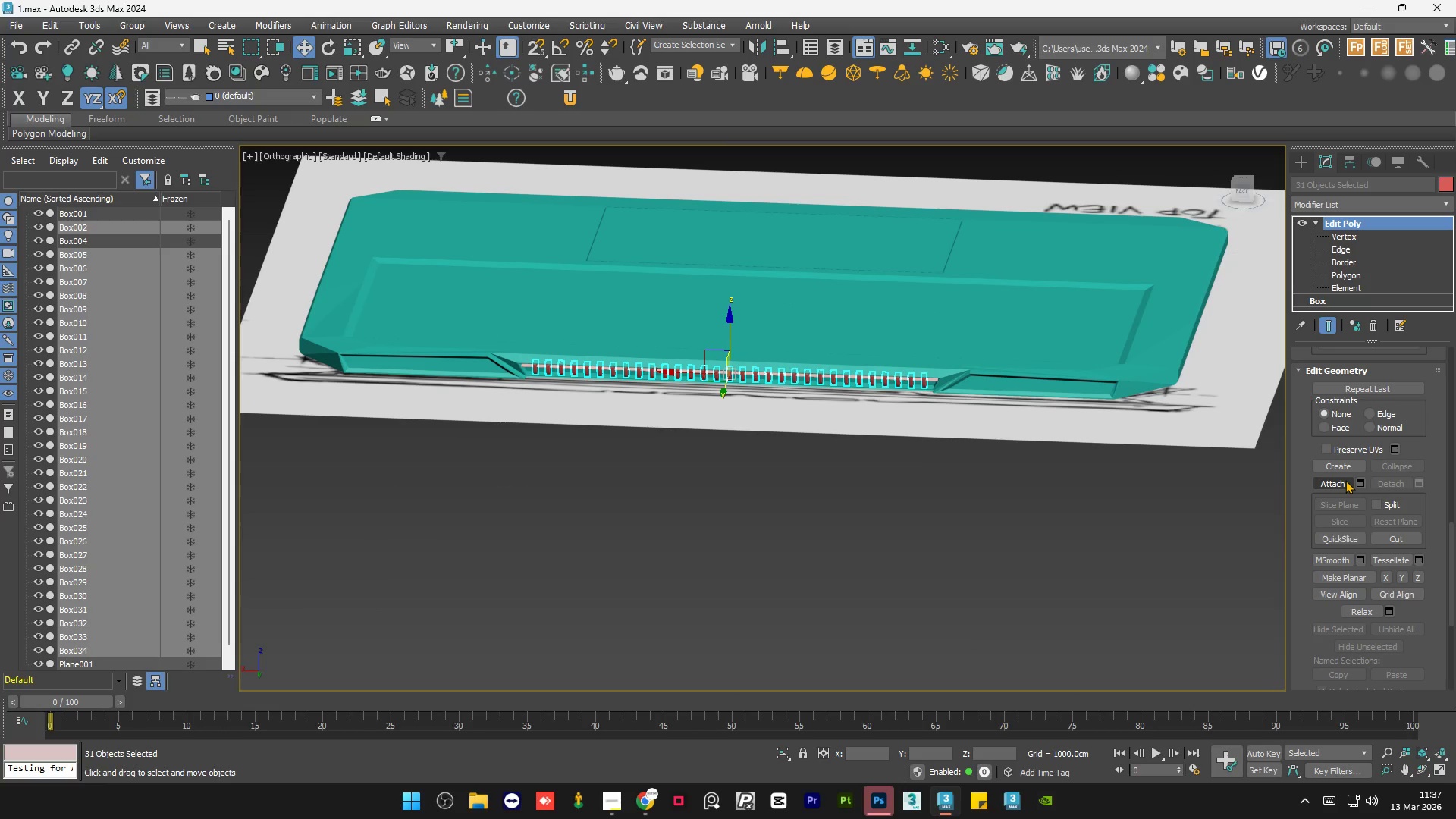 
left_click([1345, 480])
 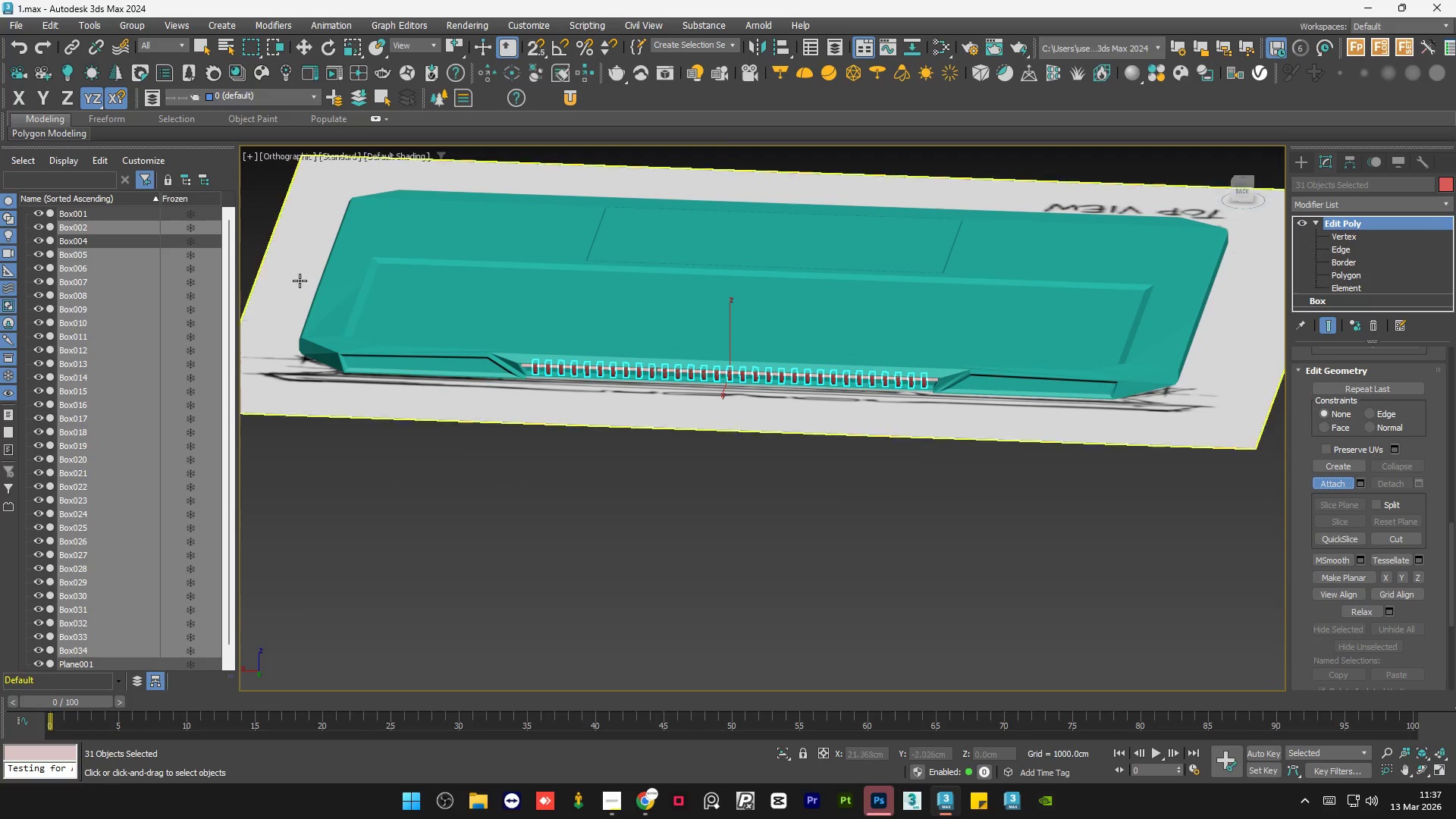 
scroll: coordinate [508, 365], scroll_direction: up, amount: 3.0
 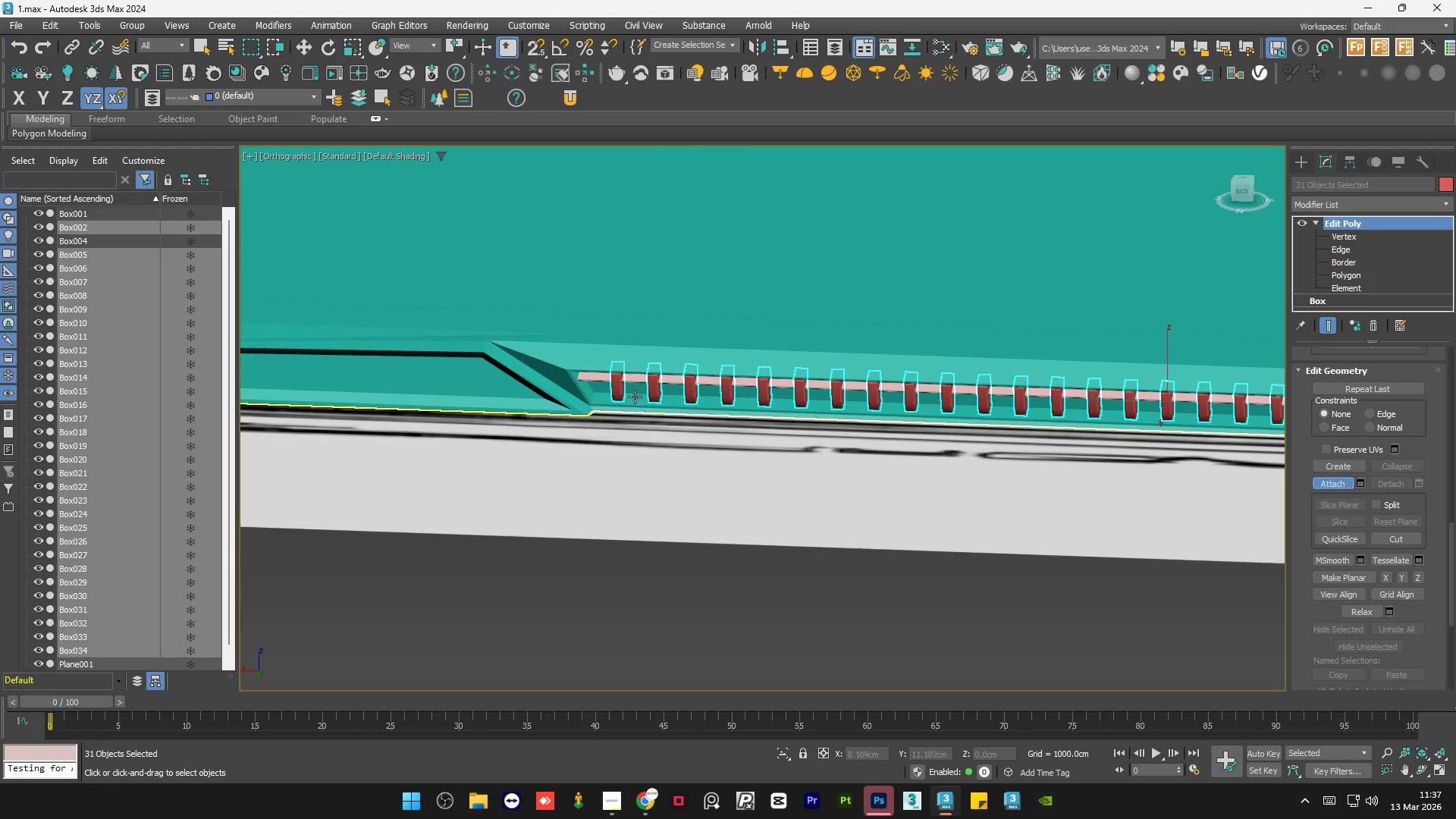 
left_click([551, 478])
 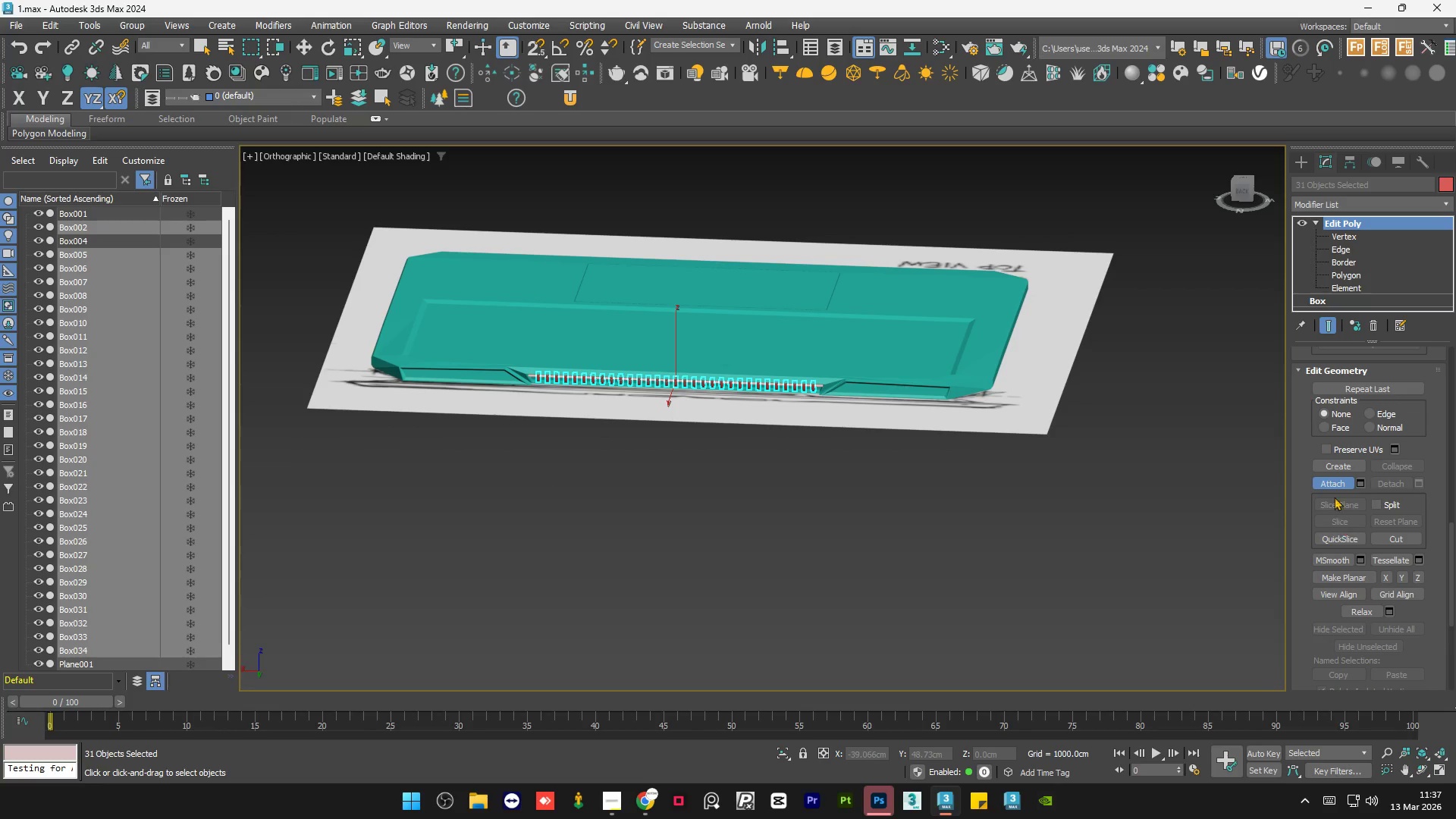 
scroll: coordinate [507, 375], scroll_direction: down, amount: 4.0
 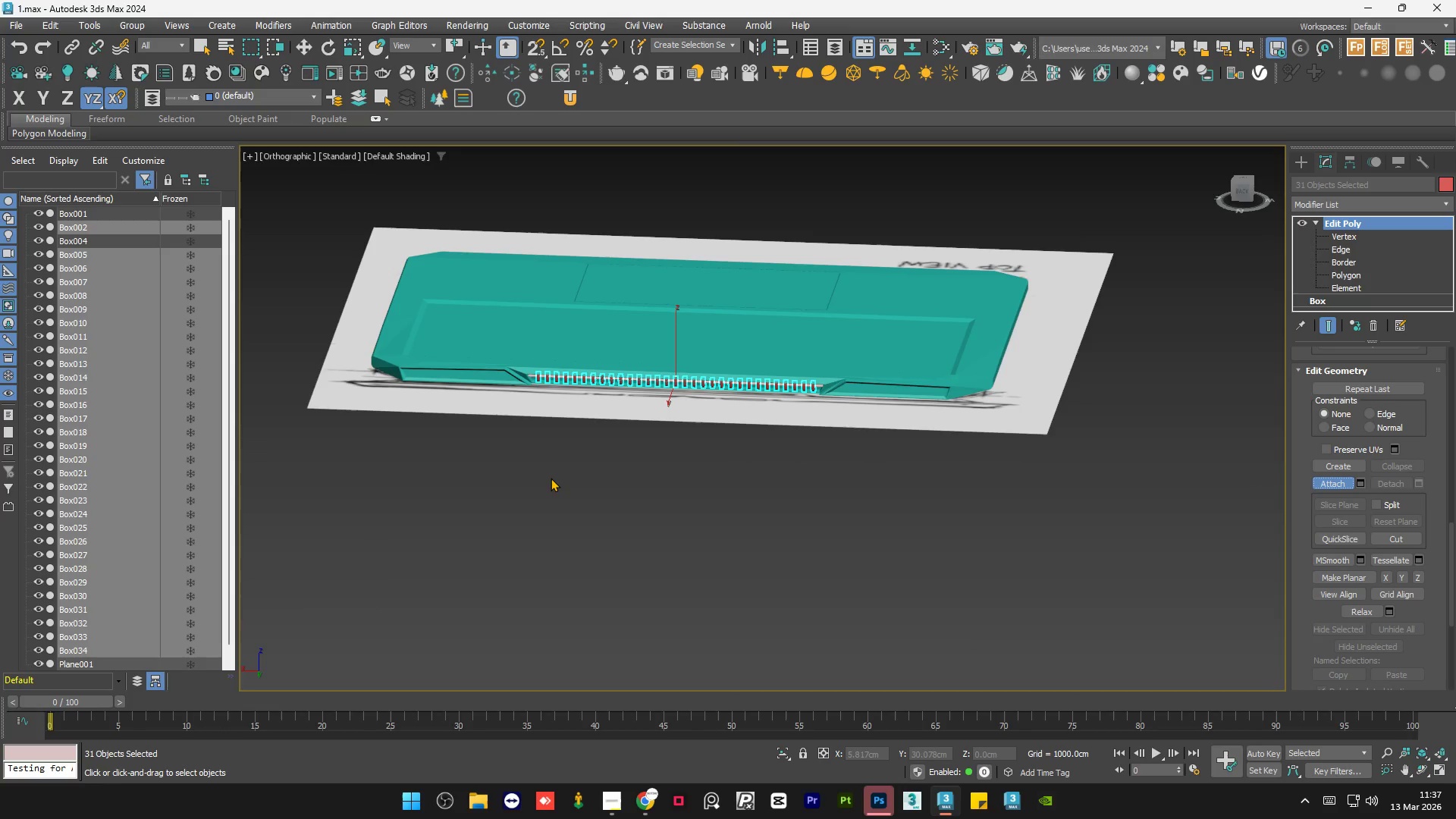 
left_click([1334, 484])
 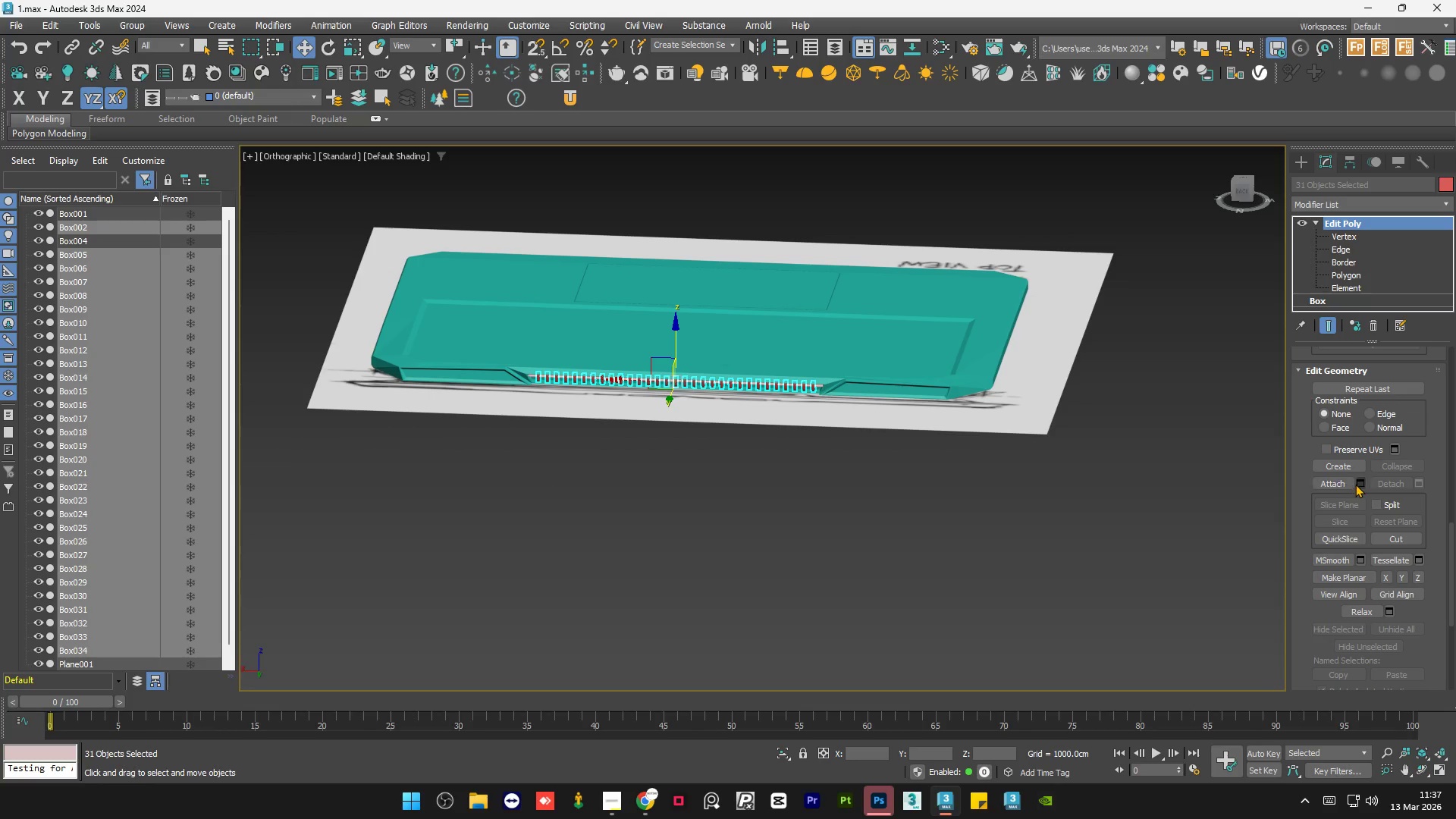 
left_click([1357, 484])
 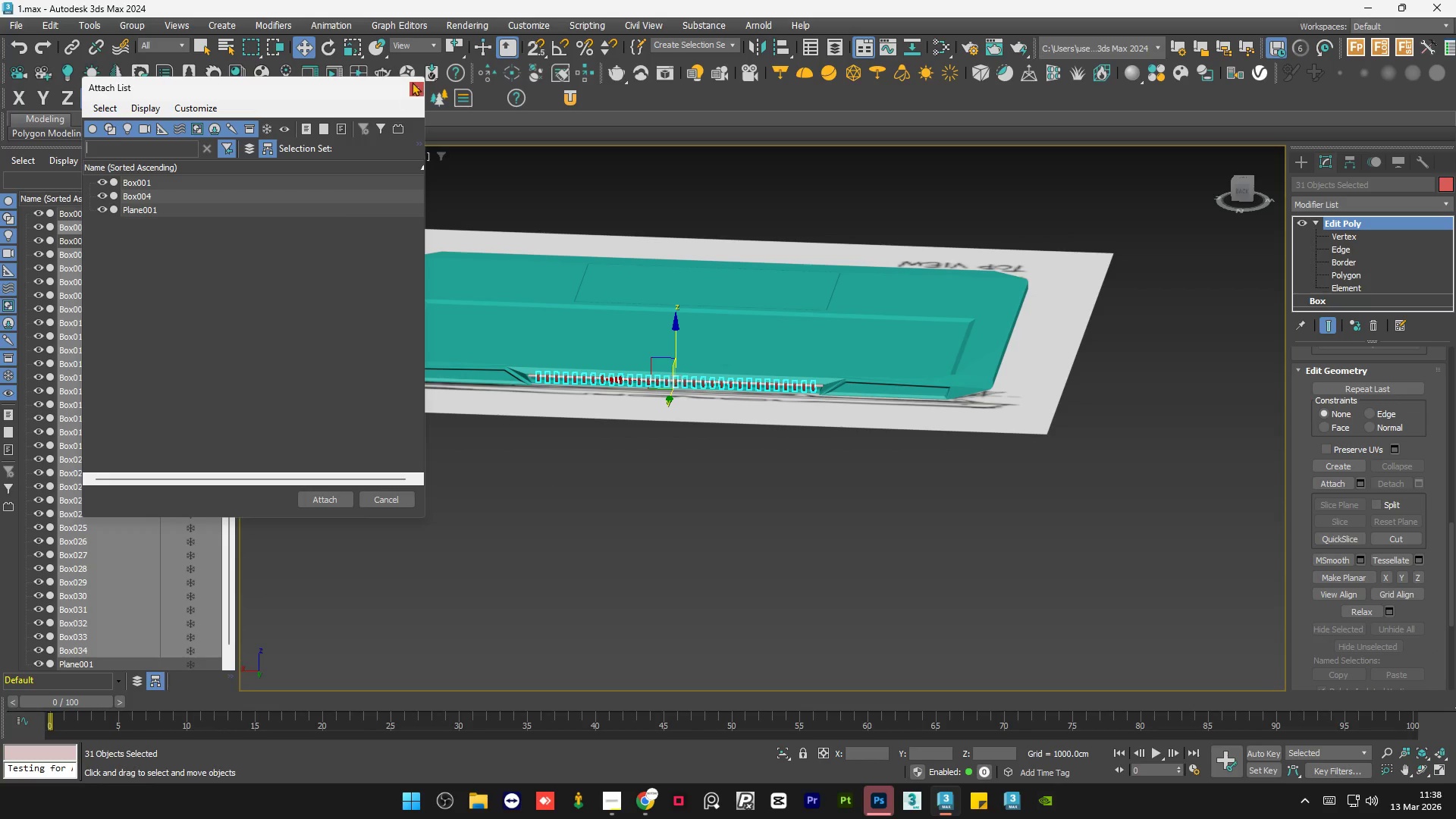 
left_click([413, 87])
 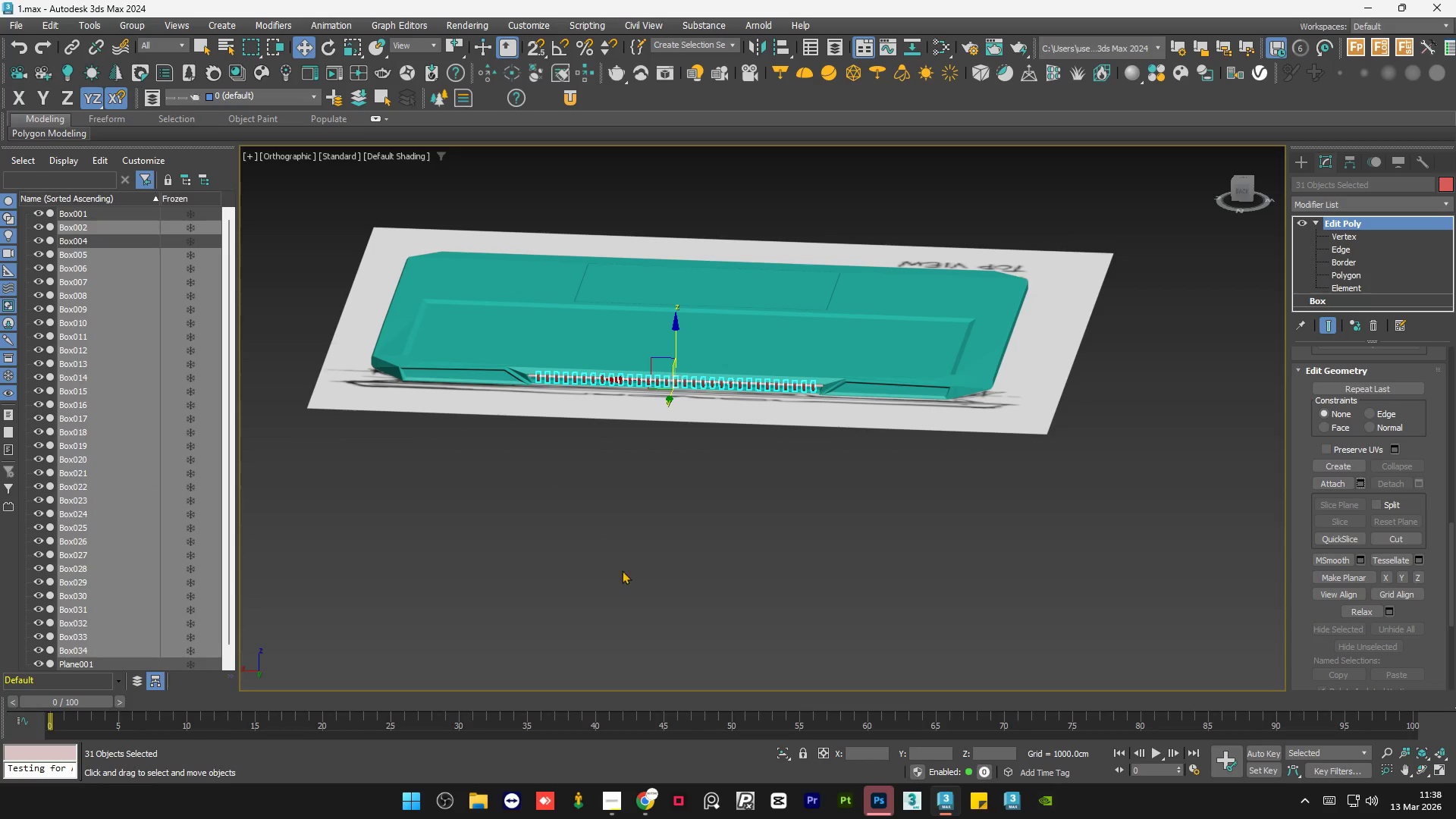 
left_click([622, 570])
 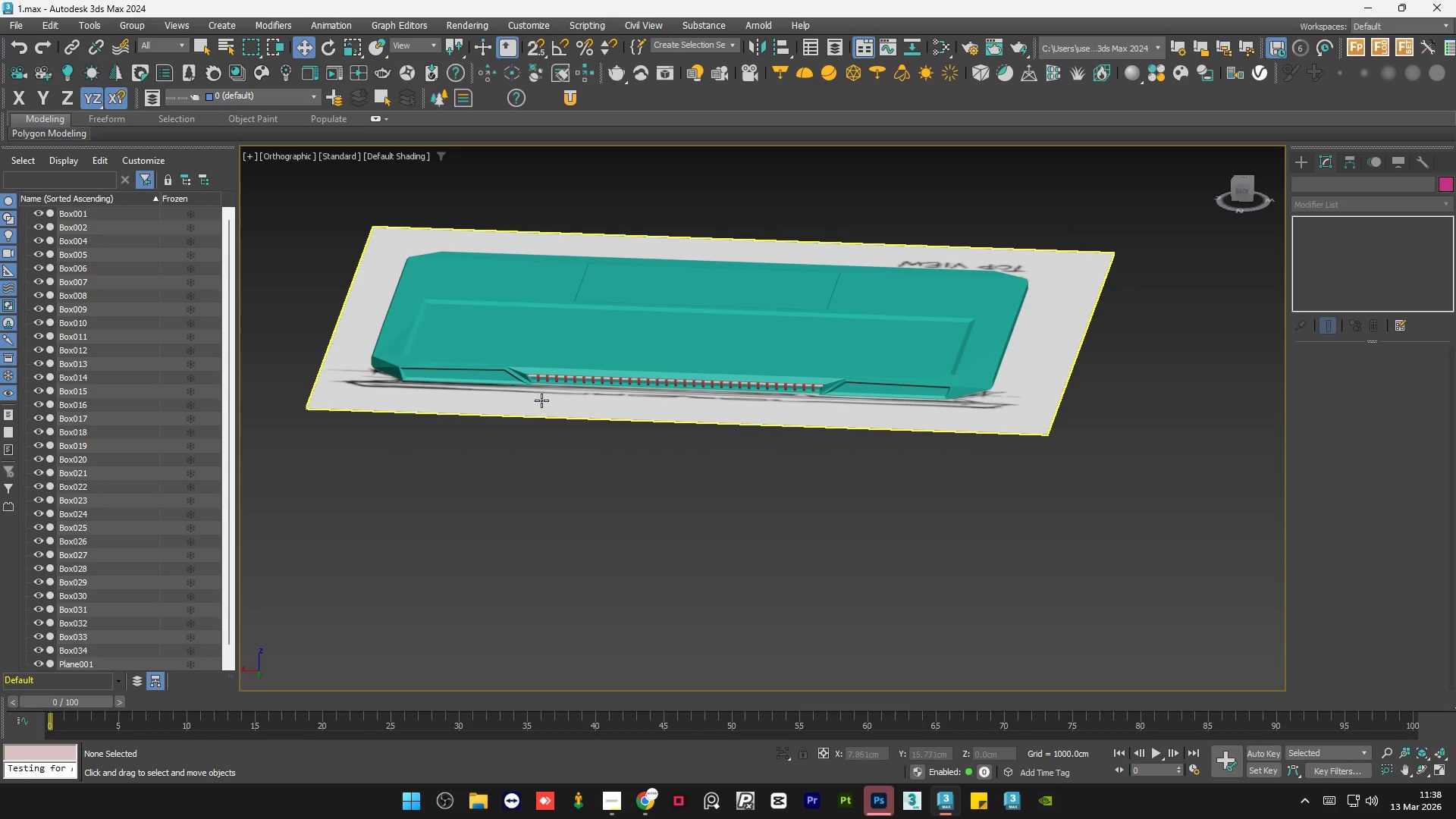 
scroll: coordinate [534, 372], scroll_direction: up, amount: 5.0
 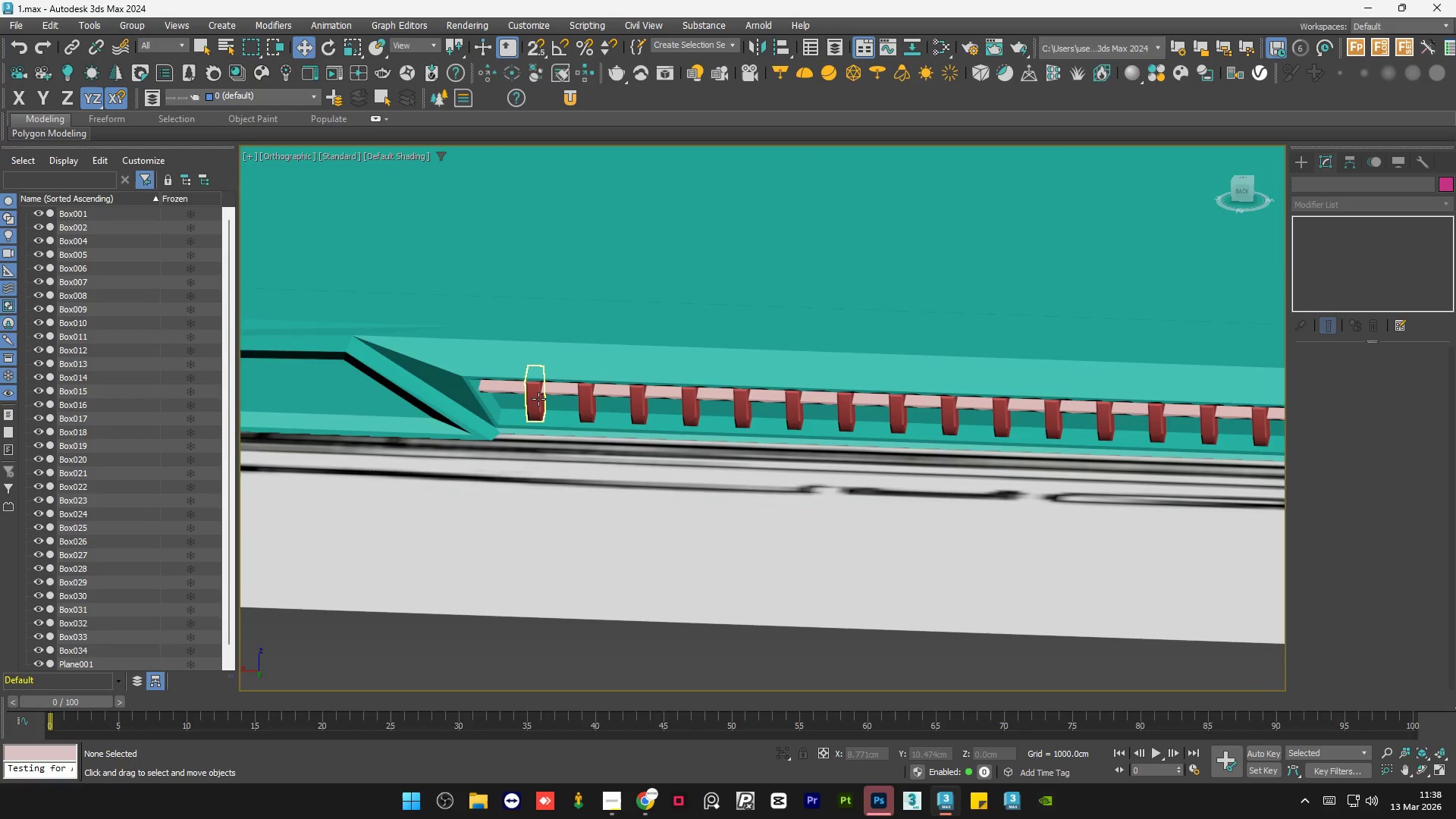 
left_click([538, 399])
 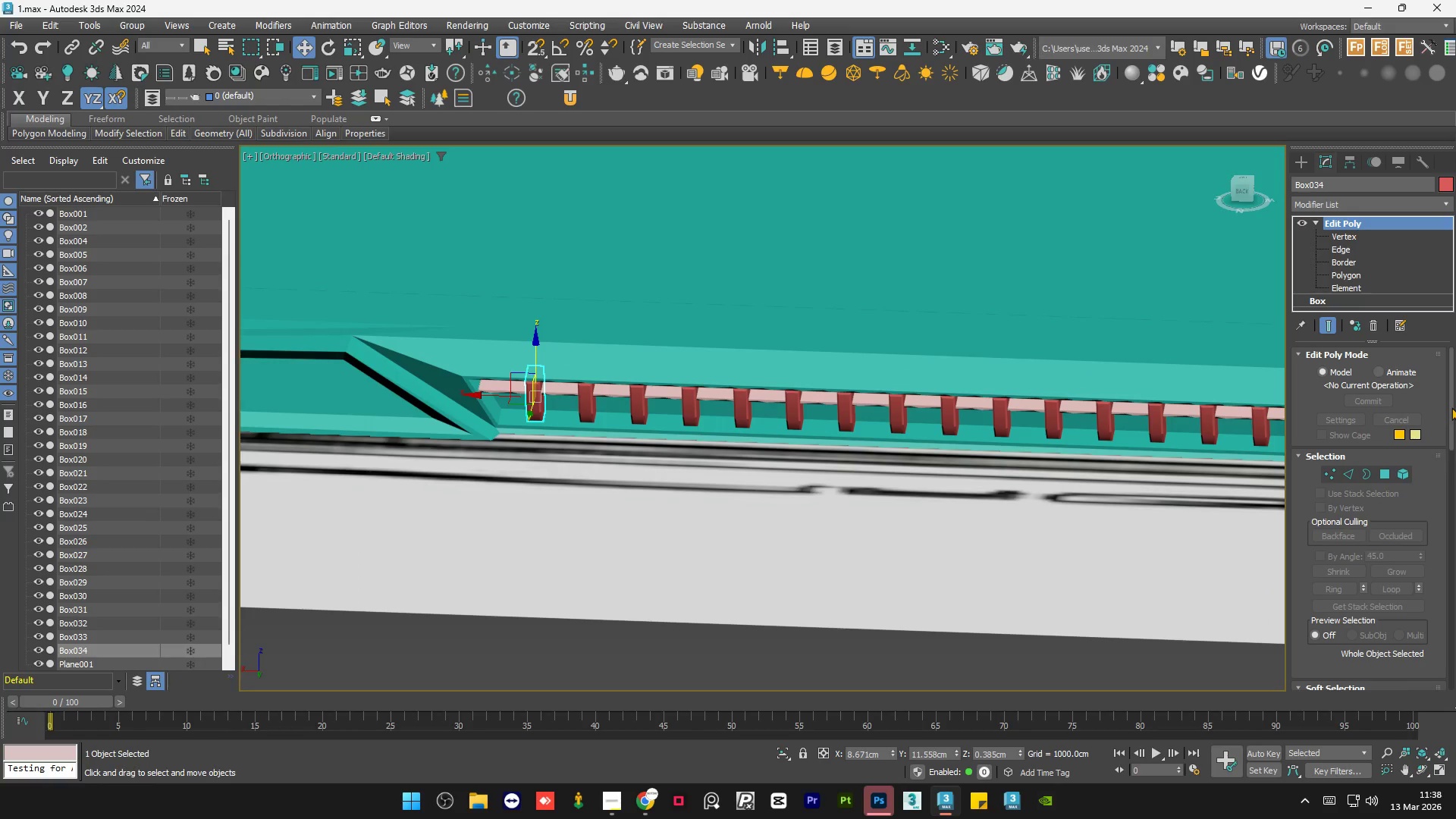 
left_click_drag(start_coordinate=[1451, 404], to_coordinate=[1455, 585])
 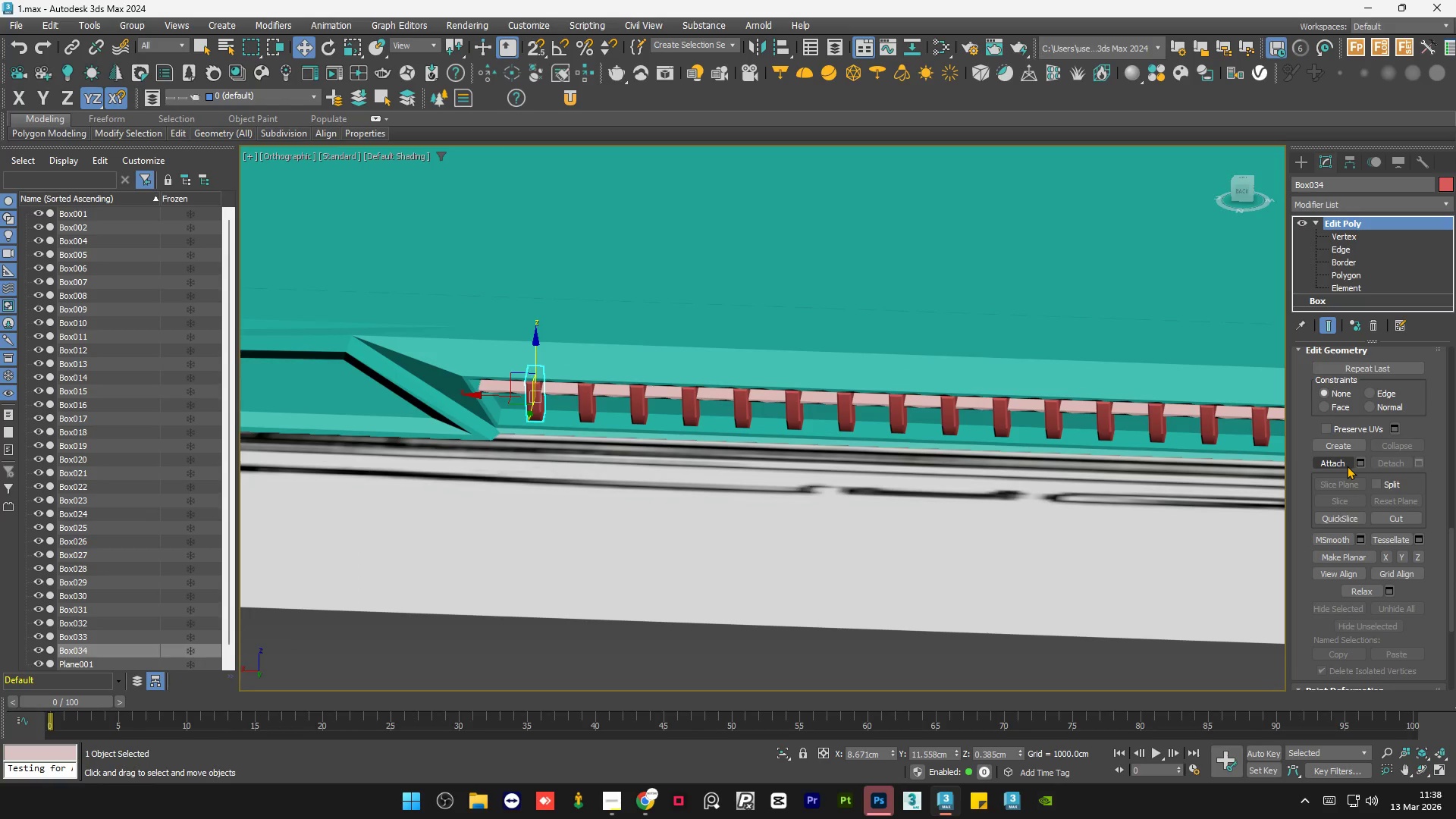 
left_click([1347, 466])
 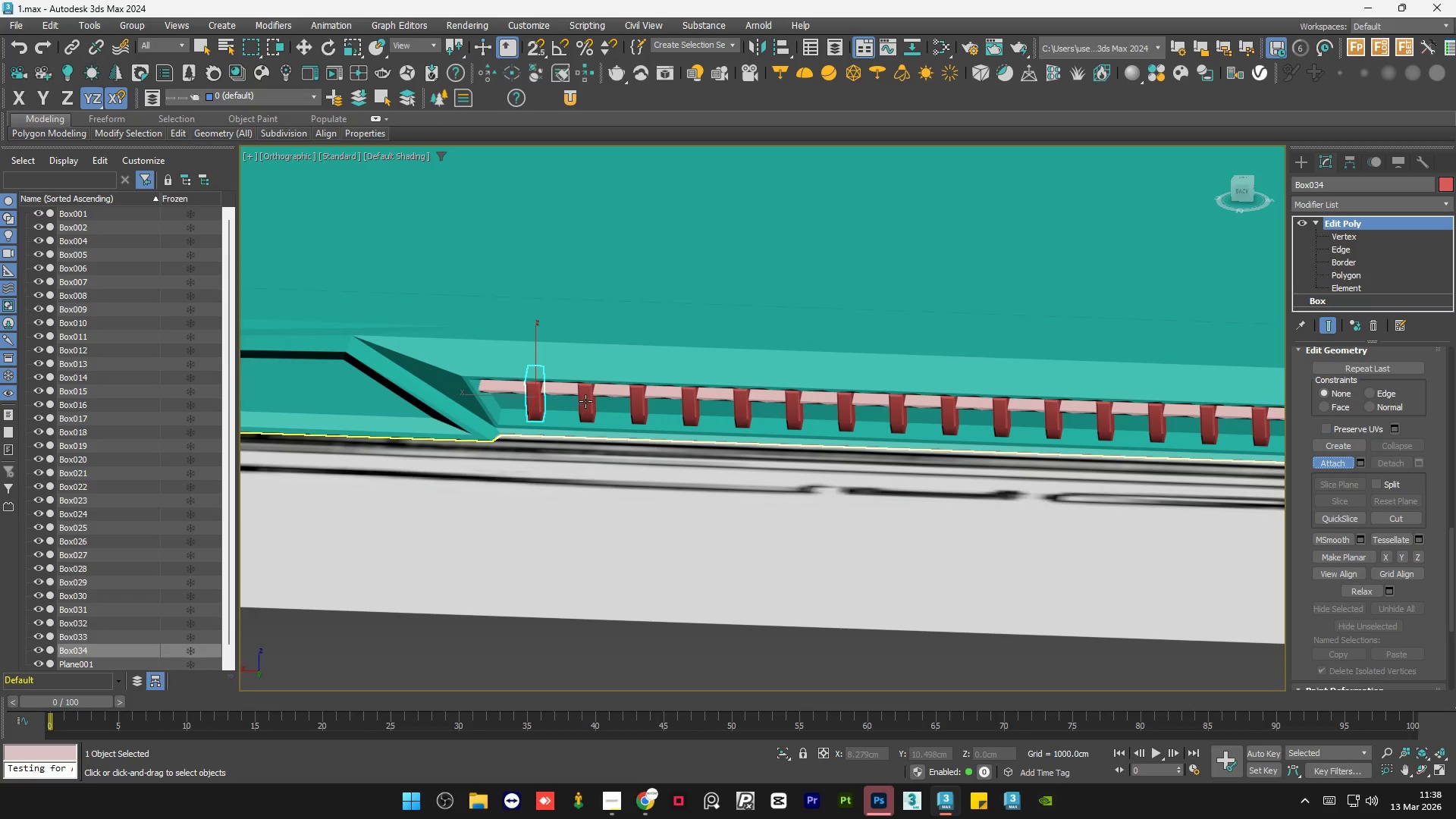 
scroll: coordinate [587, 402], scroll_direction: up, amount: 2.0
 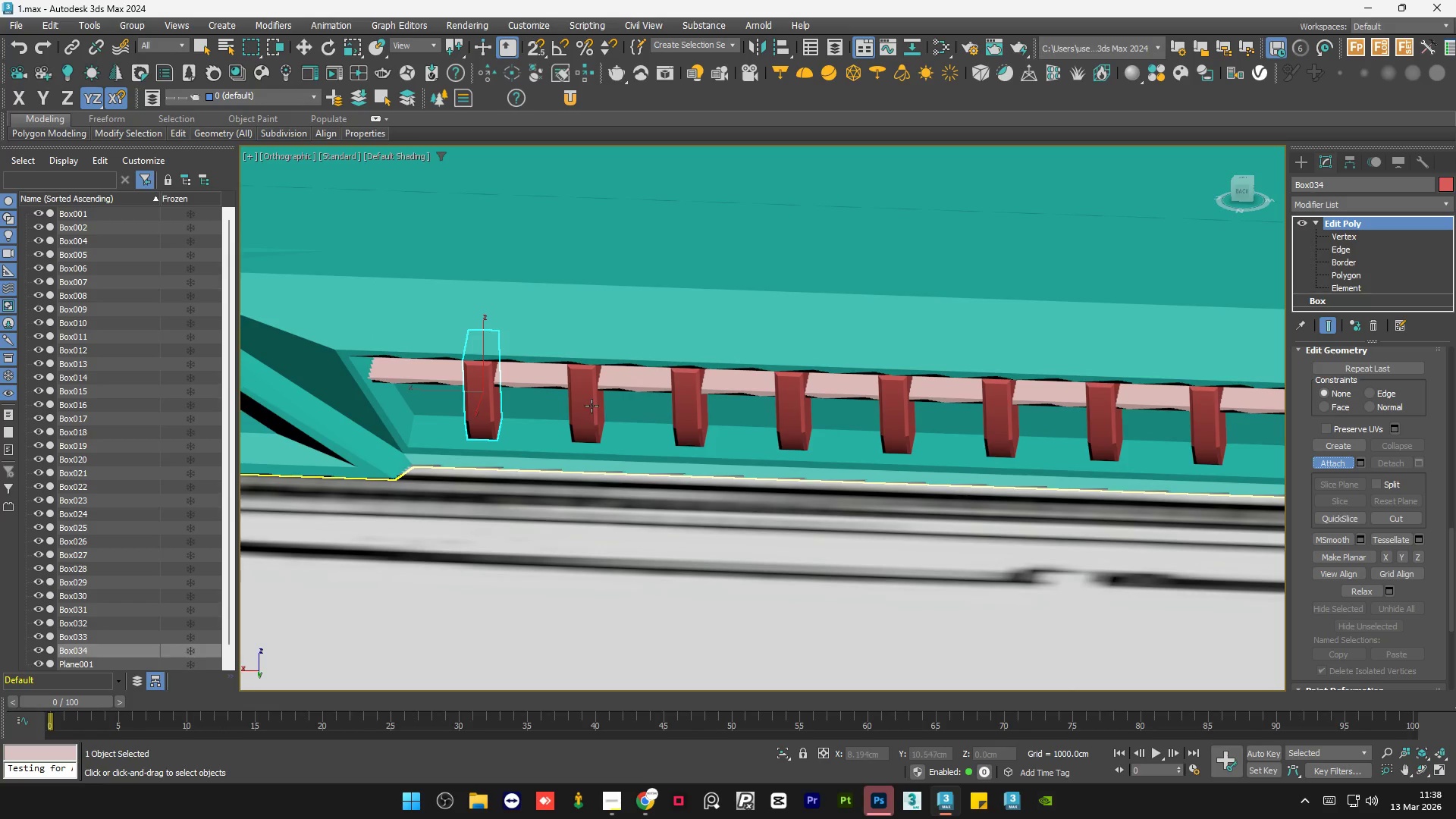 
left_click([592, 406])
 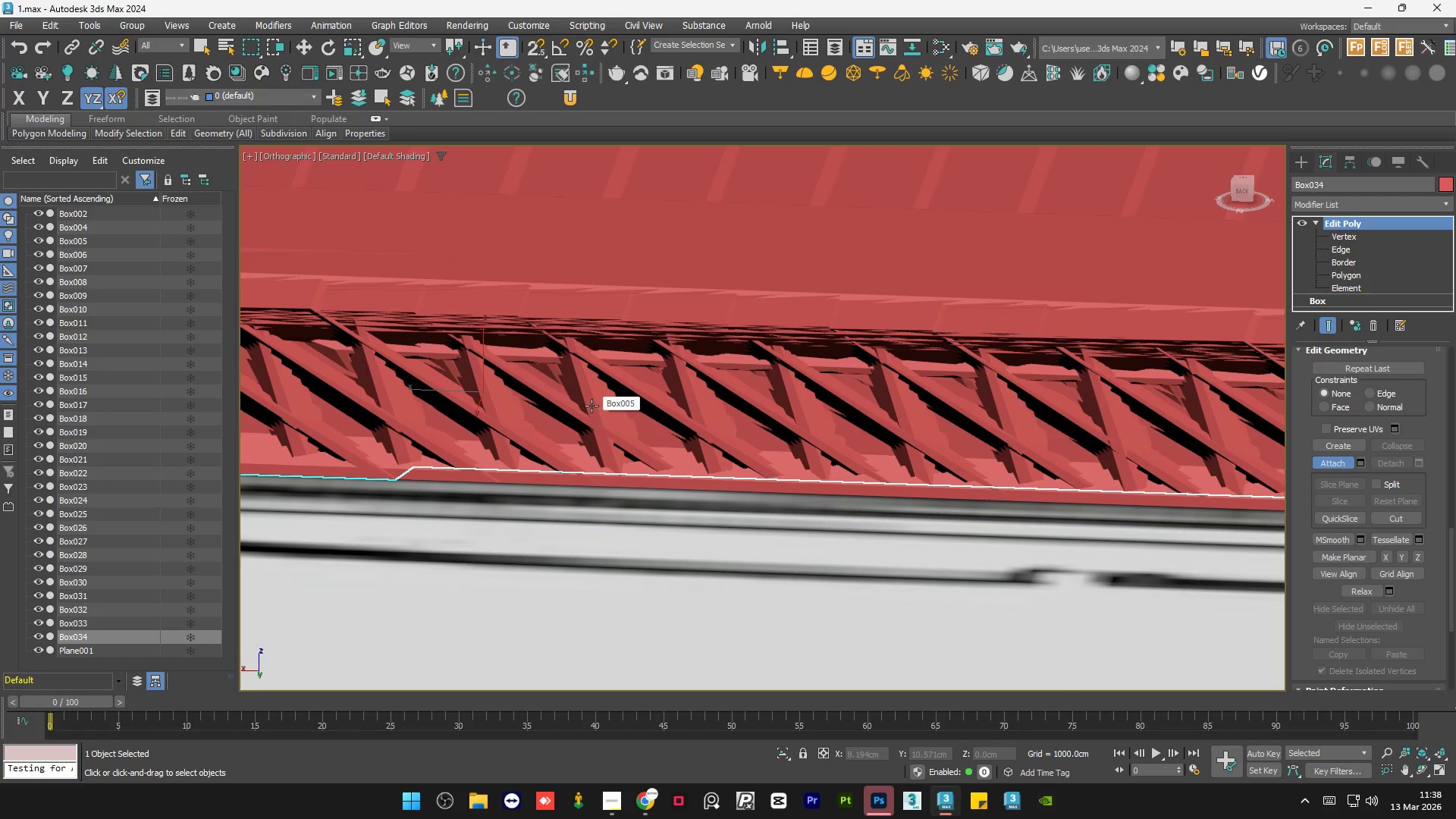 
key(Control+Z)
 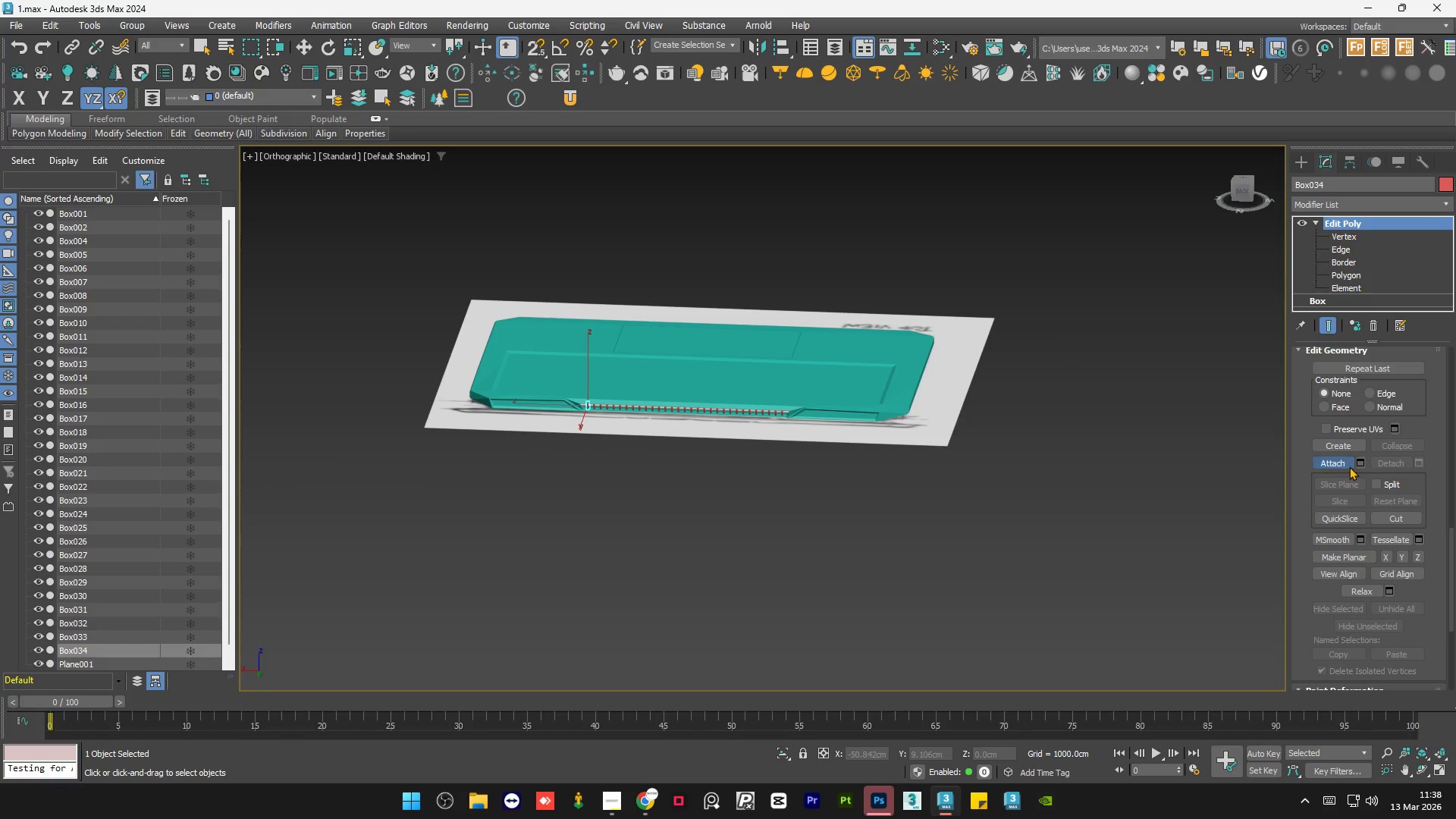 
scroll: coordinate [595, 406], scroll_direction: down, amount: 8.0
 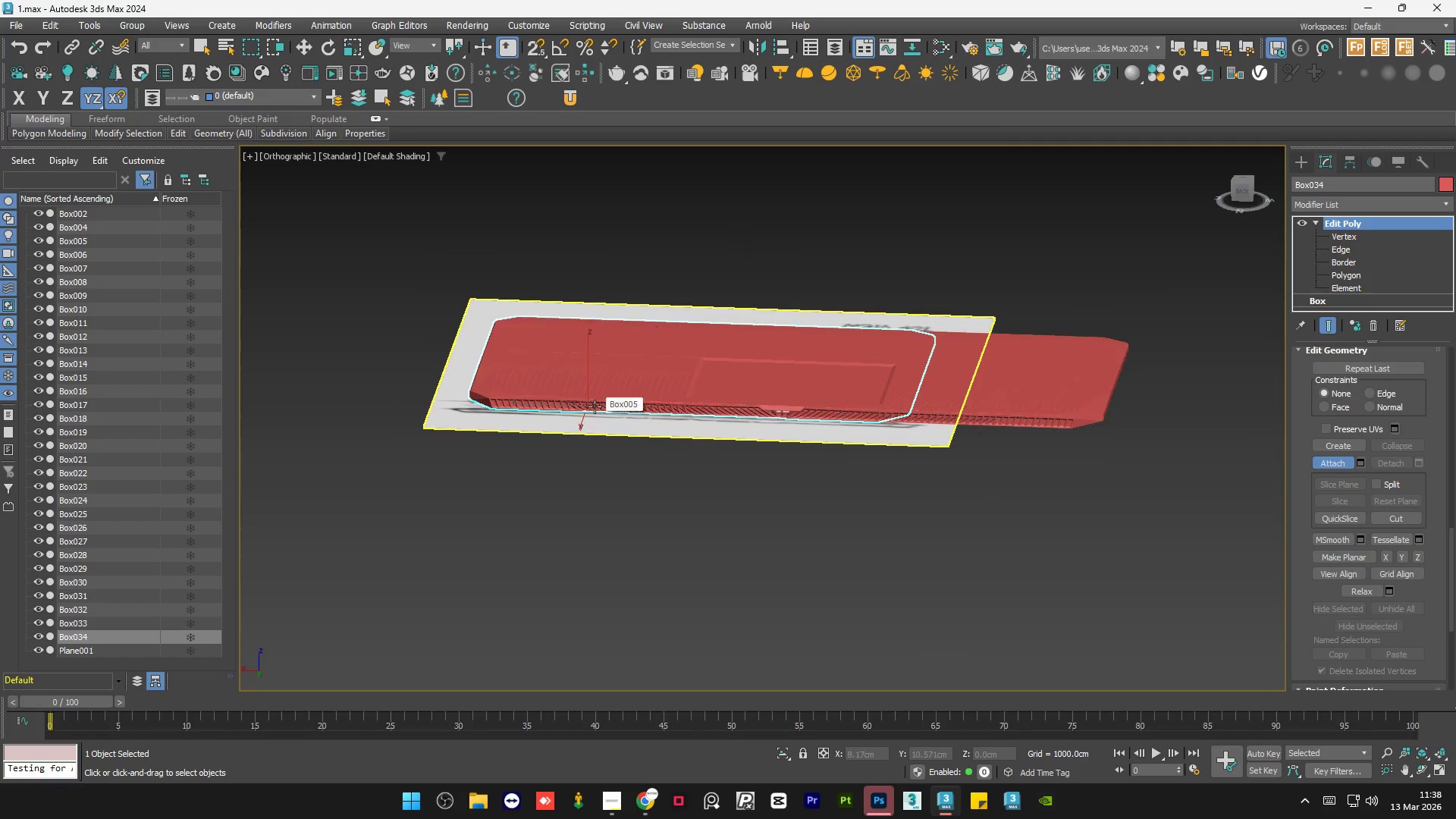 
double_click([1025, 551])
 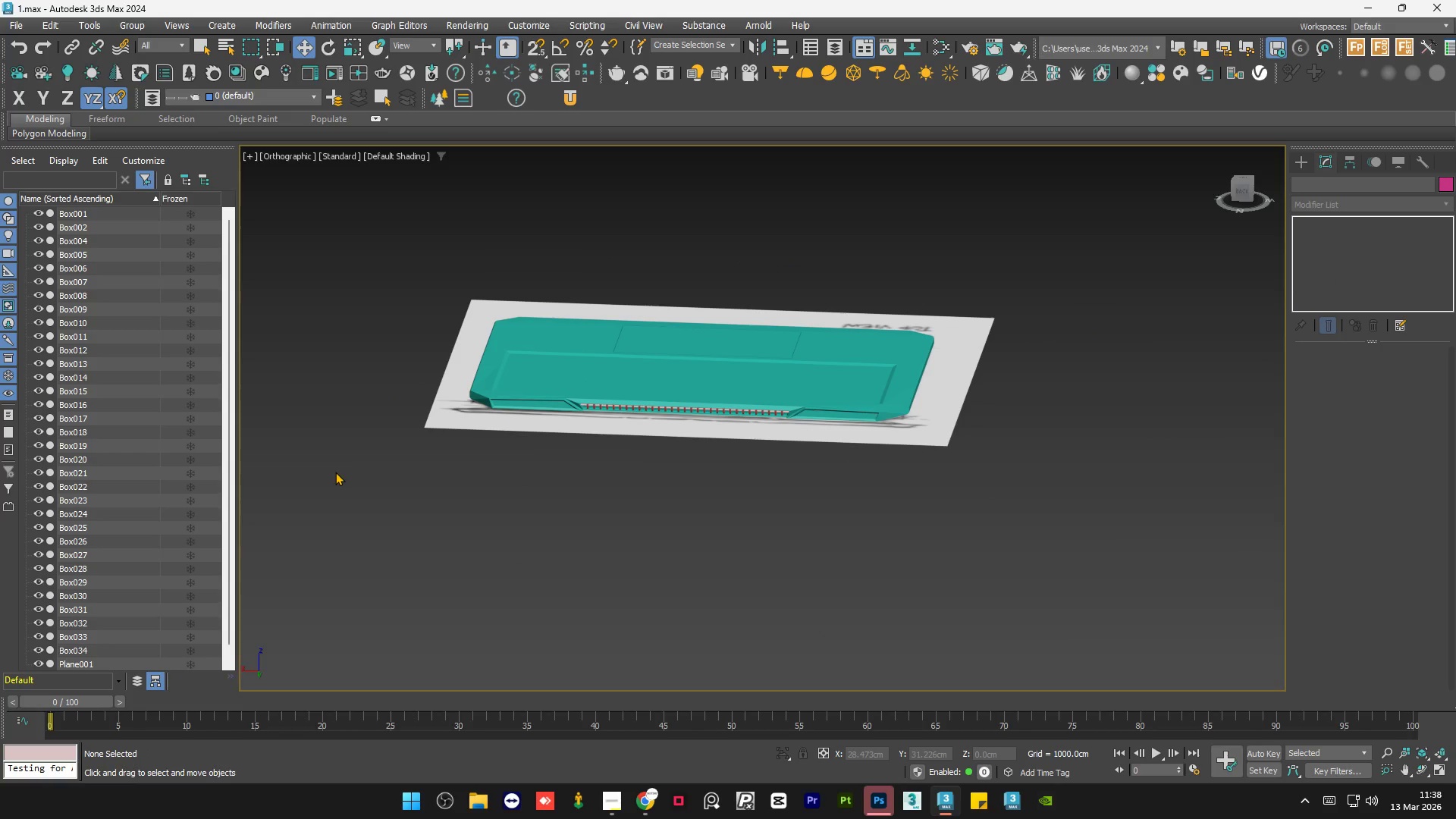 
hold_key(key=AltLeft, duration=0.66)
 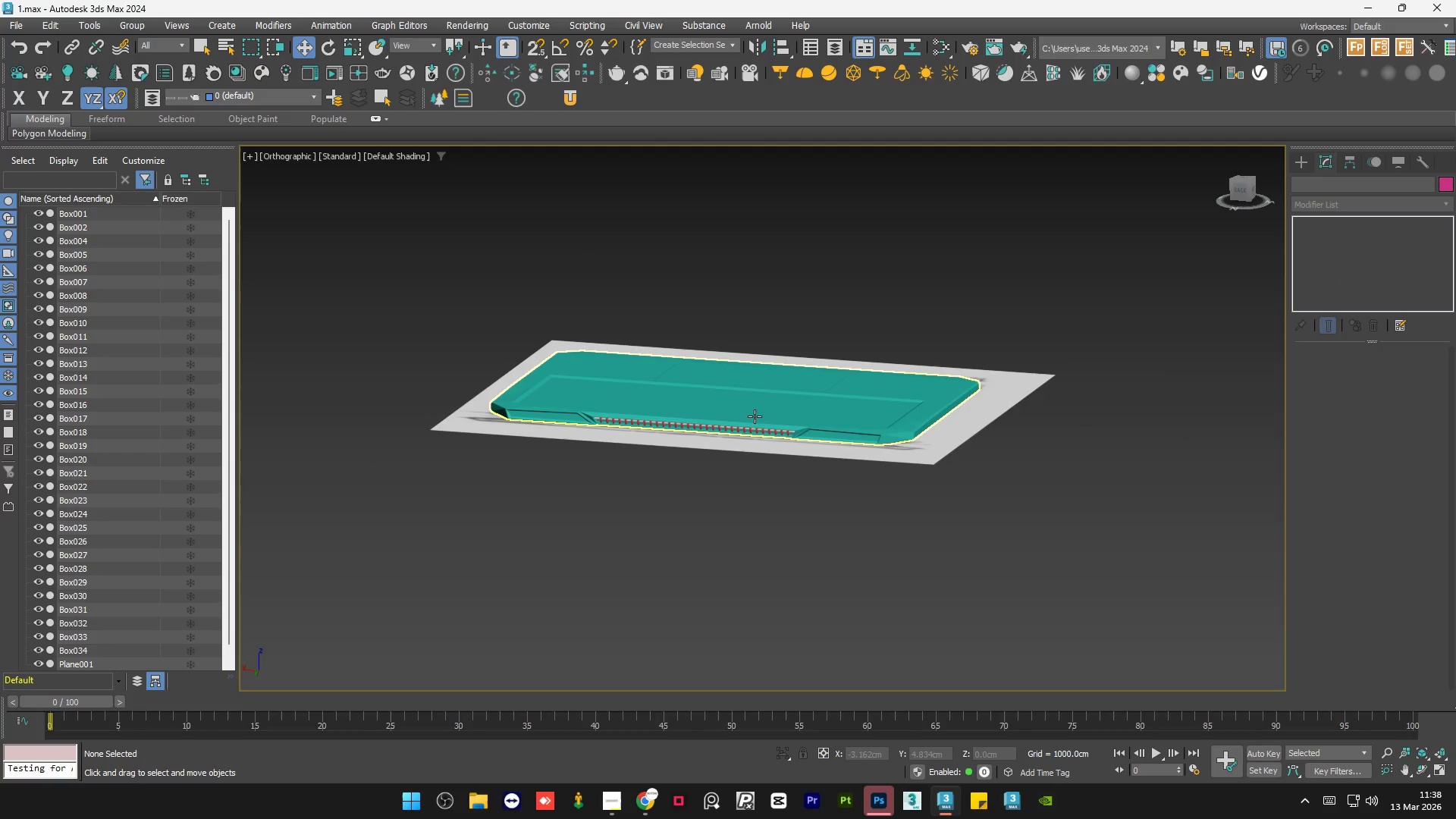 
scroll: coordinate [791, 434], scroll_direction: up, amount: 7.0
 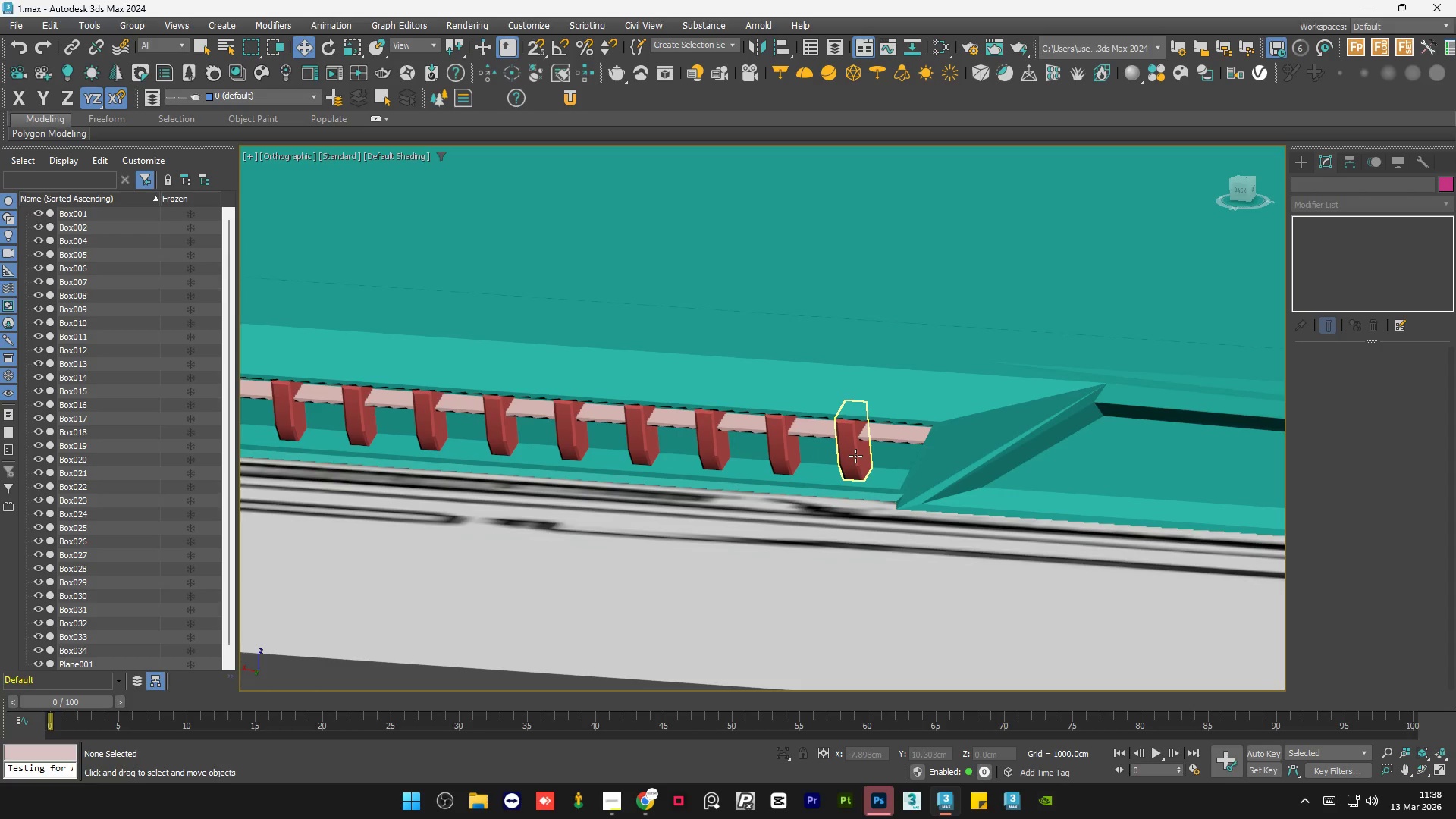 
left_click([855, 455])
 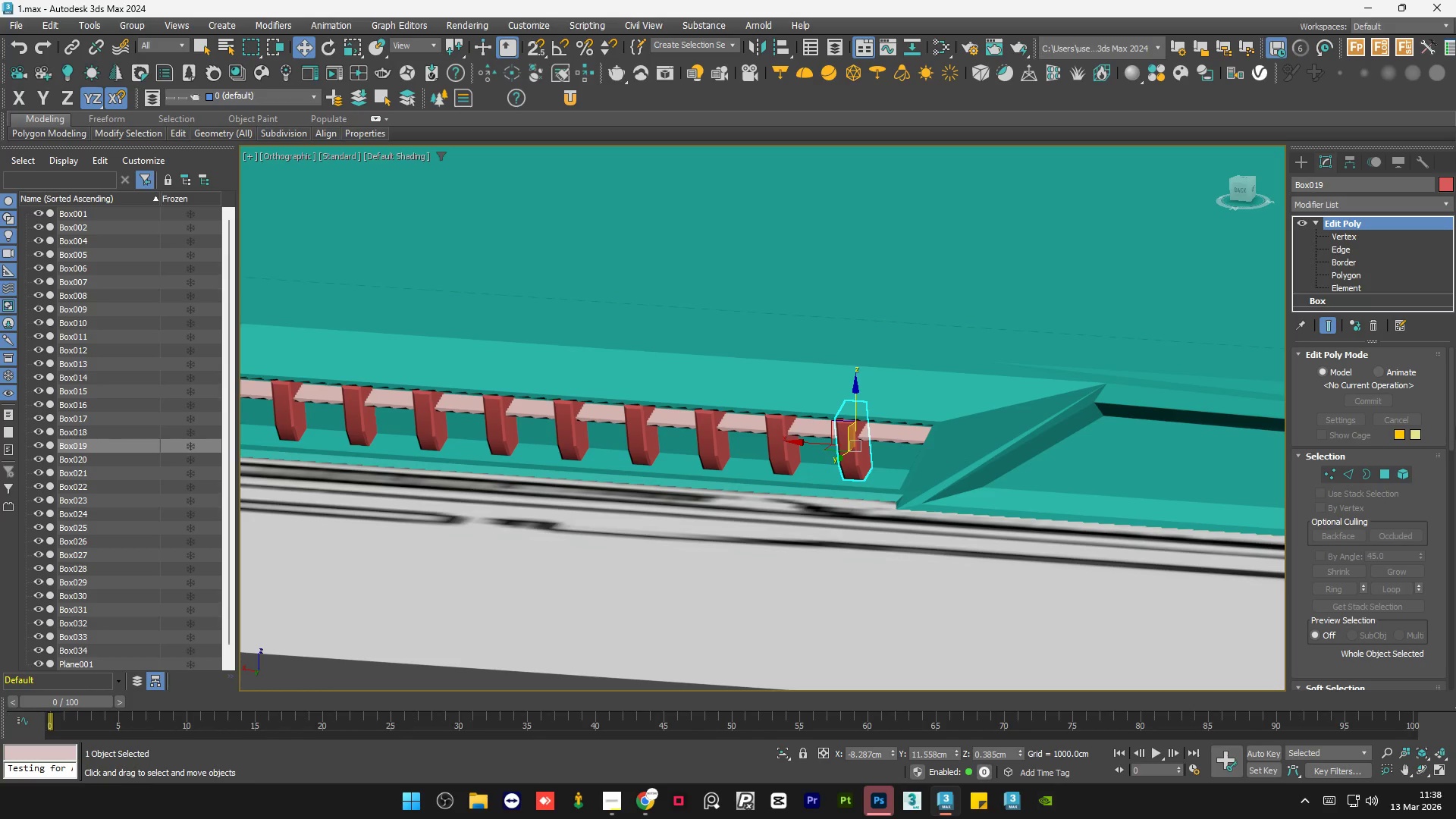 
left_click_drag(start_coordinate=[1453, 418], to_coordinate=[1455, 560])
 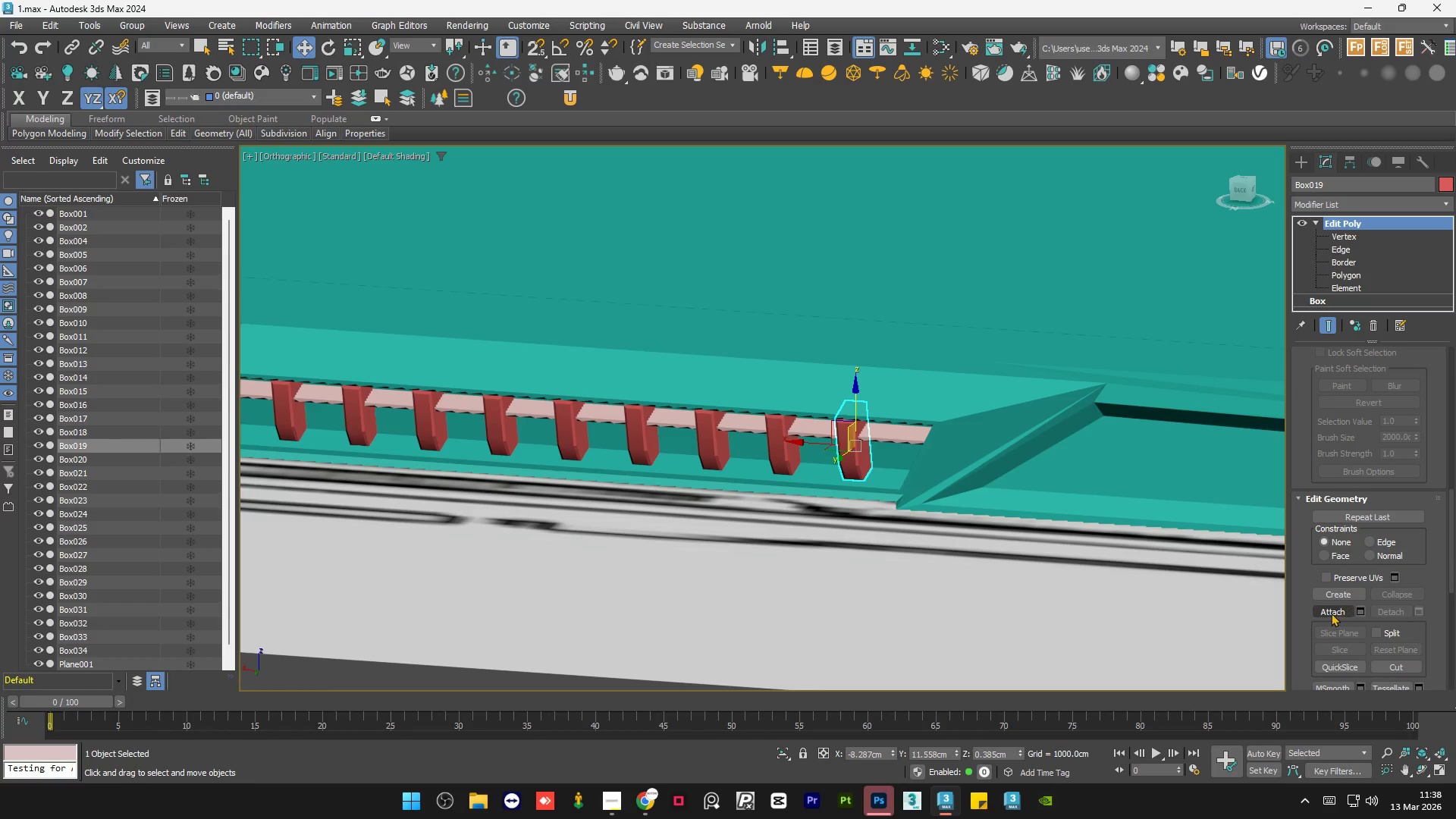 
left_click([1331, 613])
 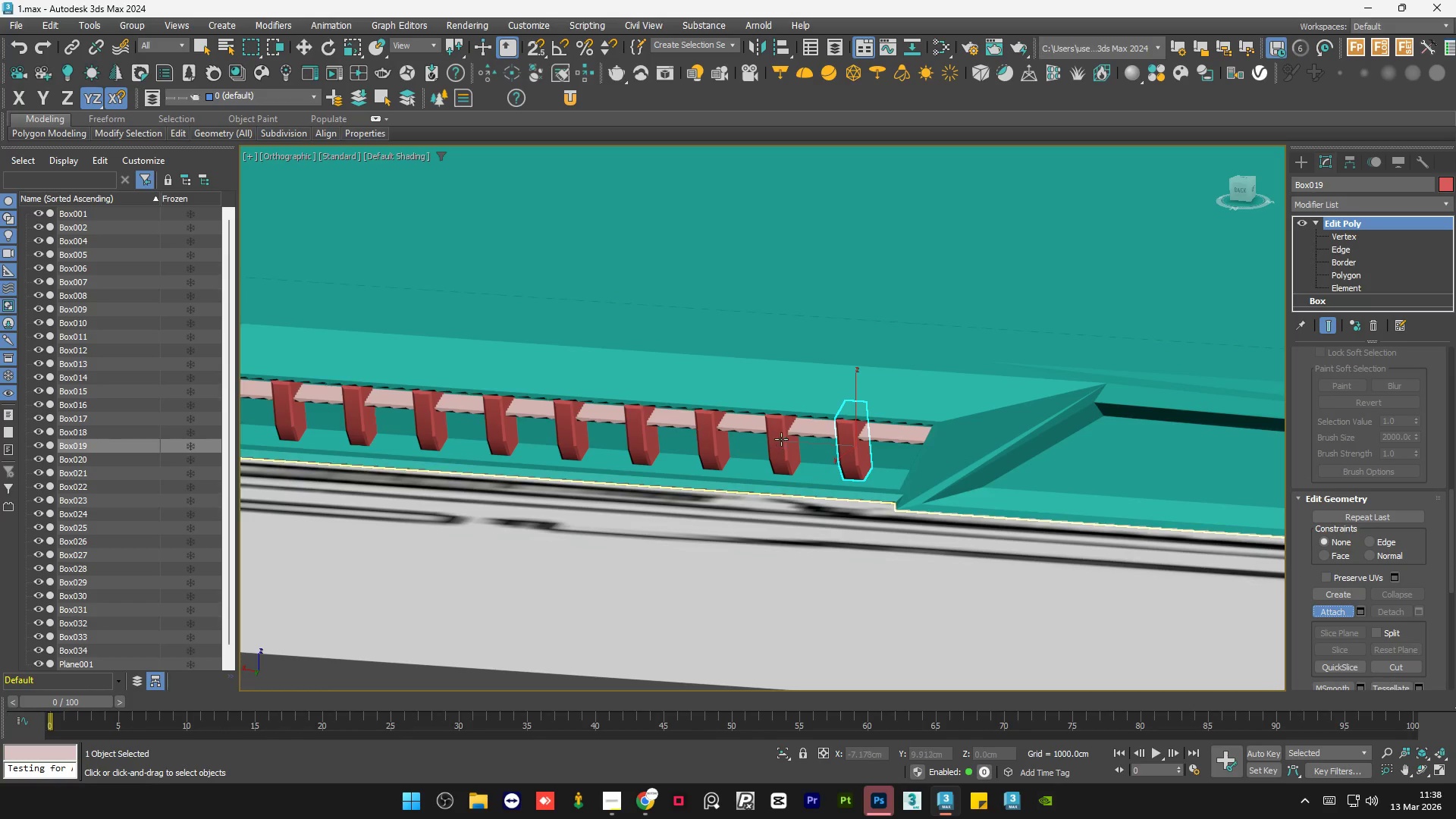 
scroll: coordinate [769, 422], scroll_direction: up, amount: 3.0
 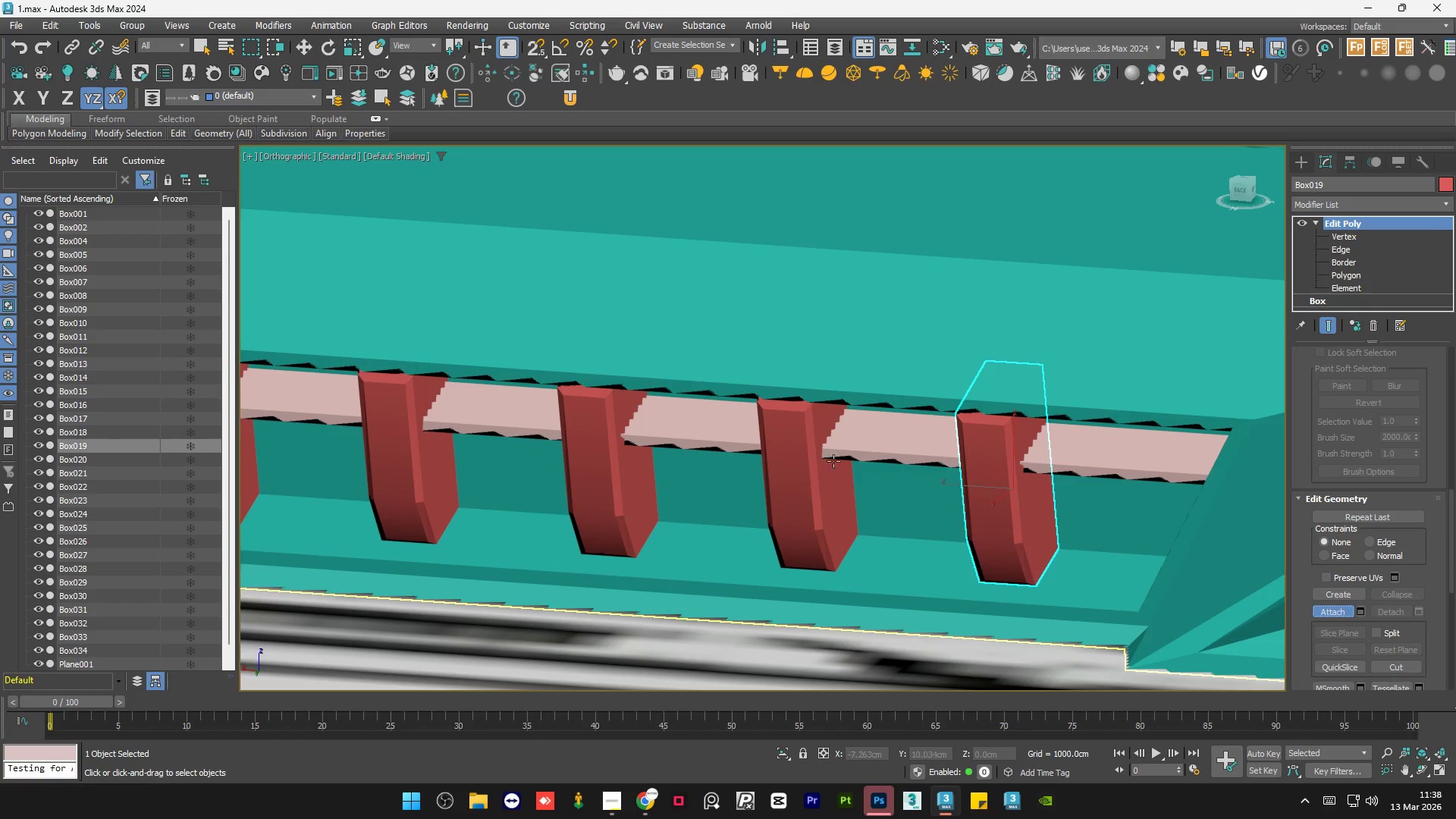 
left_click([868, 444])
 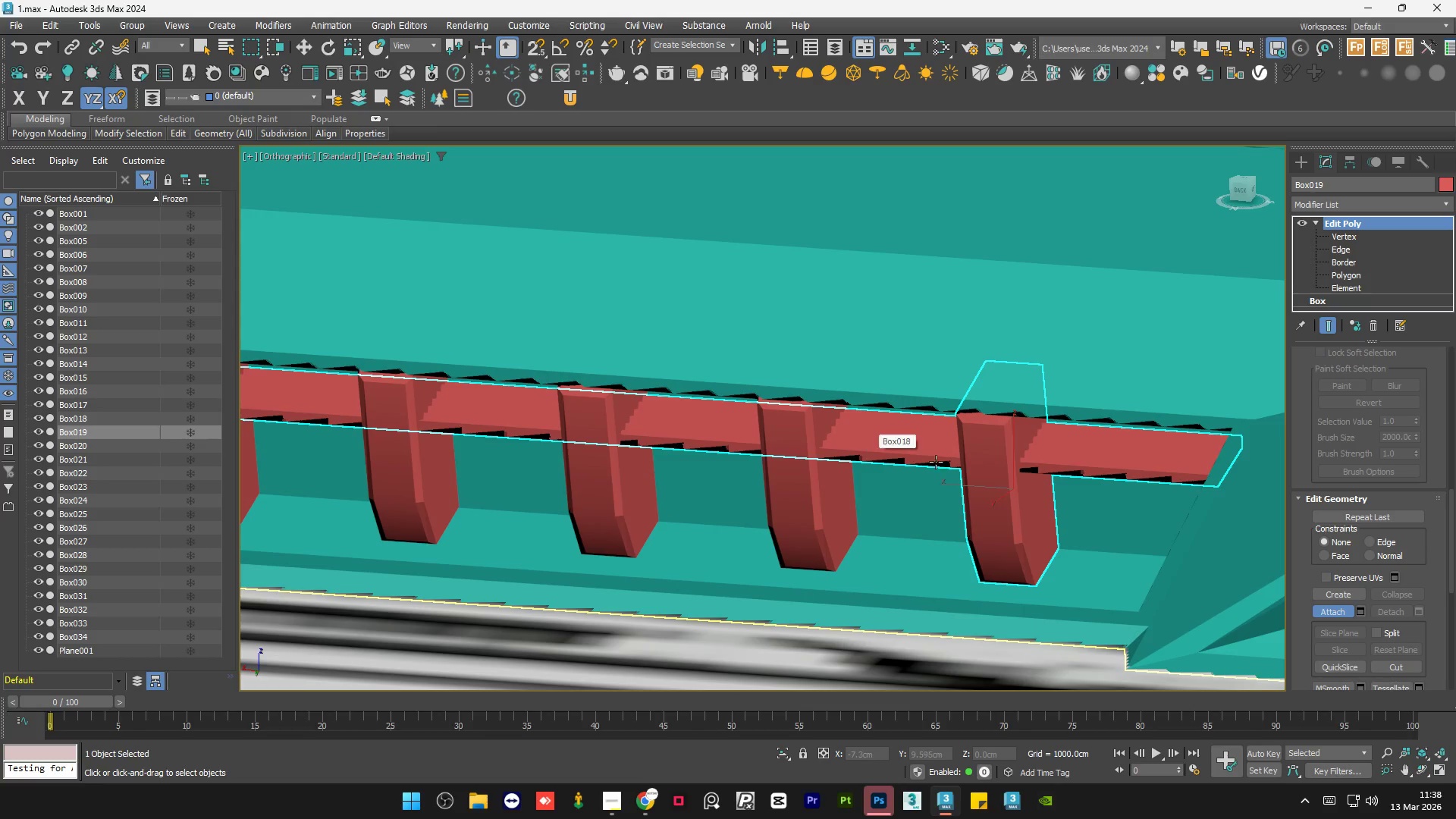 
key(Control+Z)
 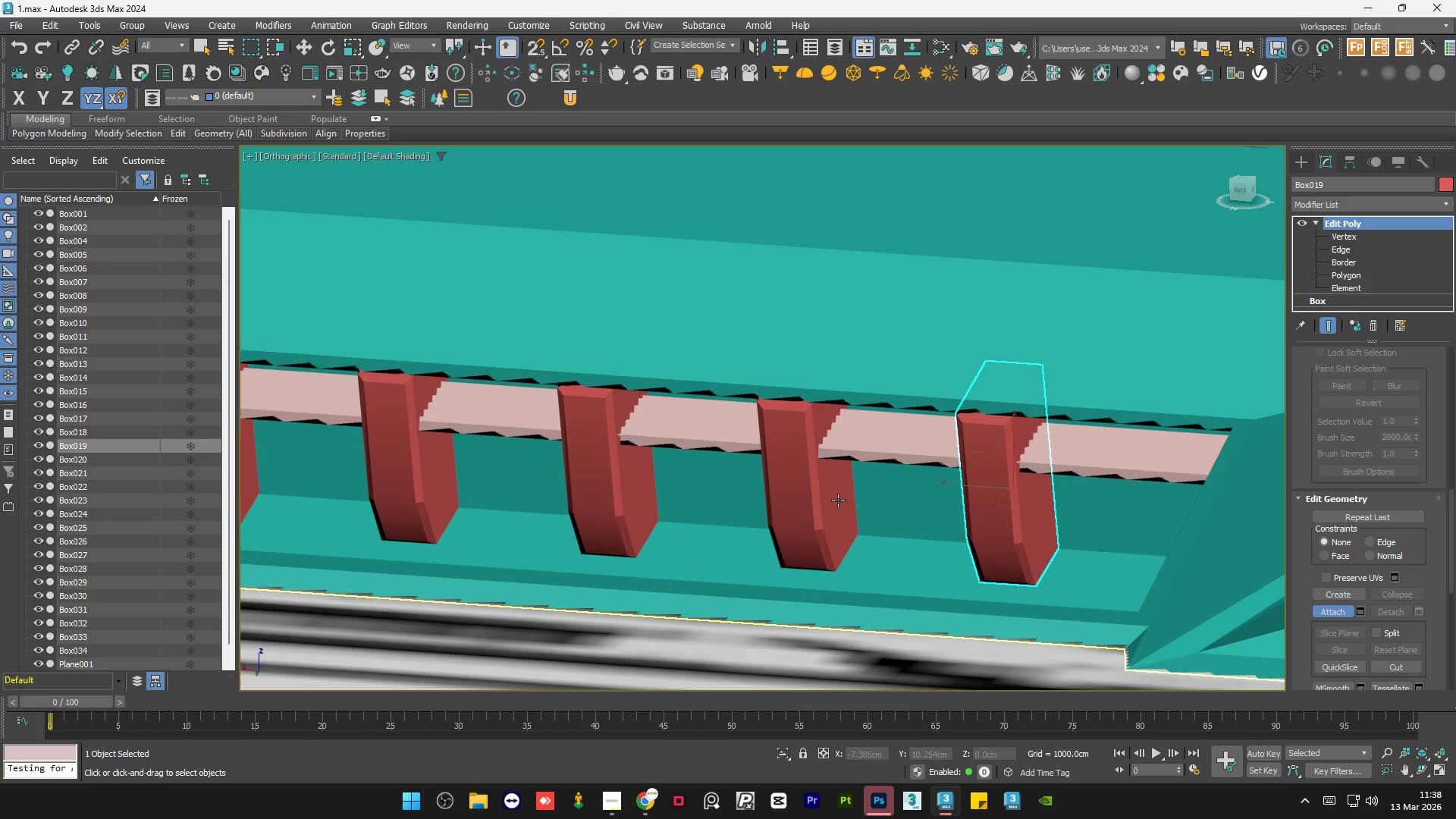 
scroll: coordinate [1023, 524], scroll_direction: down, amount: 8.0
 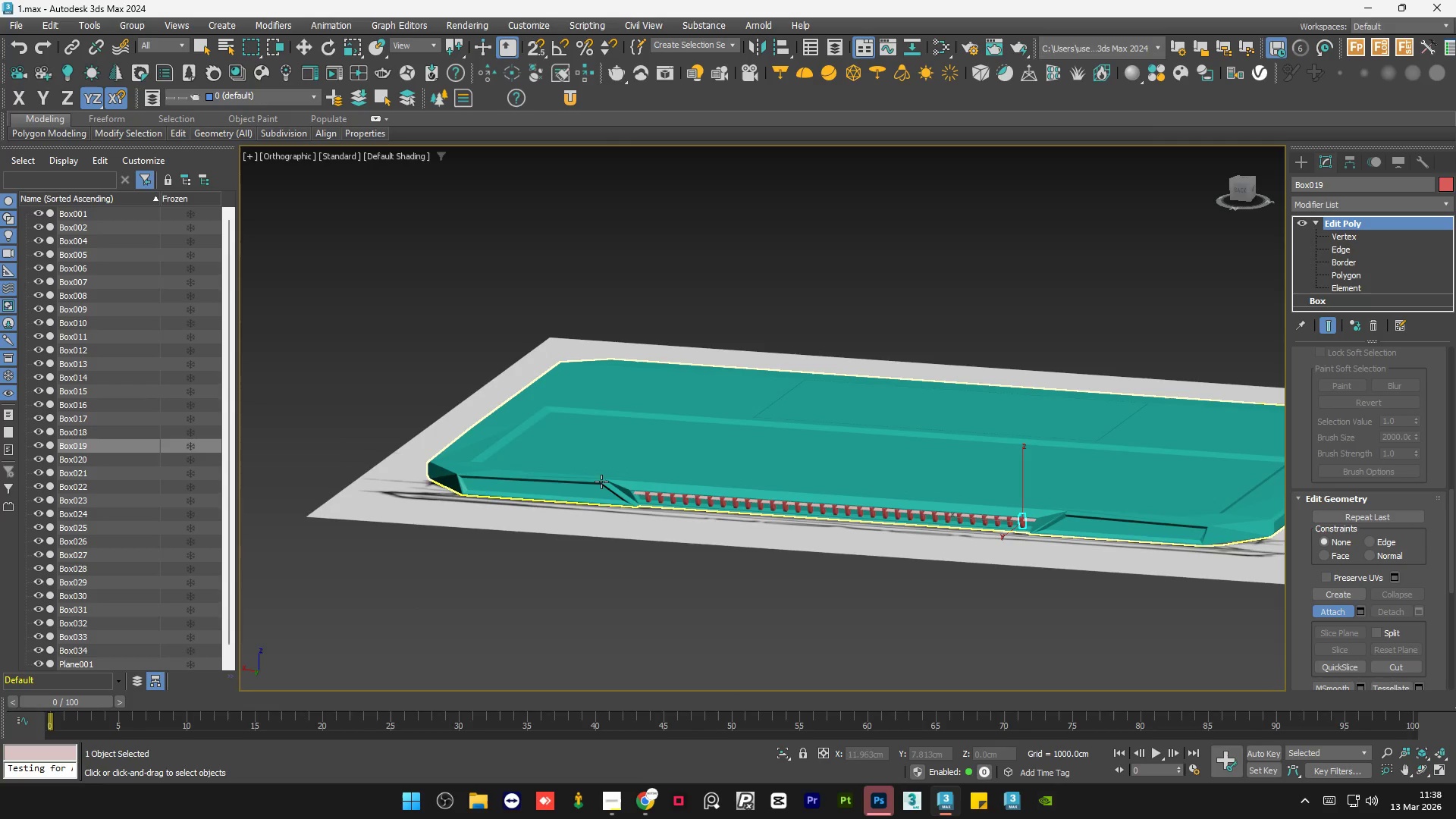 
scroll: coordinate [654, 513], scroll_direction: up, amount: 3.0
 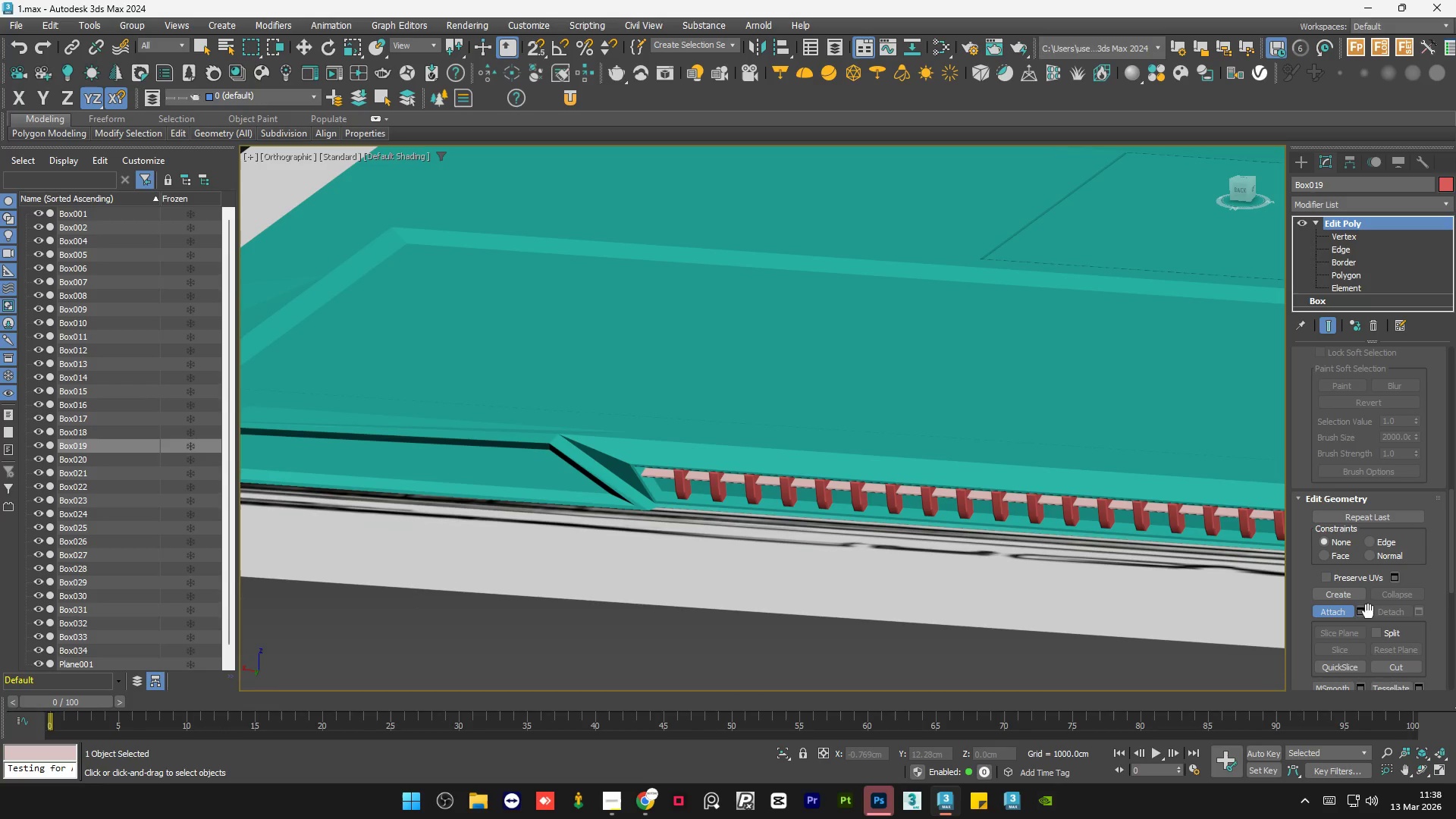 
left_click([1334, 613])
 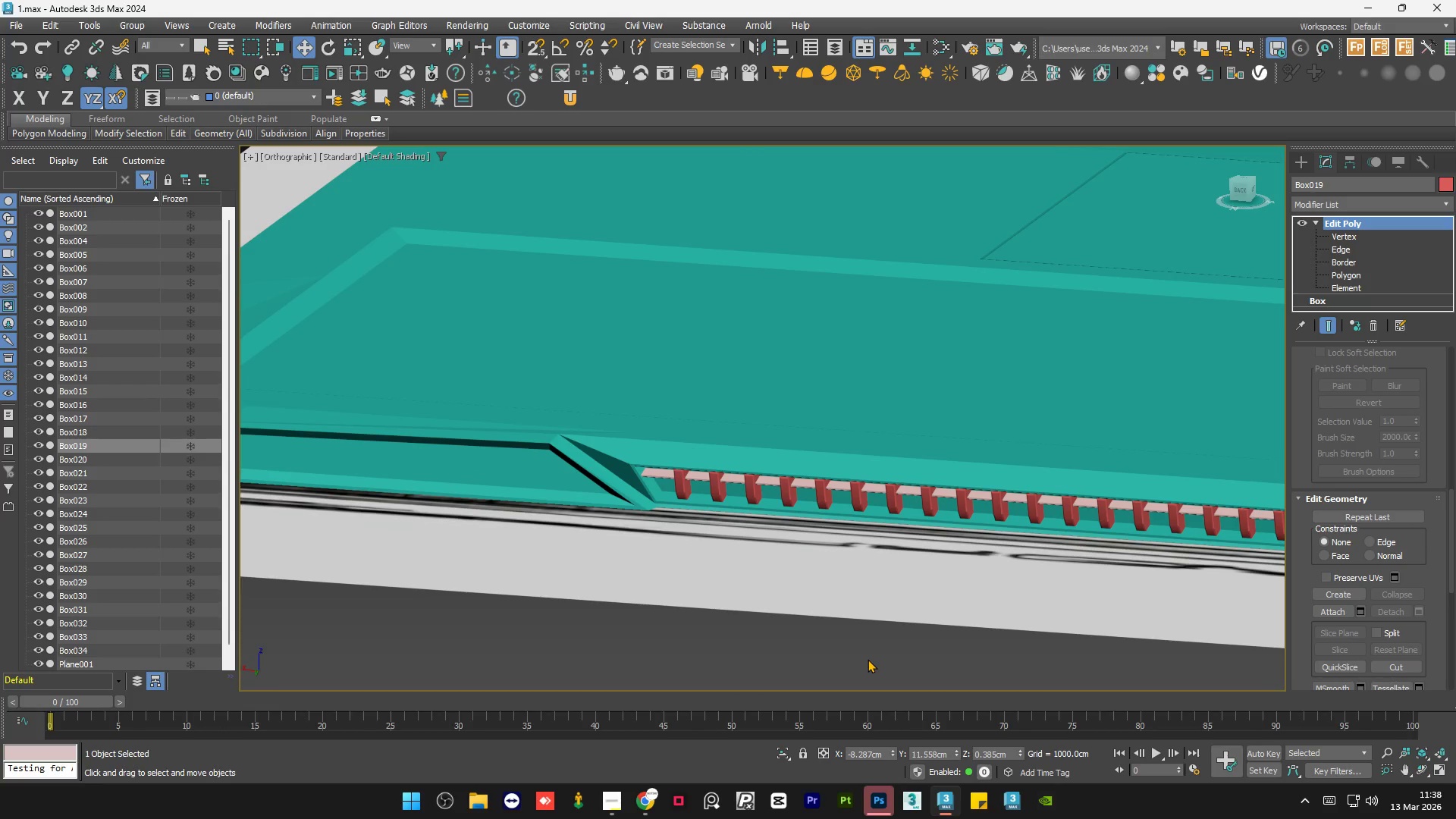 
key(Control+Z)
 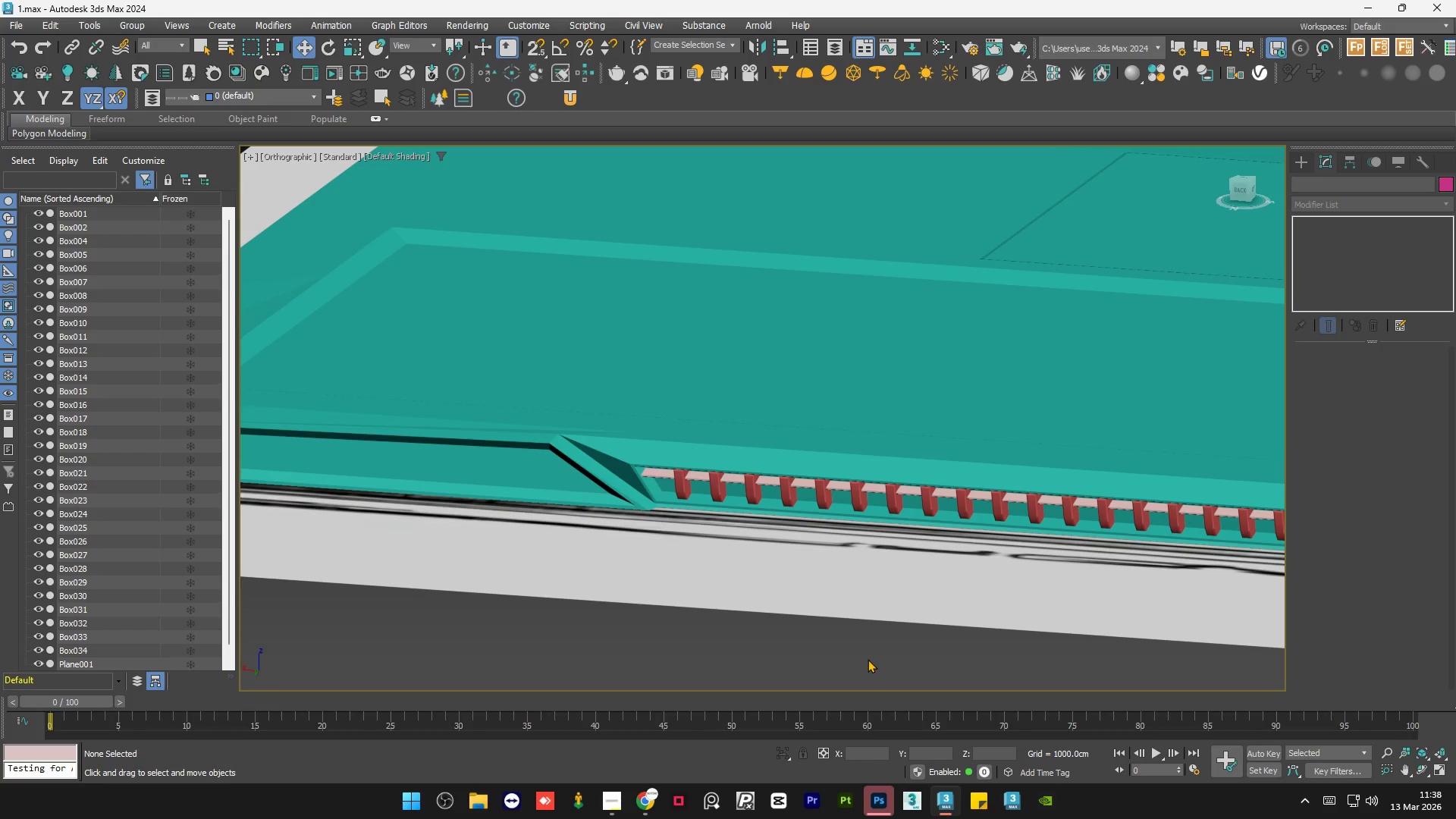 
key(Control+Z)
 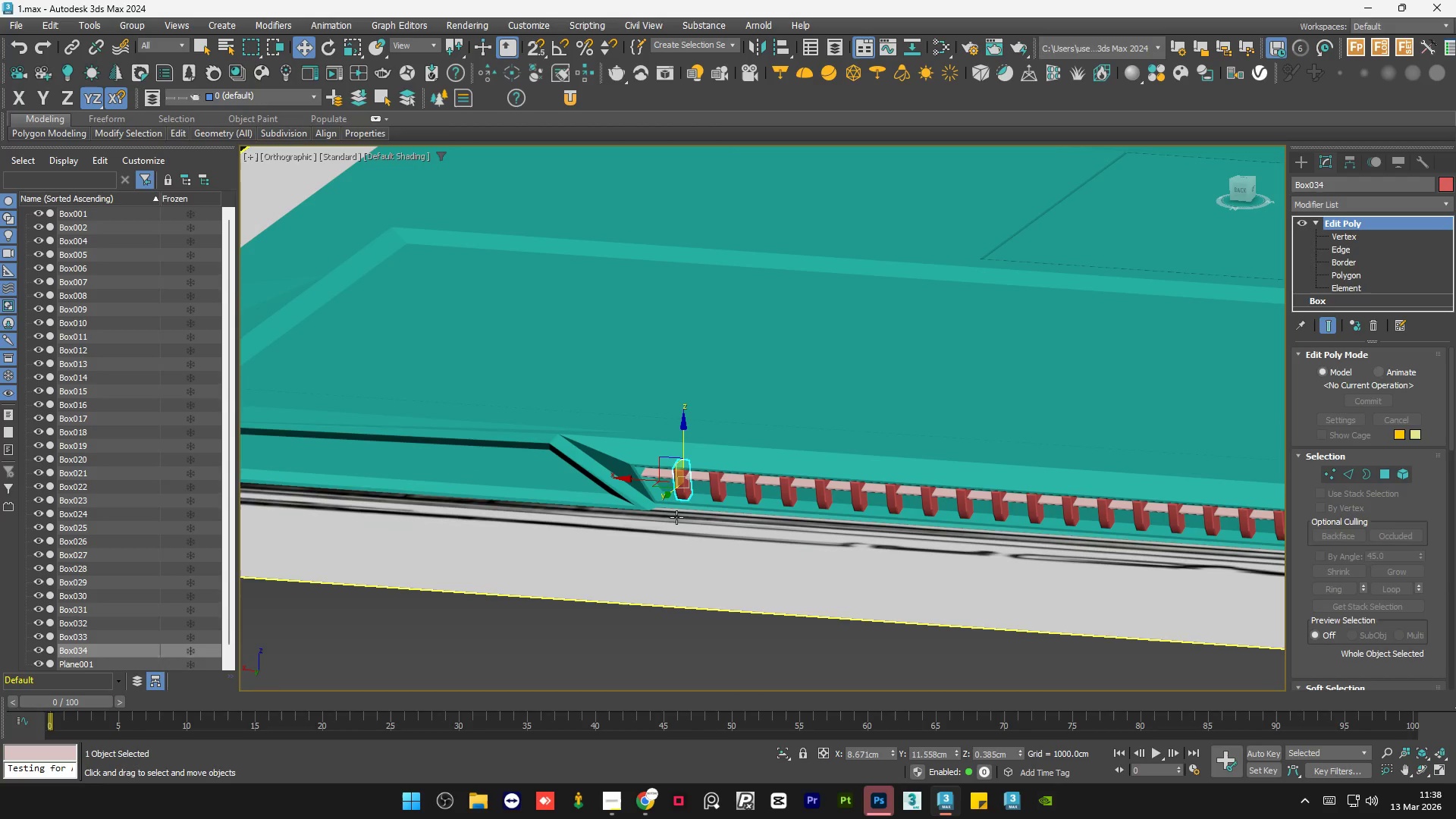 
key(Control+Z)
 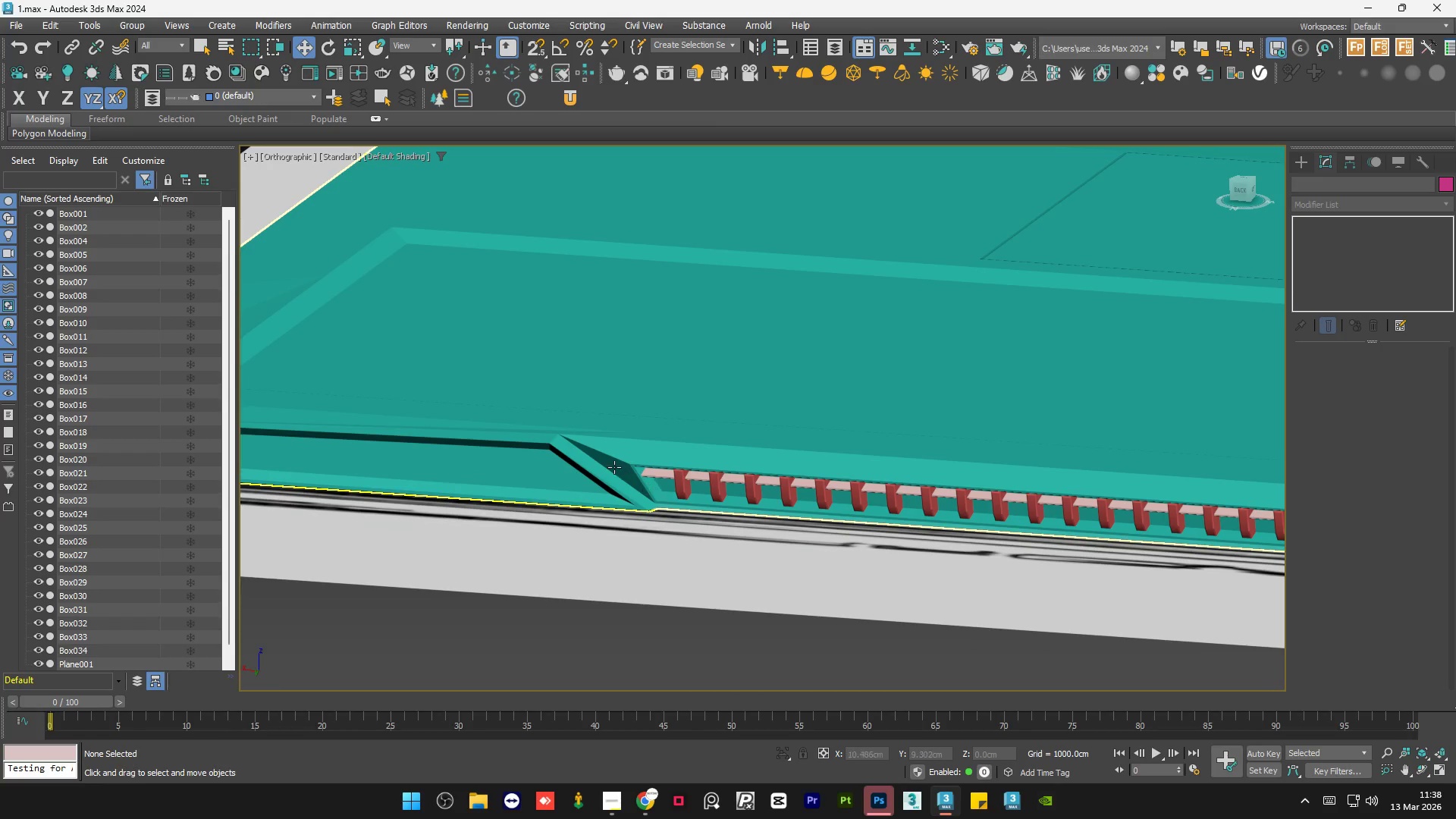 
key(Control+Z)
 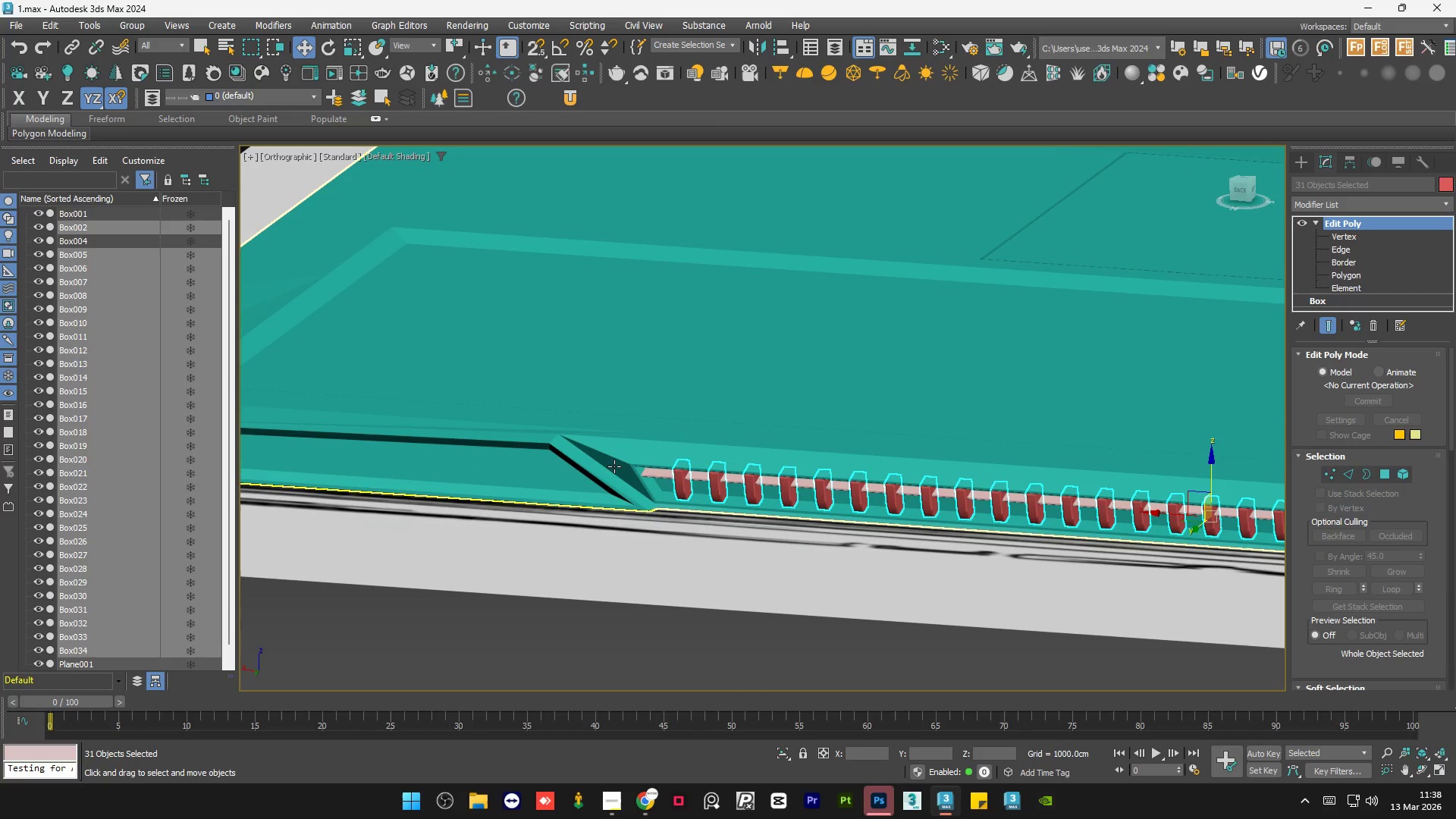 
key(Control+Z)
 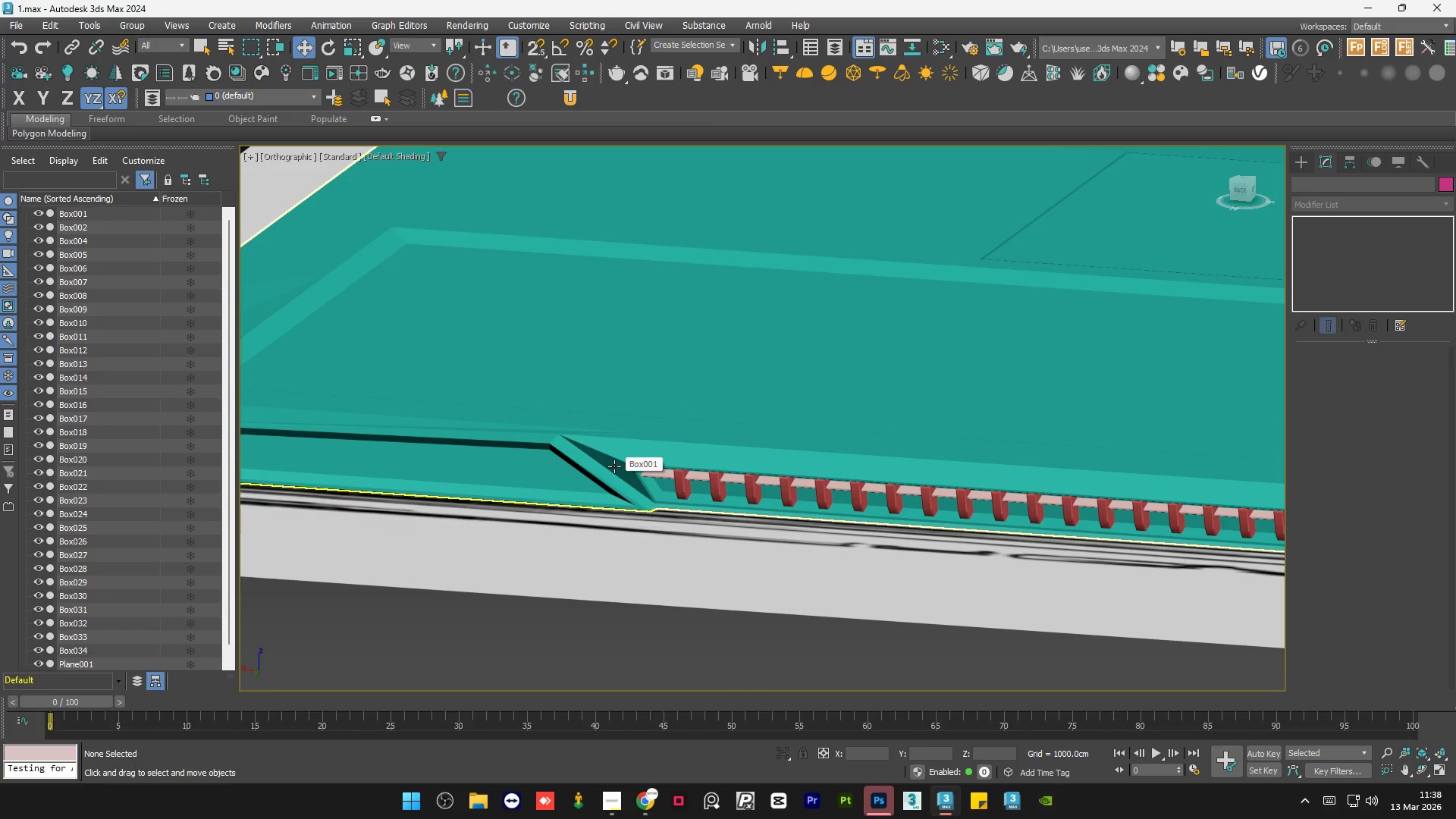 
key(Control+Z)
 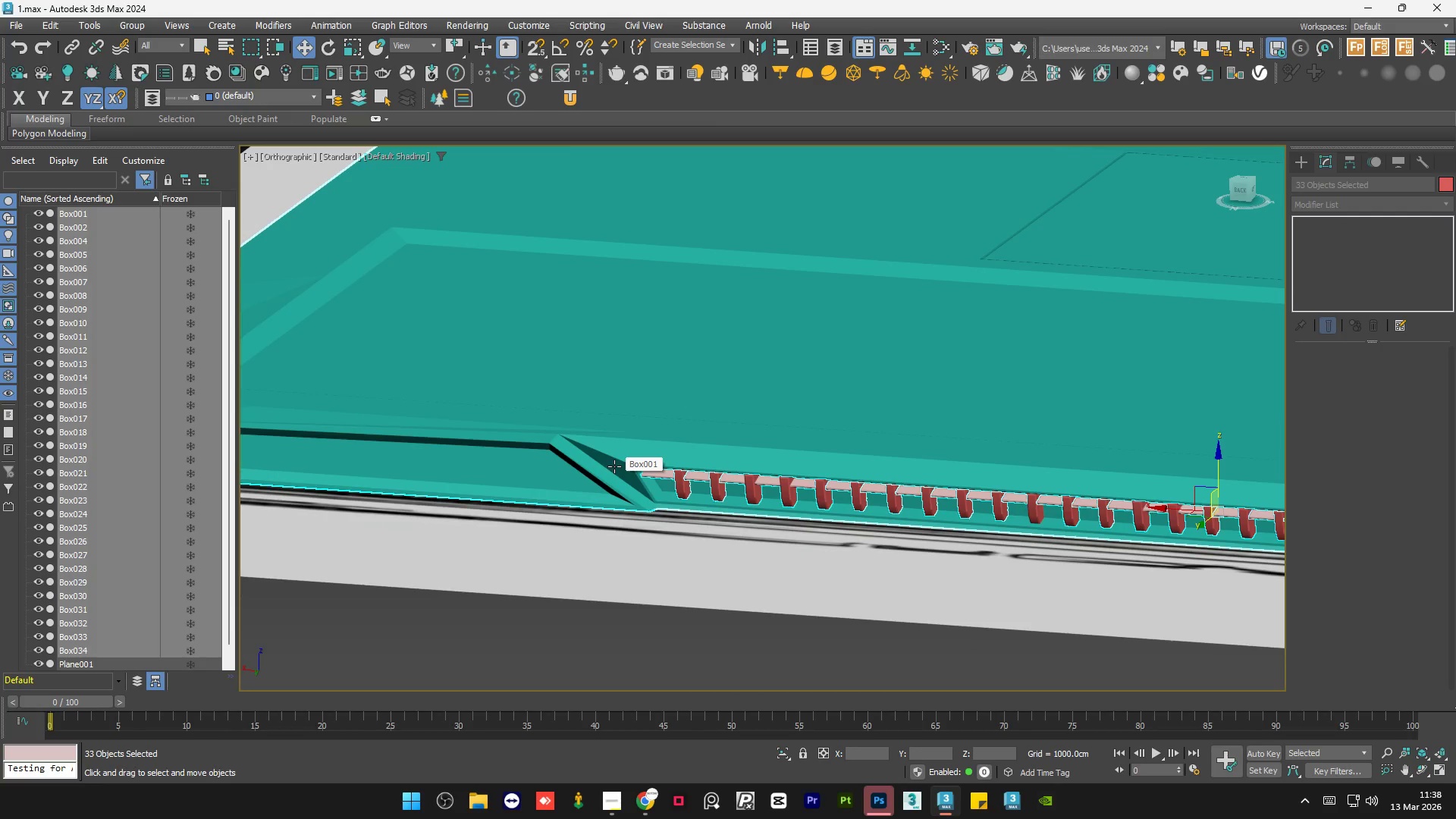 
key(Control+Z)
 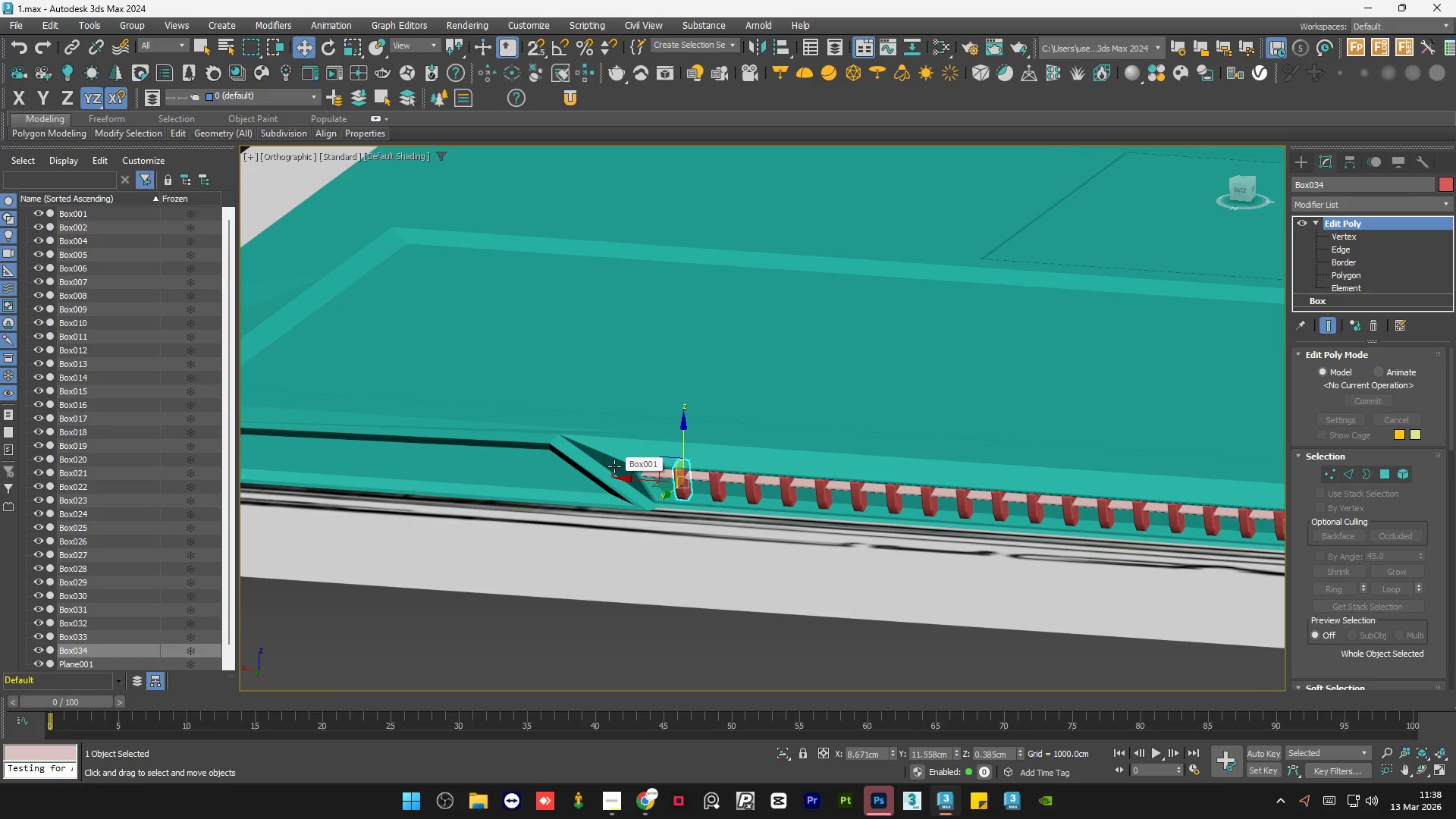 
key(Control+Z)
 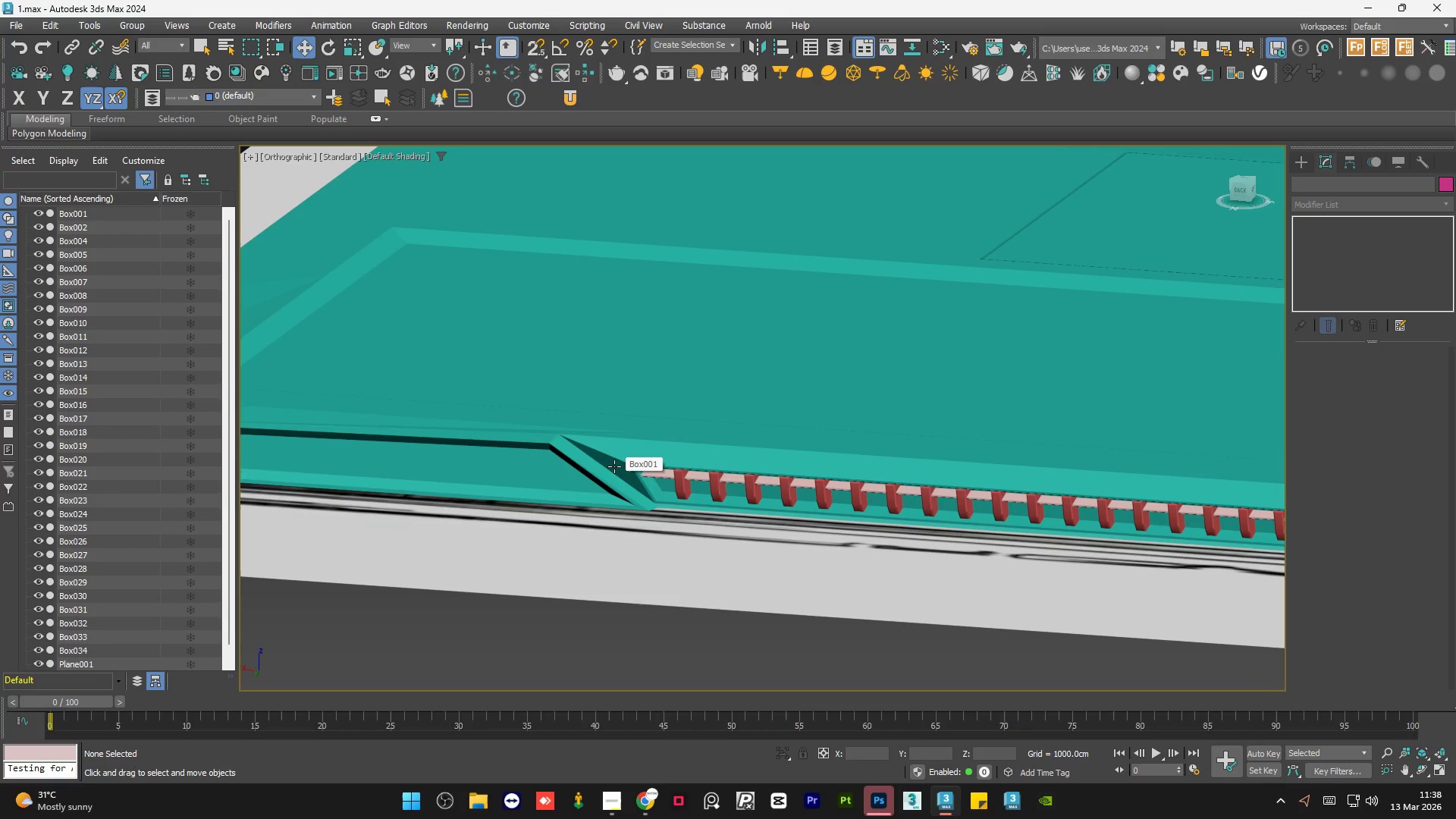 
key(Control+Z)
 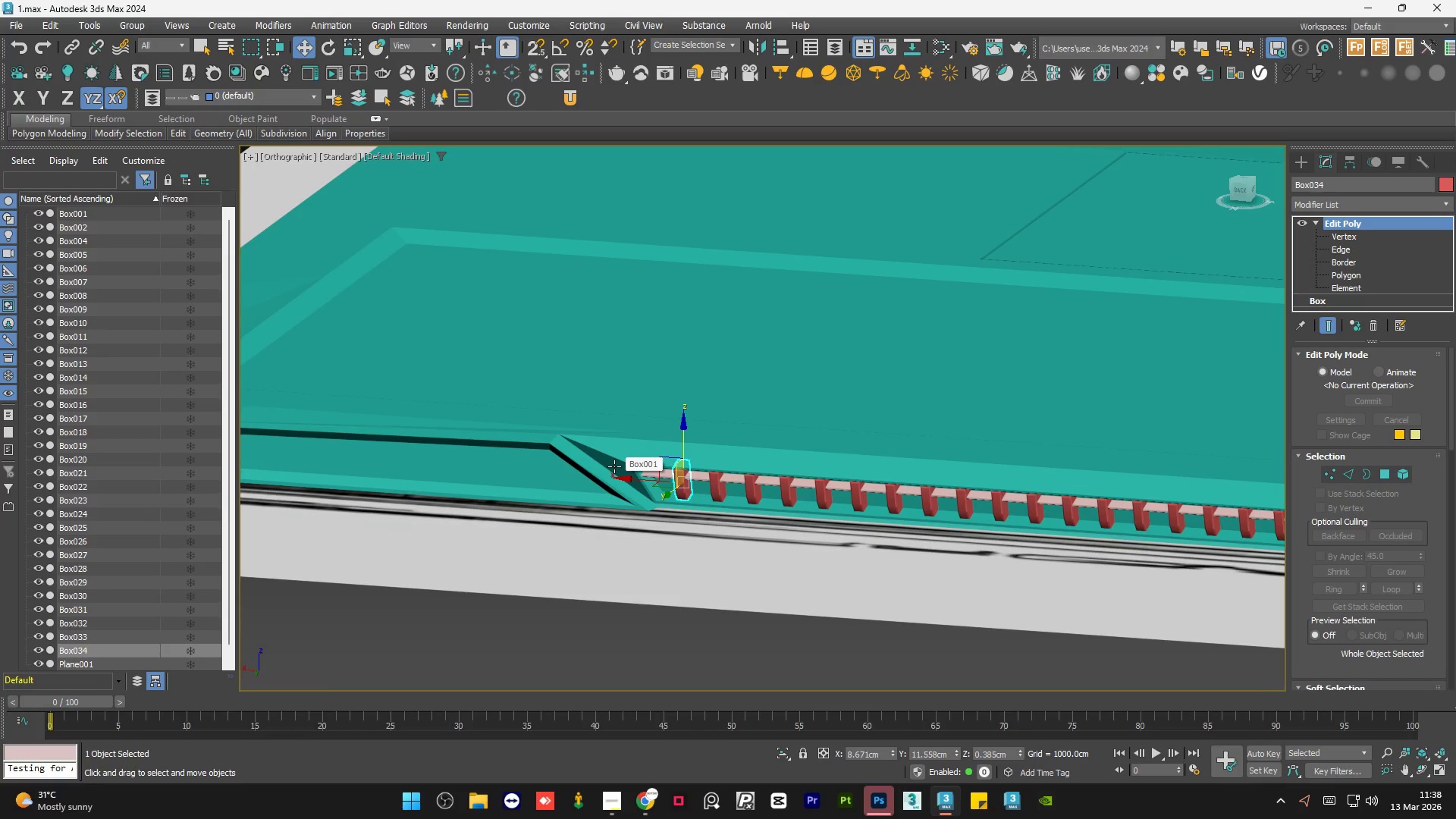 
key(Control+Z)
 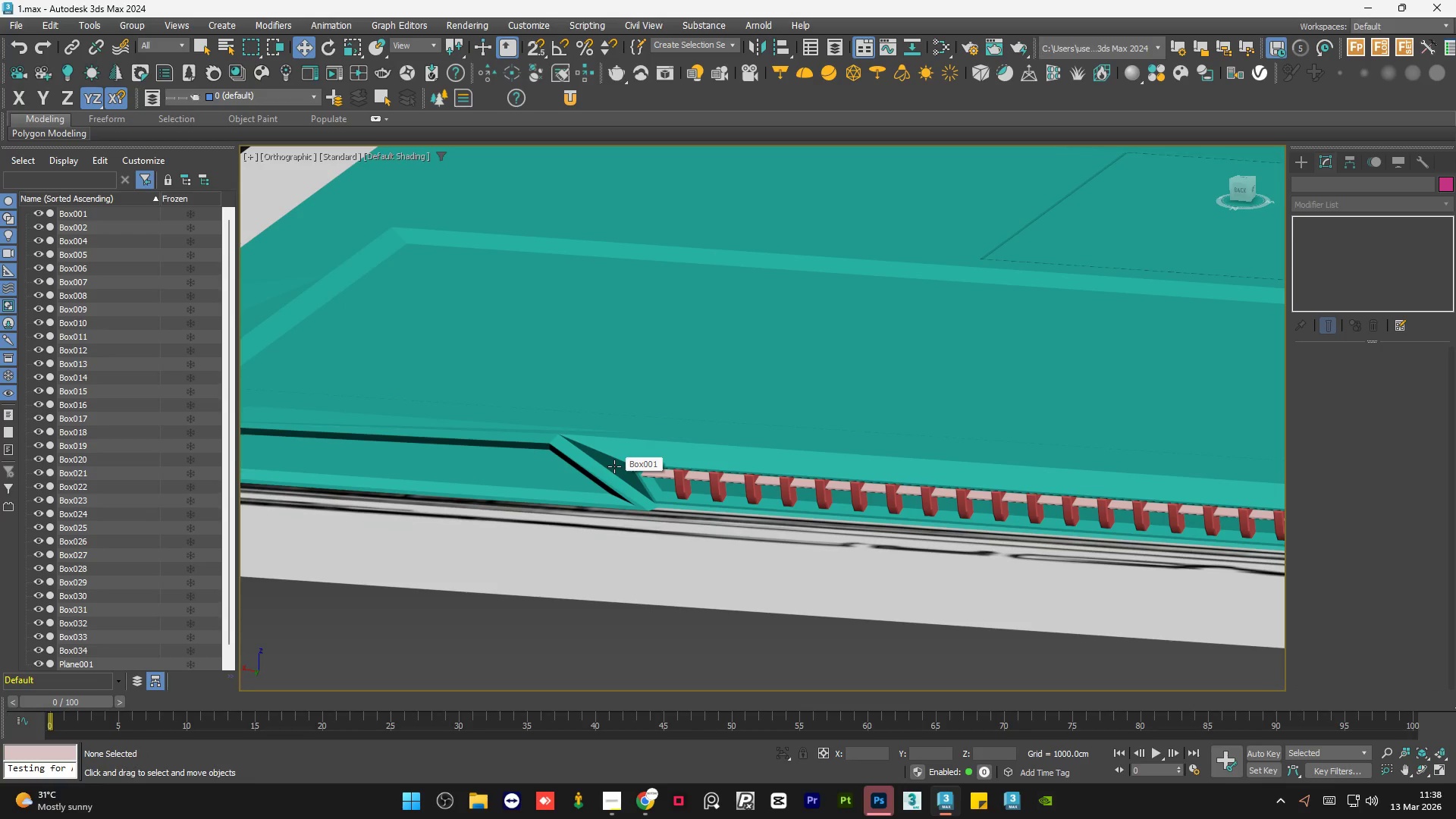 
key(Control+Z)
 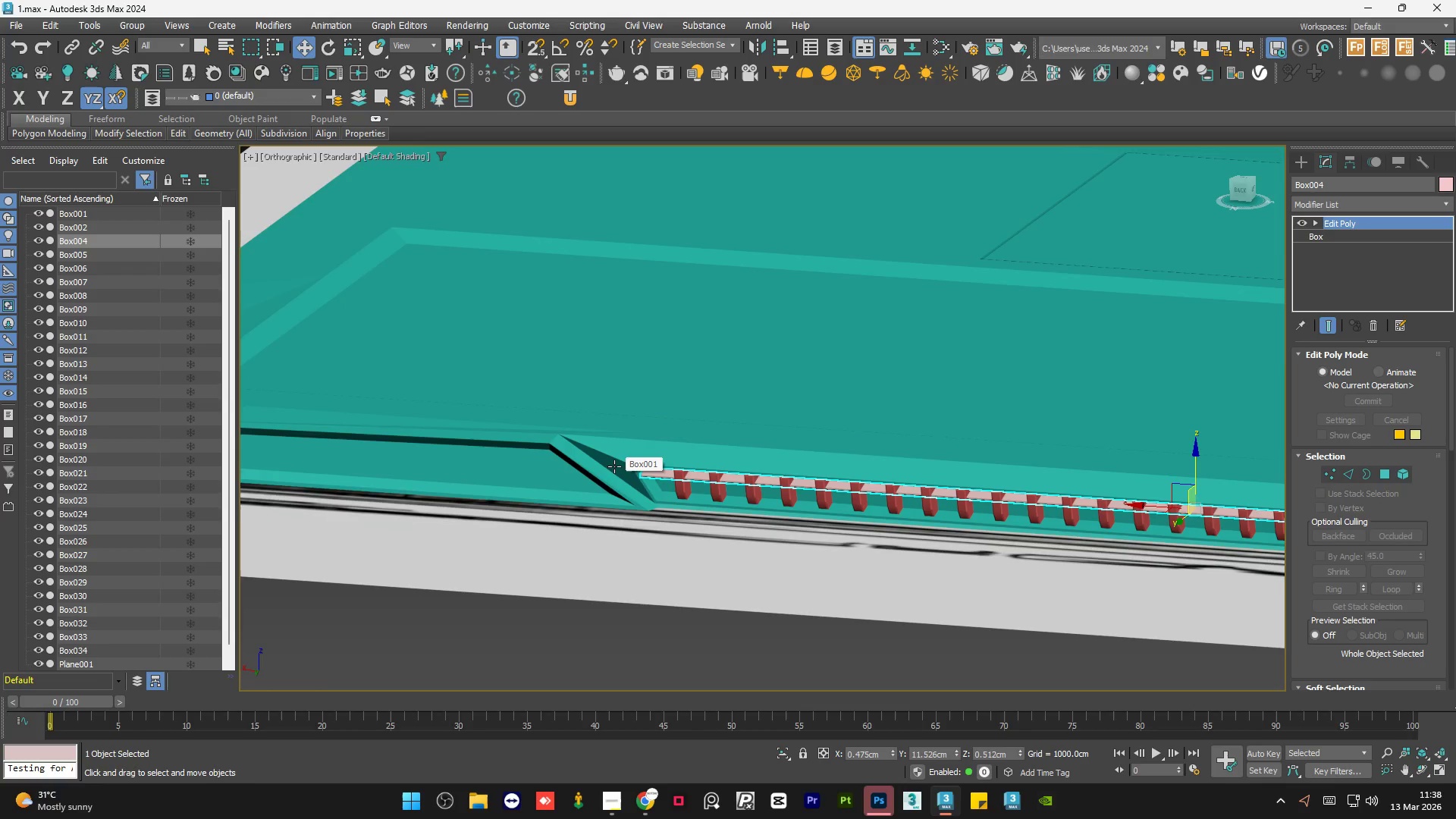 
scroll: coordinate [614, 466], scroll_direction: down, amount: 2.0
 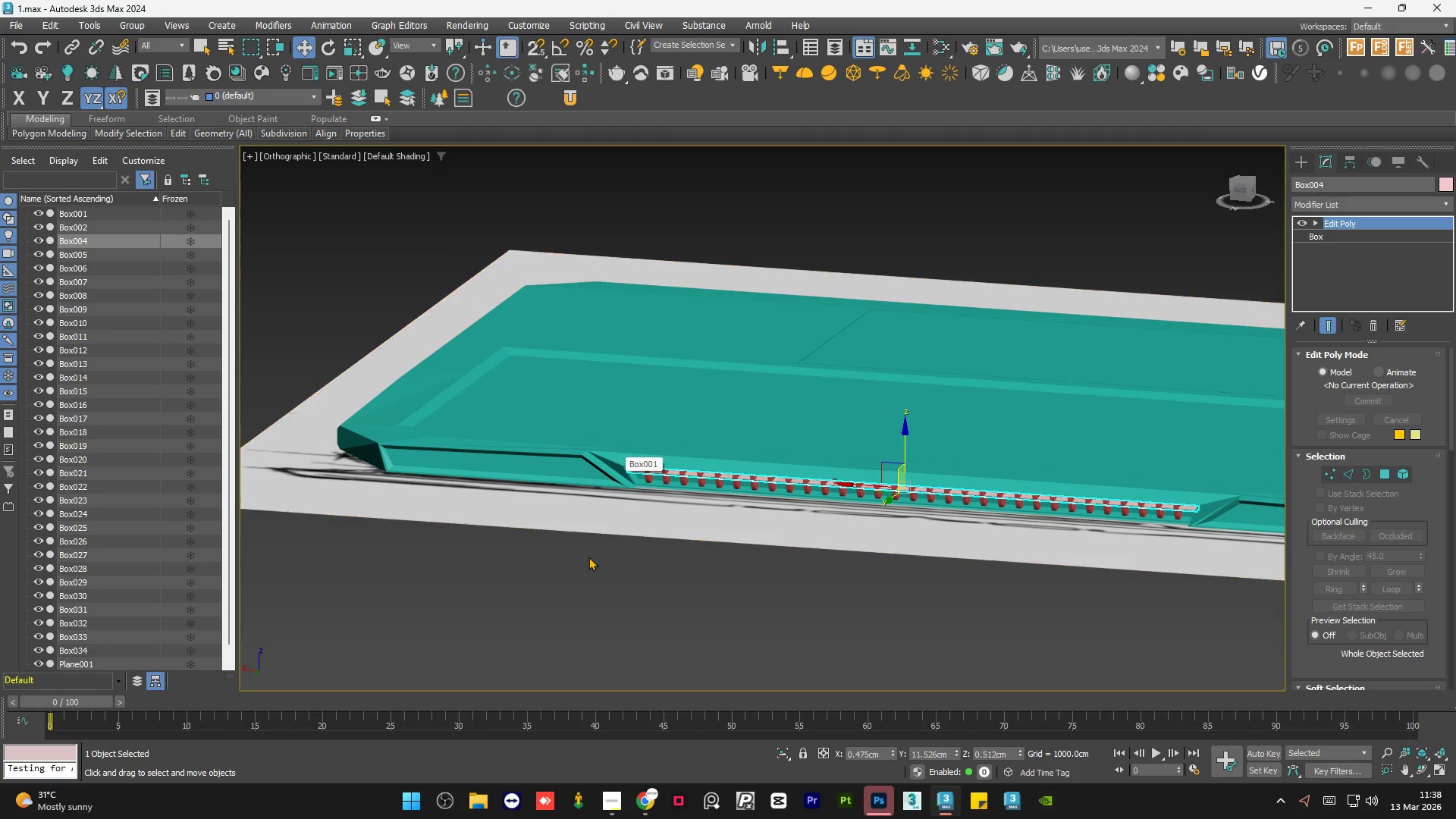 
left_click([588, 560])
 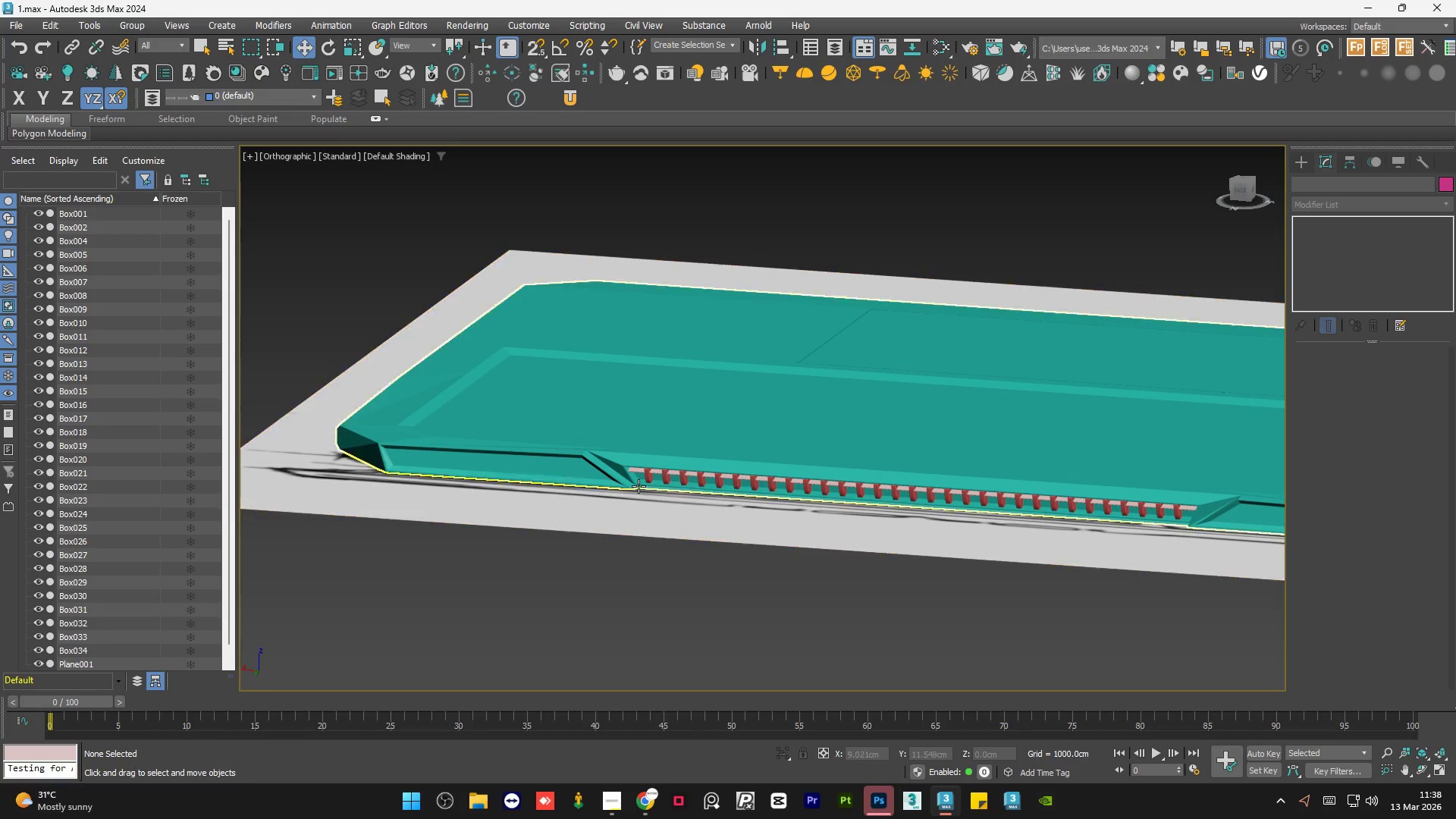 
left_click([651, 474])
 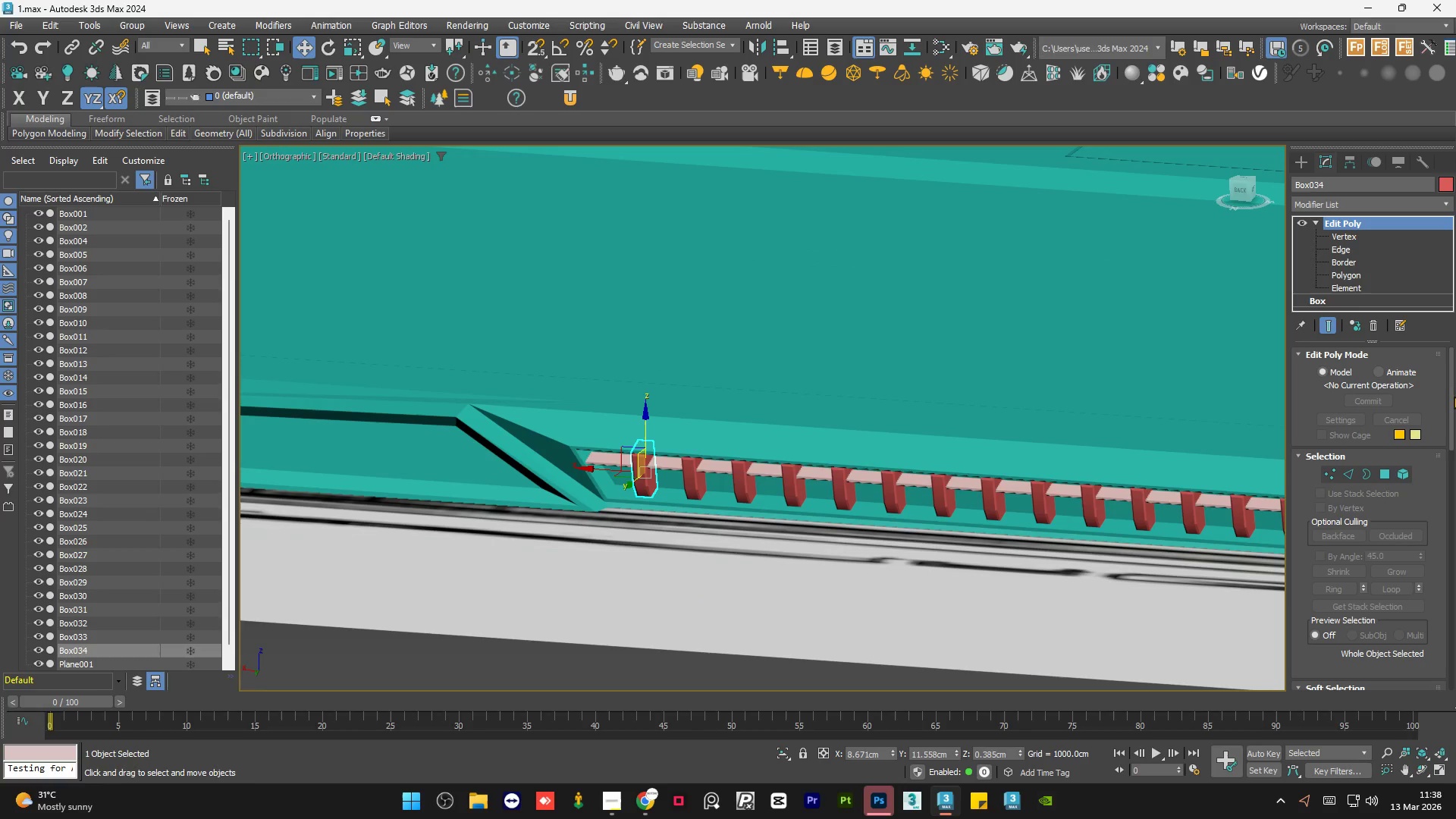 
scroll: coordinate [651, 475], scroll_direction: up, amount: 3.0
 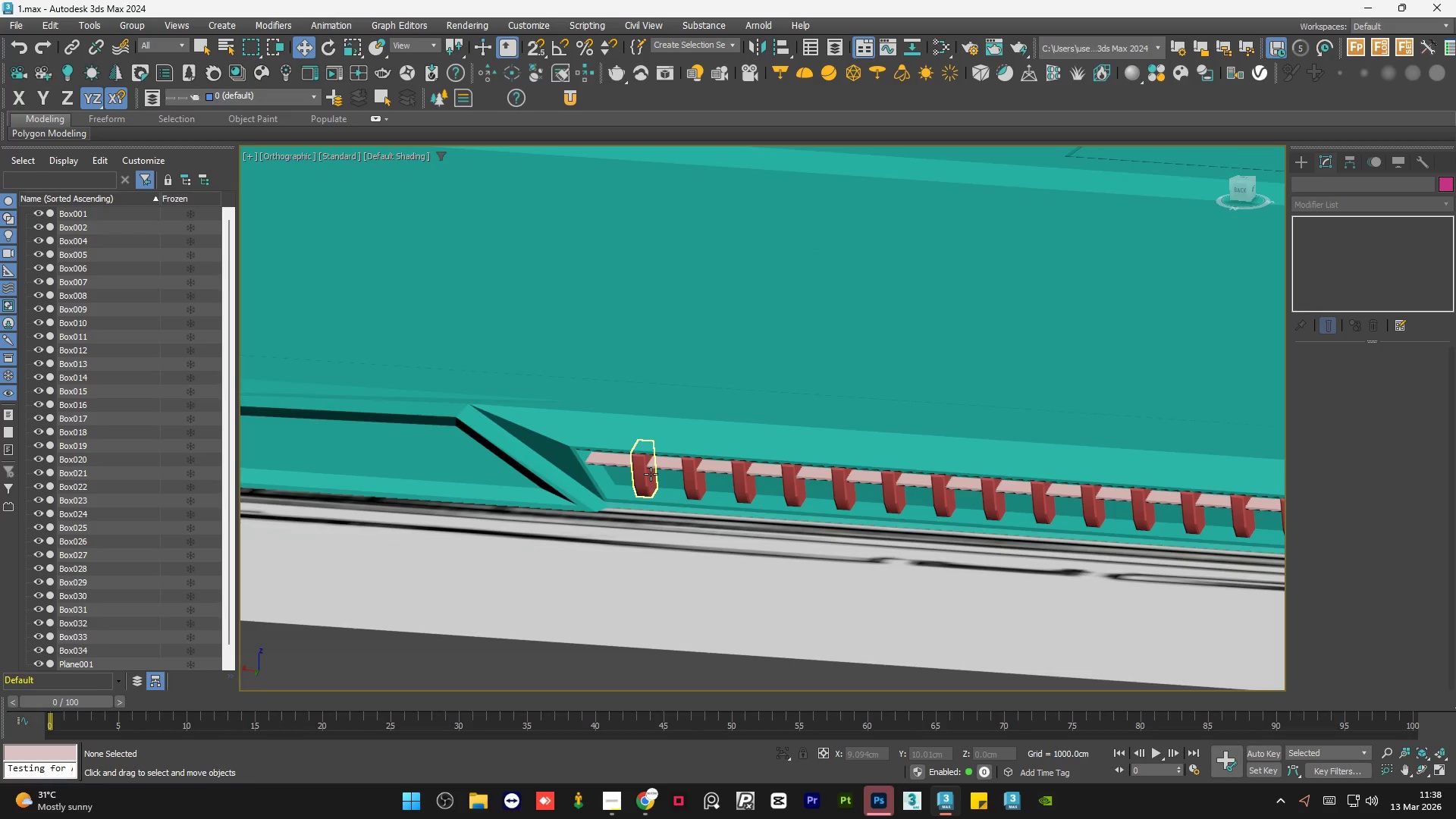 
key(Control+Z)
 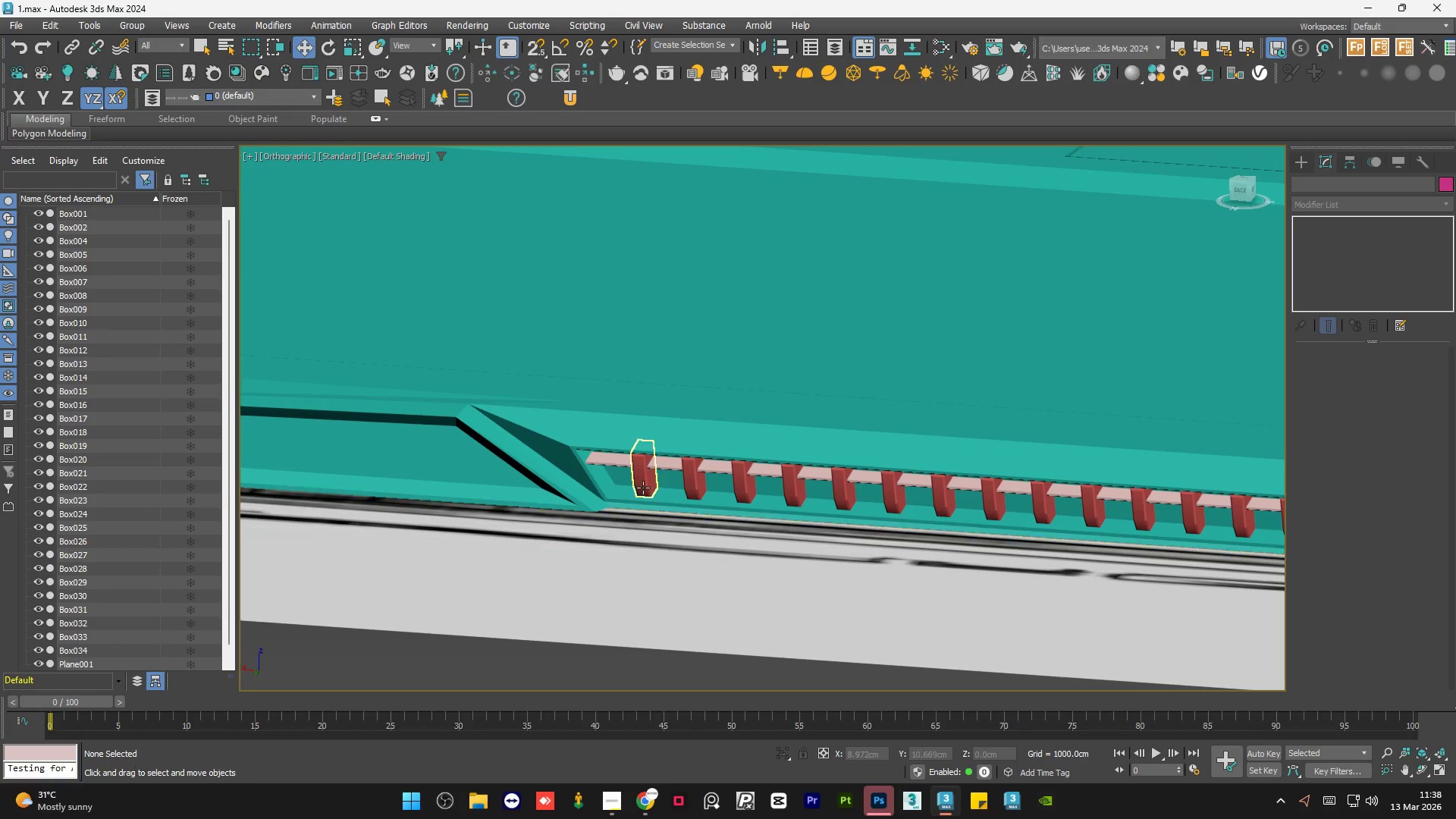 
left_click([642, 485])
 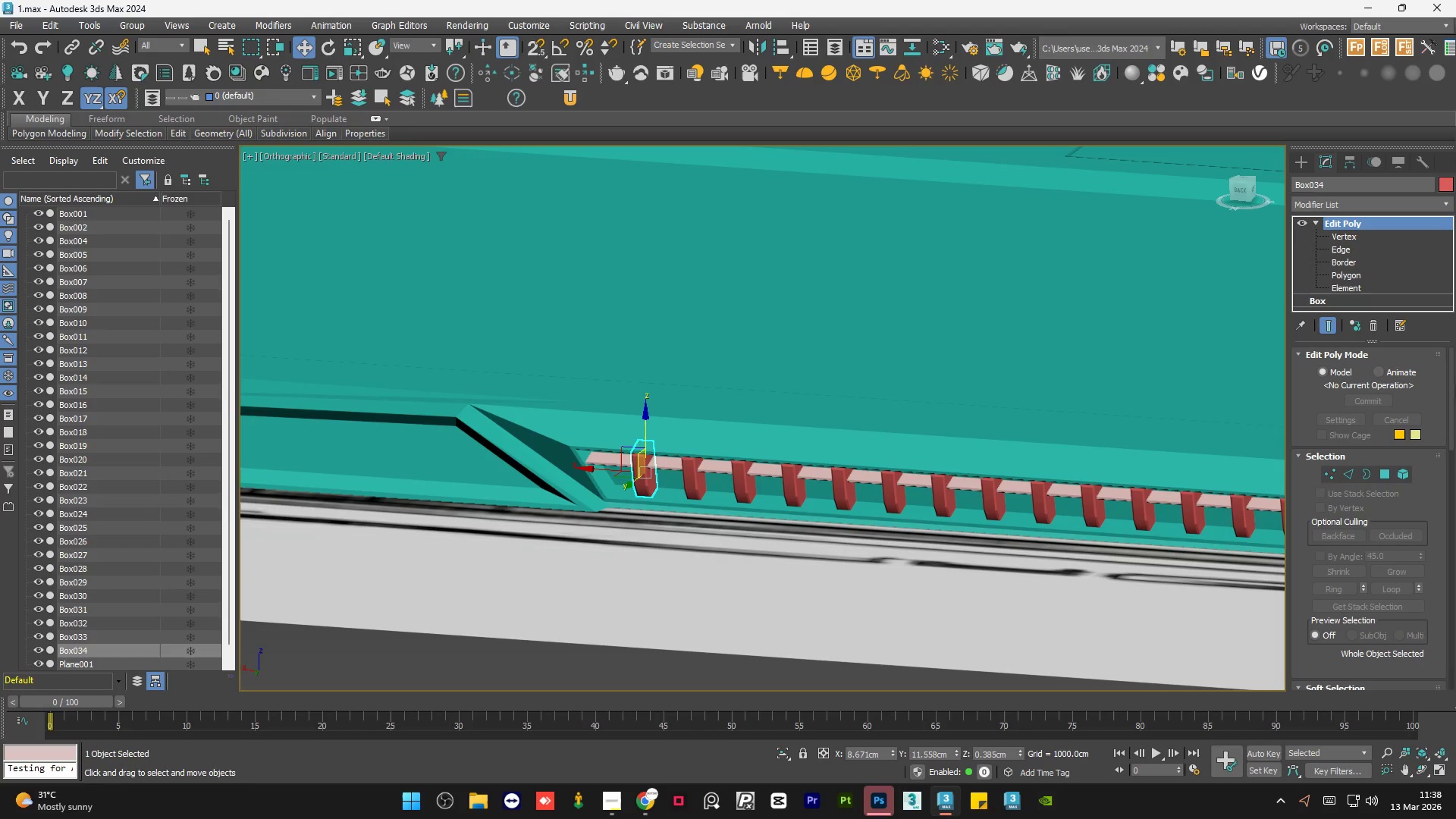 
left_click_drag(start_coordinate=[1451, 397], to_coordinate=[1455, 555])
 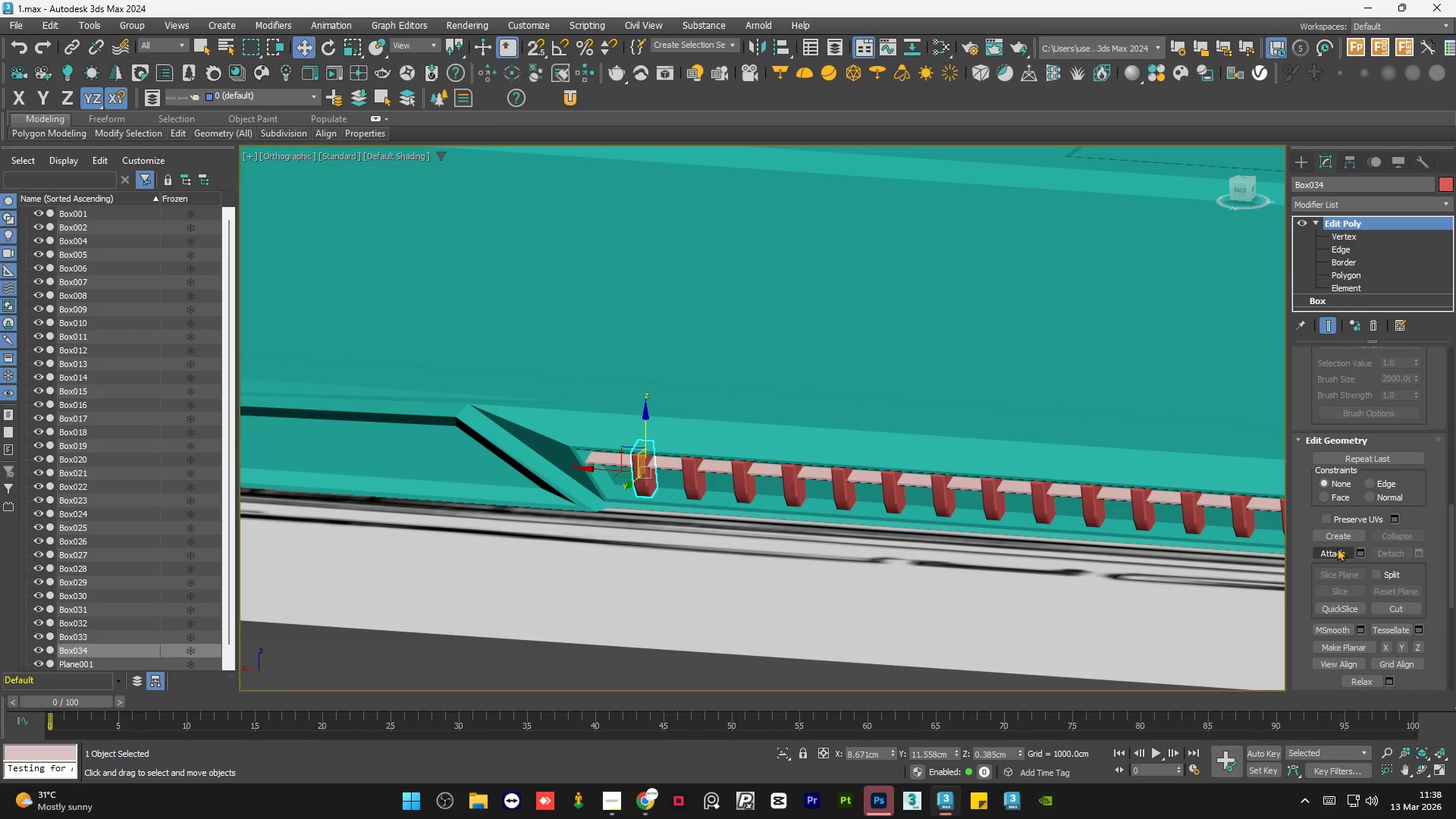 
left_click([1335, 555])
 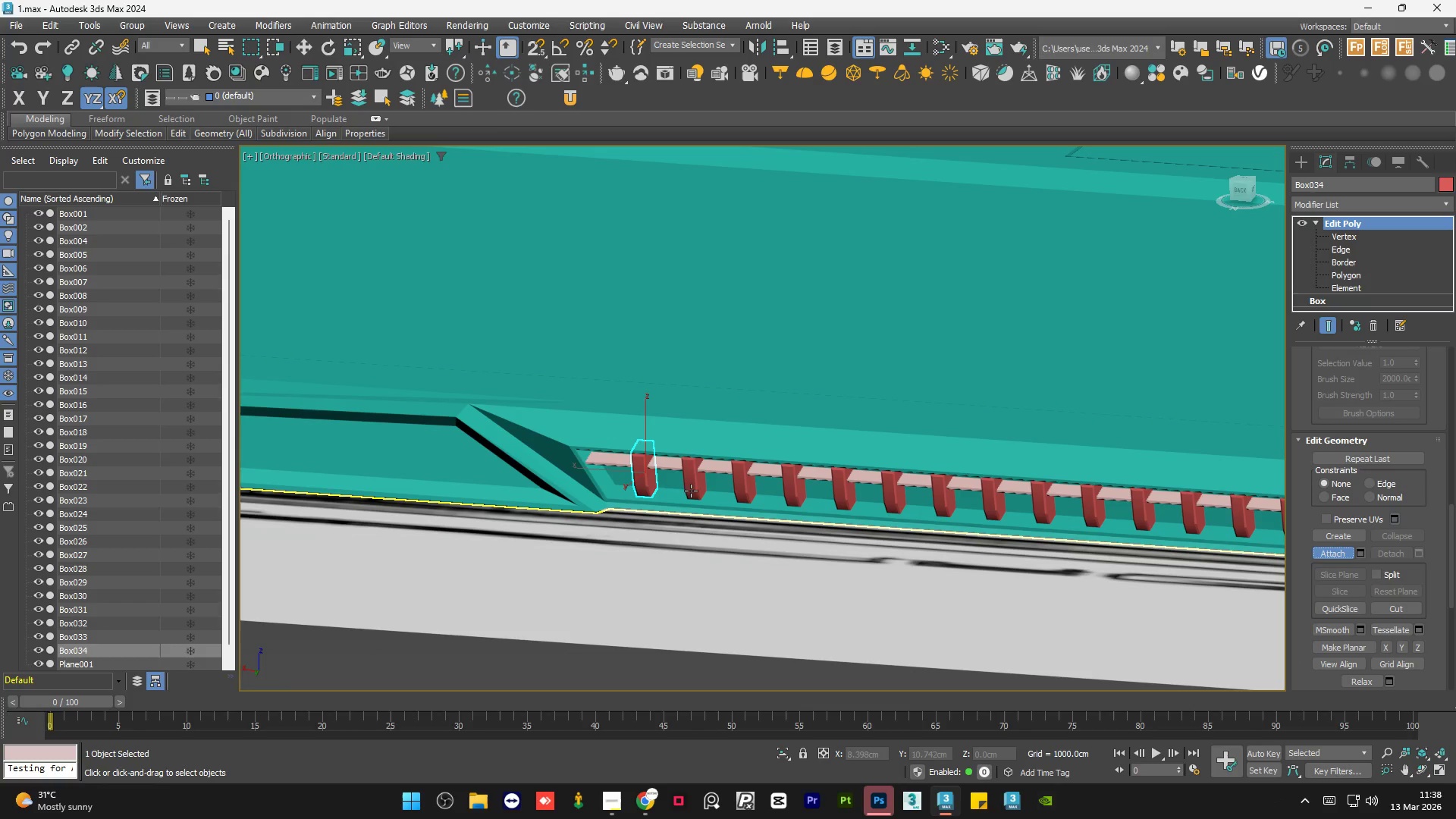 
left_click([694, 484])
 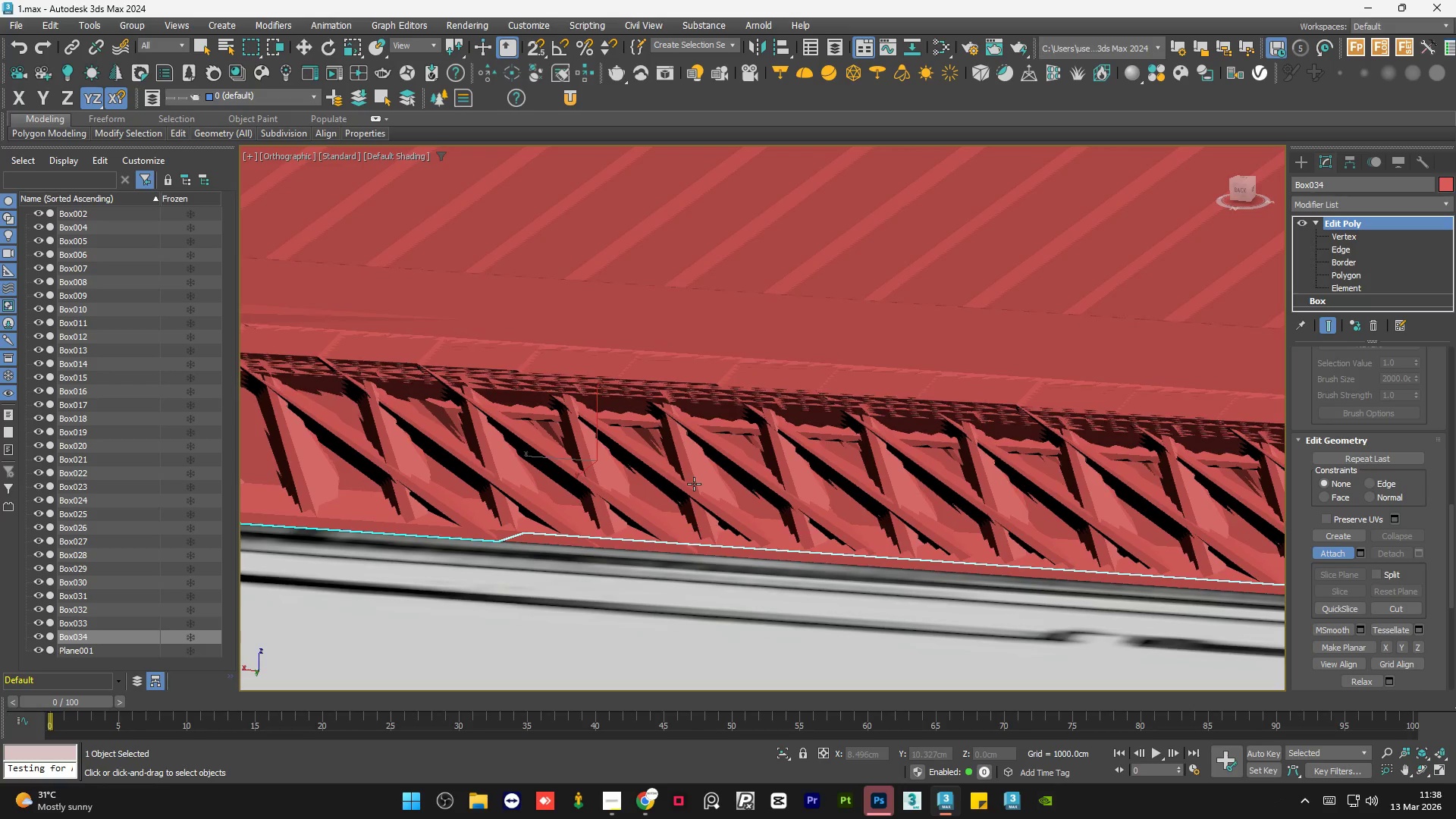 
scroll: coordinate [694, 484], scroll_direction: up, amount: 2.0
 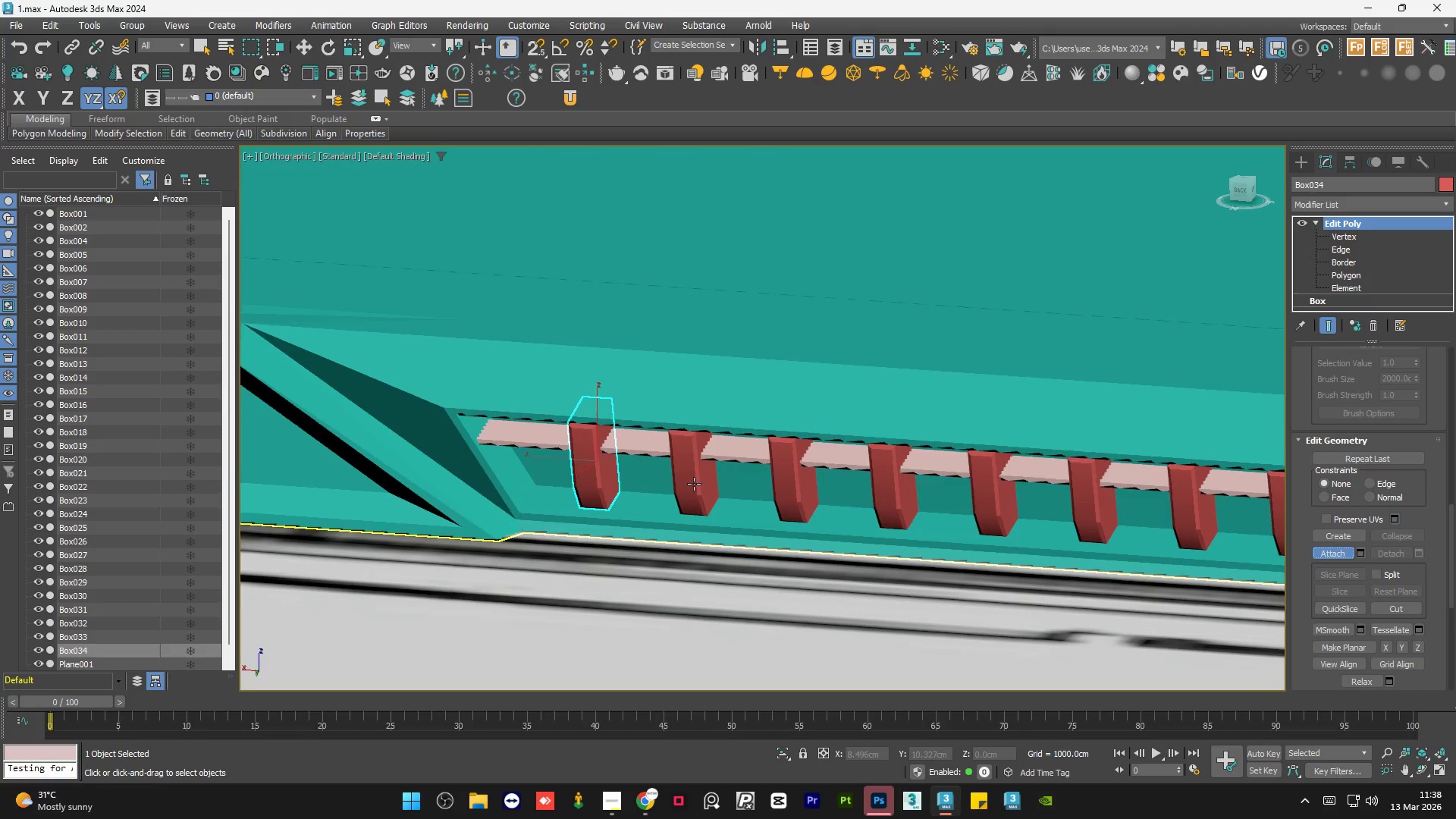 
key(Control+Z)
 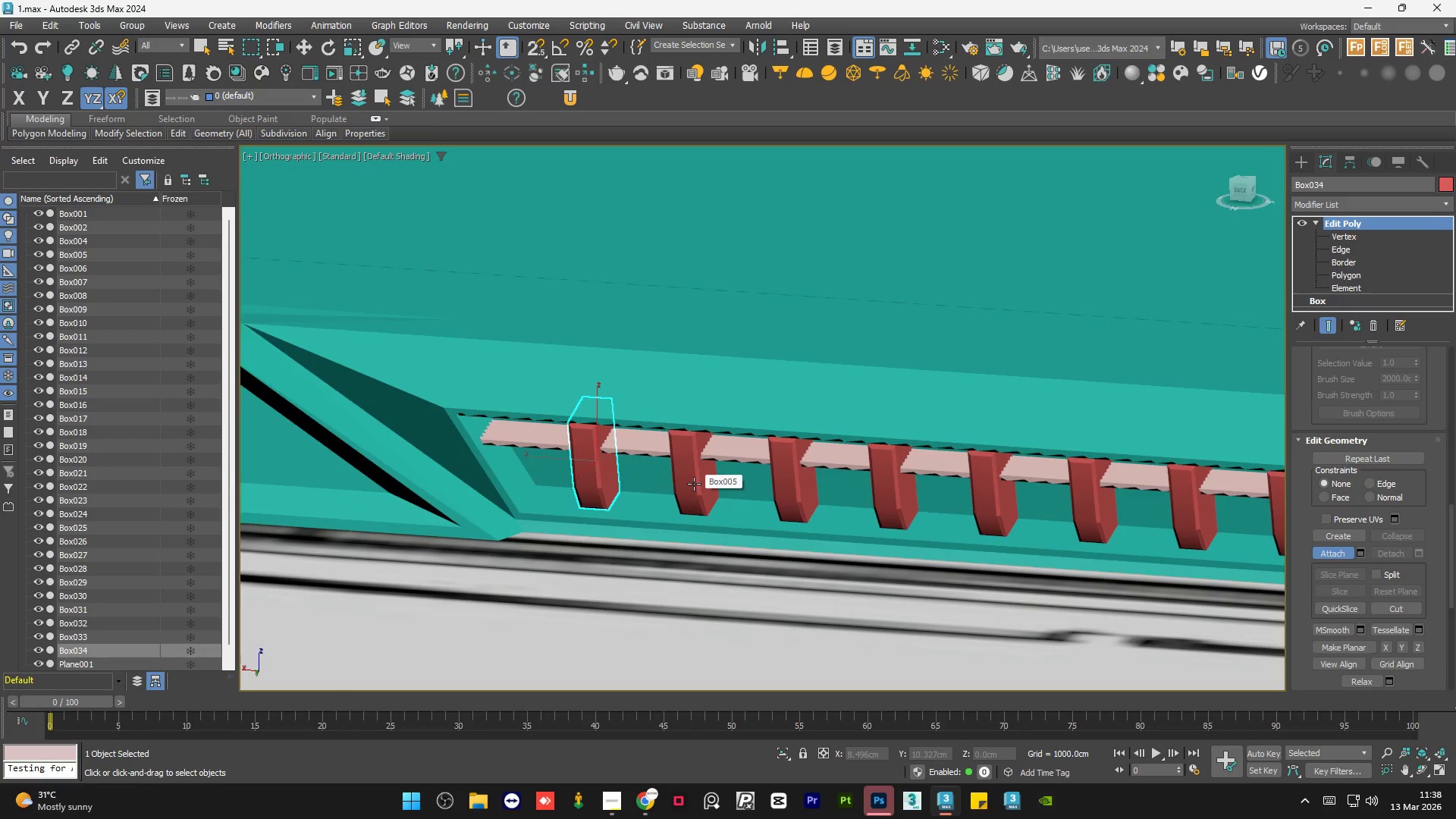 
key(Control+Z)
 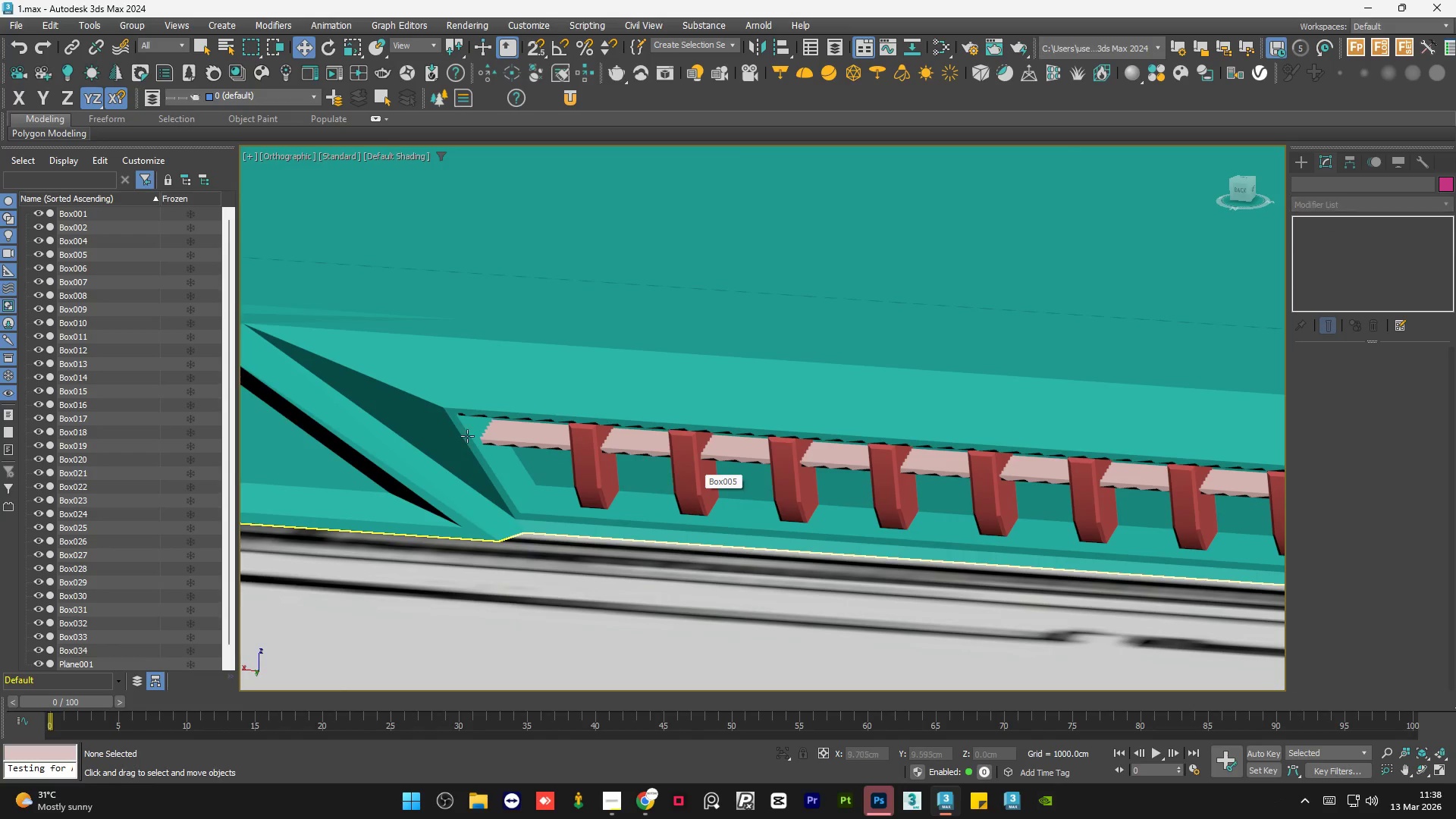 
key(Control+Z)
 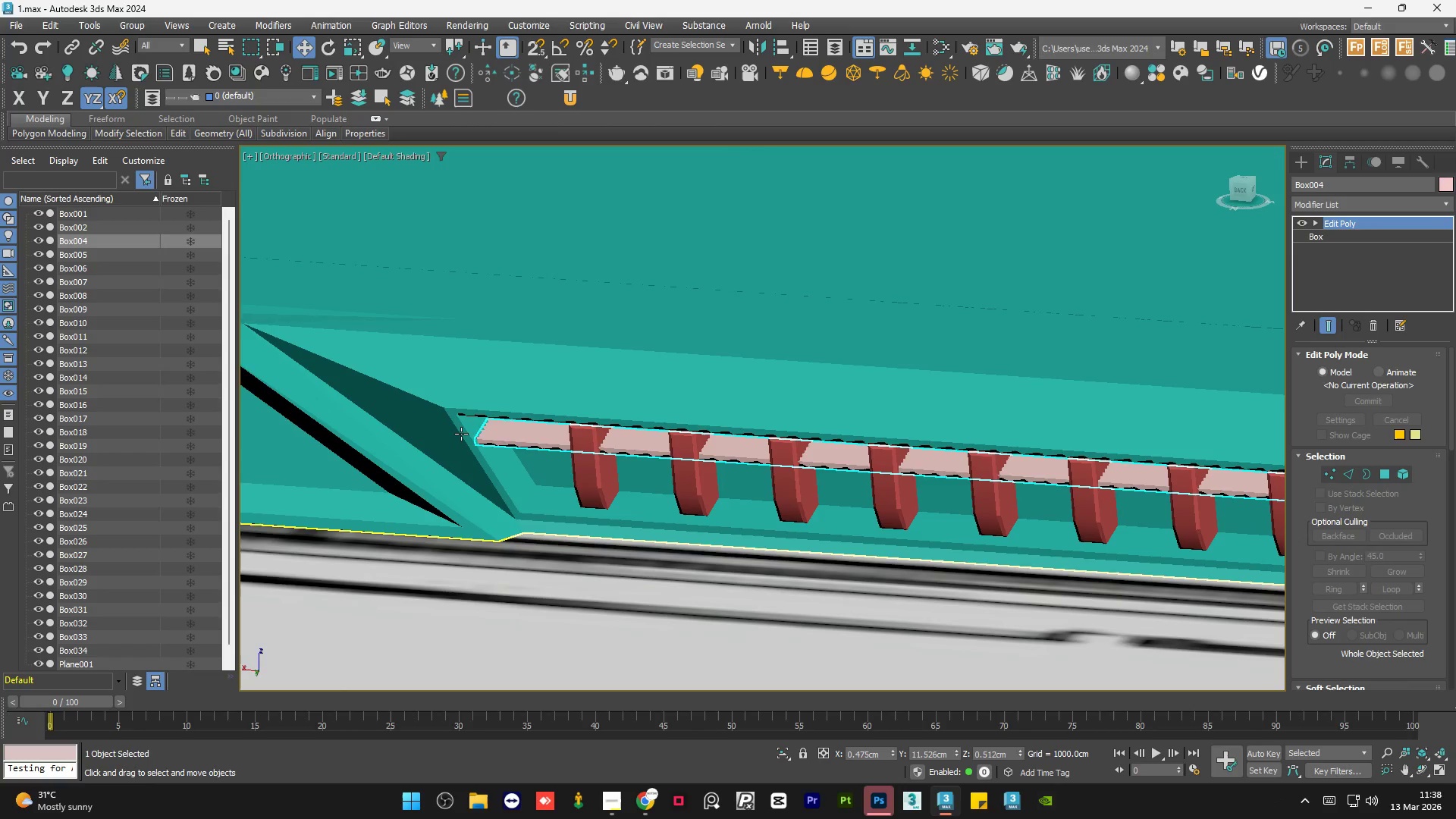 
key(Control+Z)
 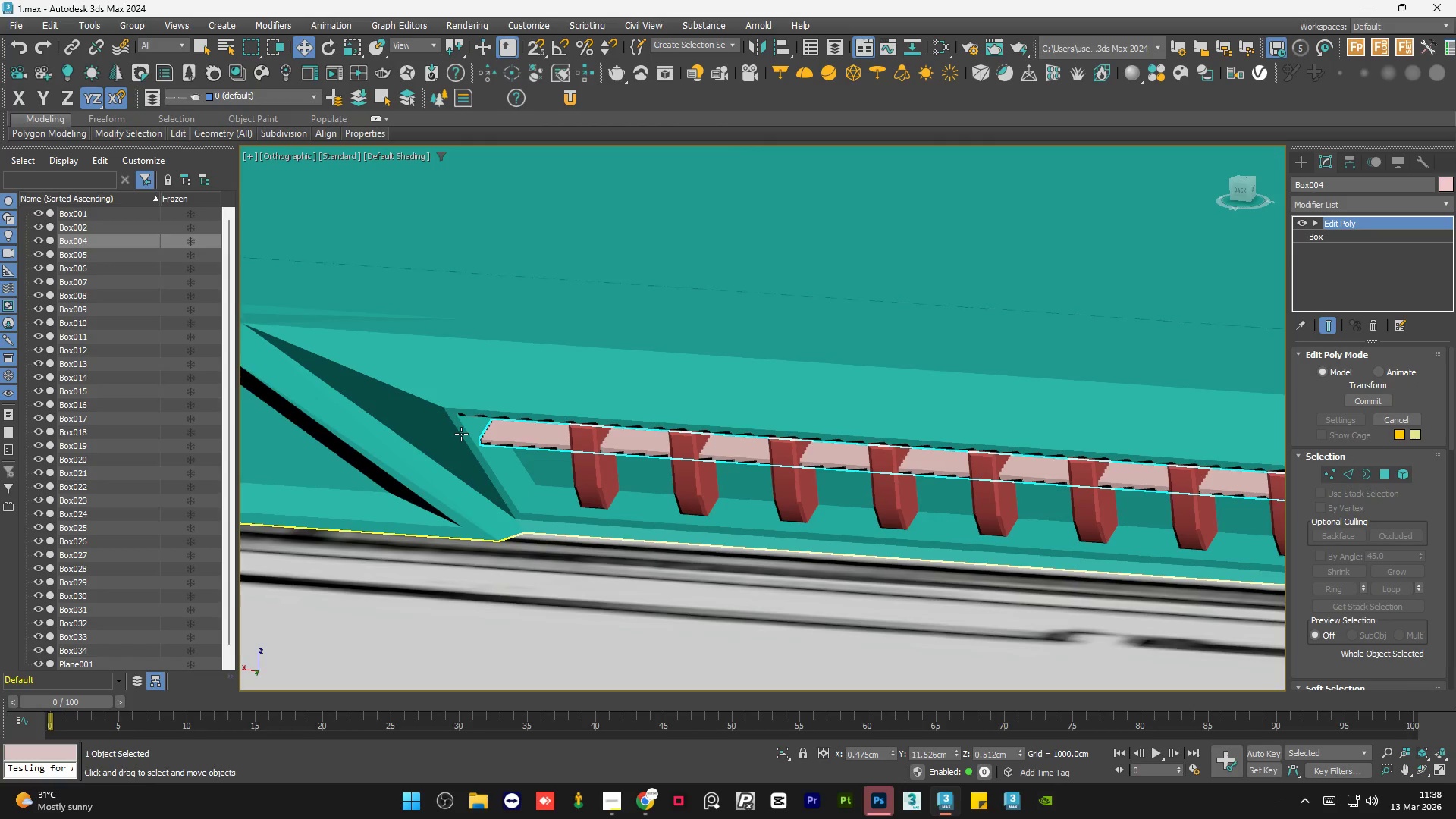 
key(Control+Z)
 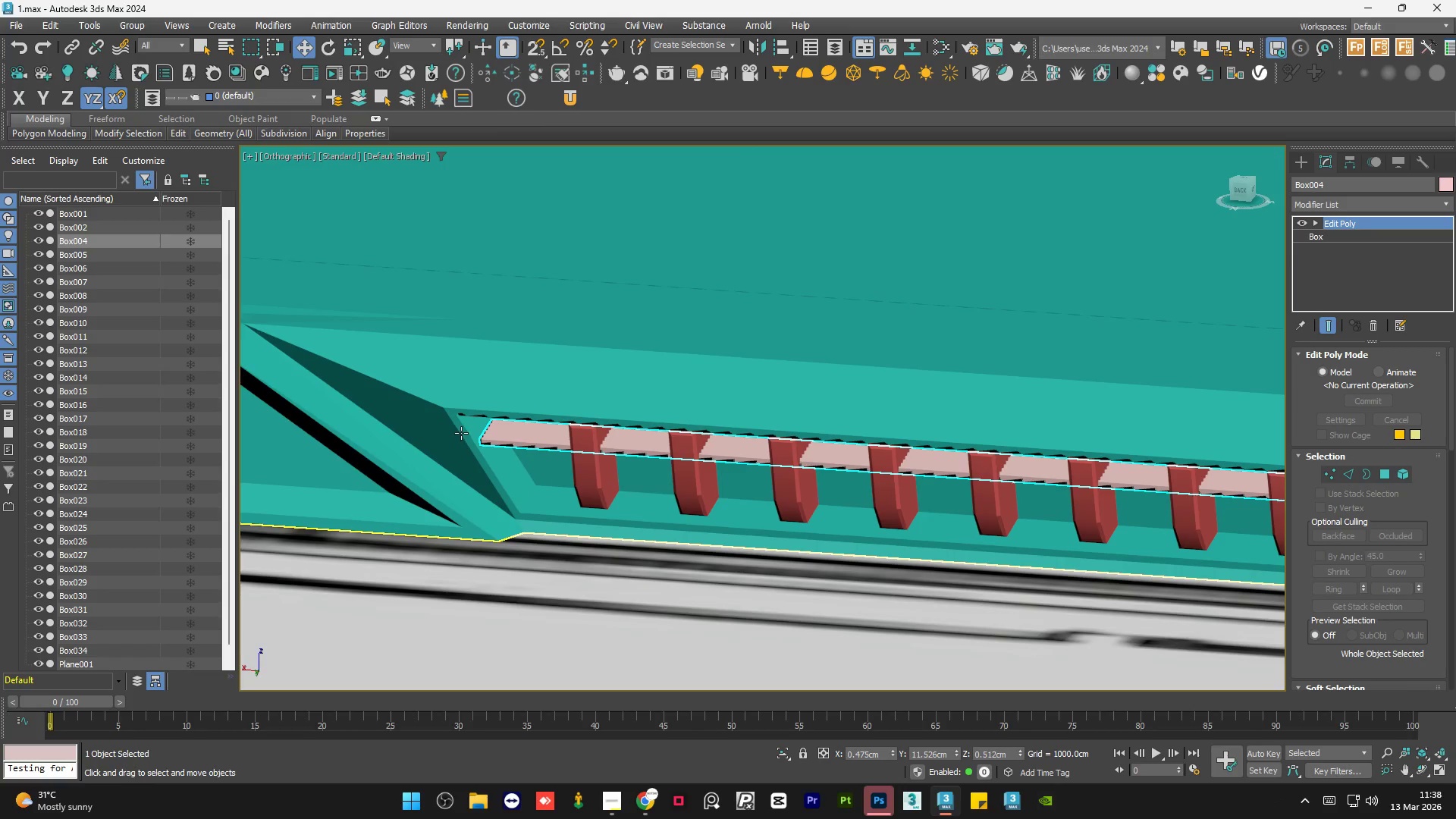 
key(Control+Z)
 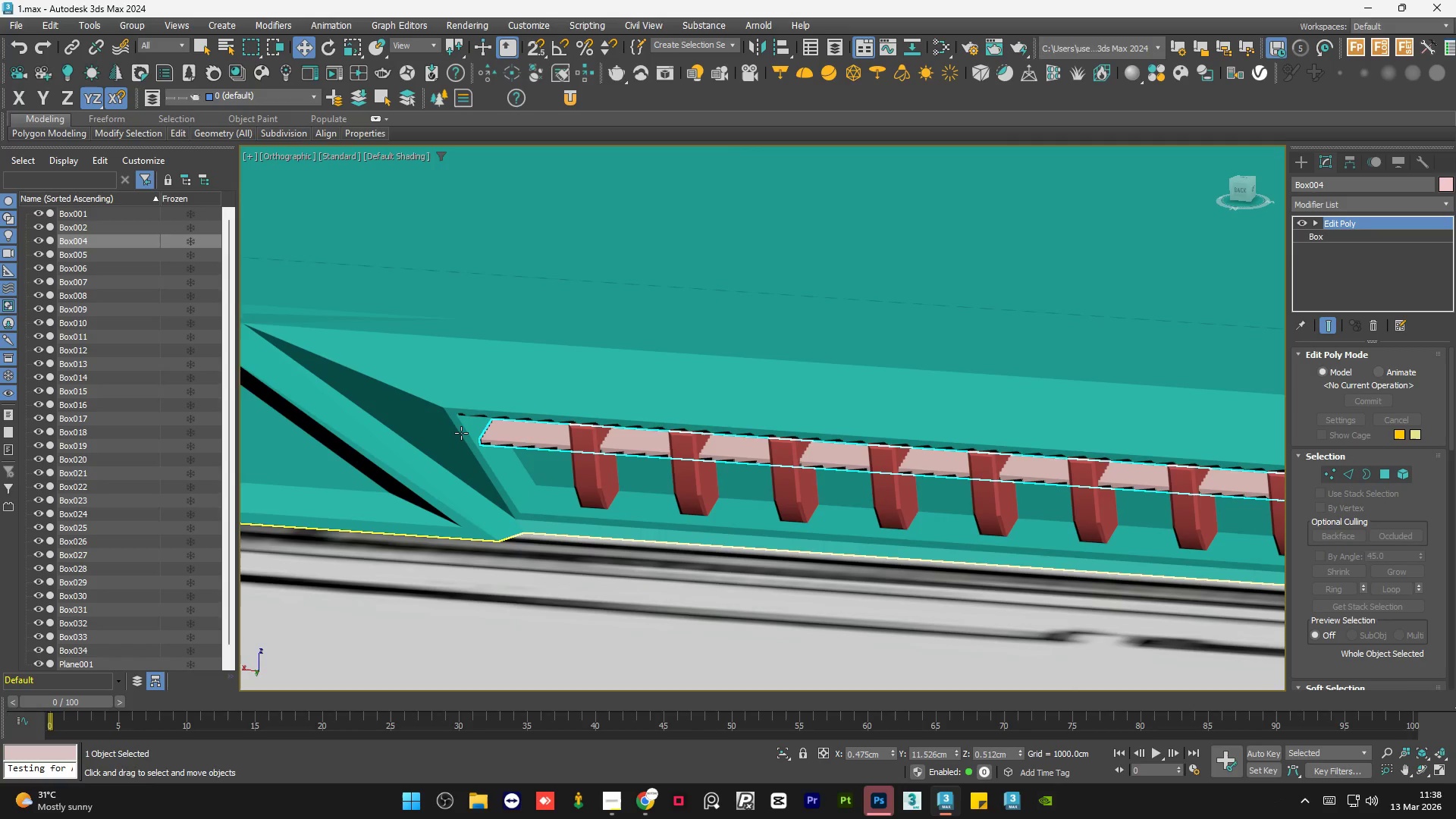 
key(Control+Z)
 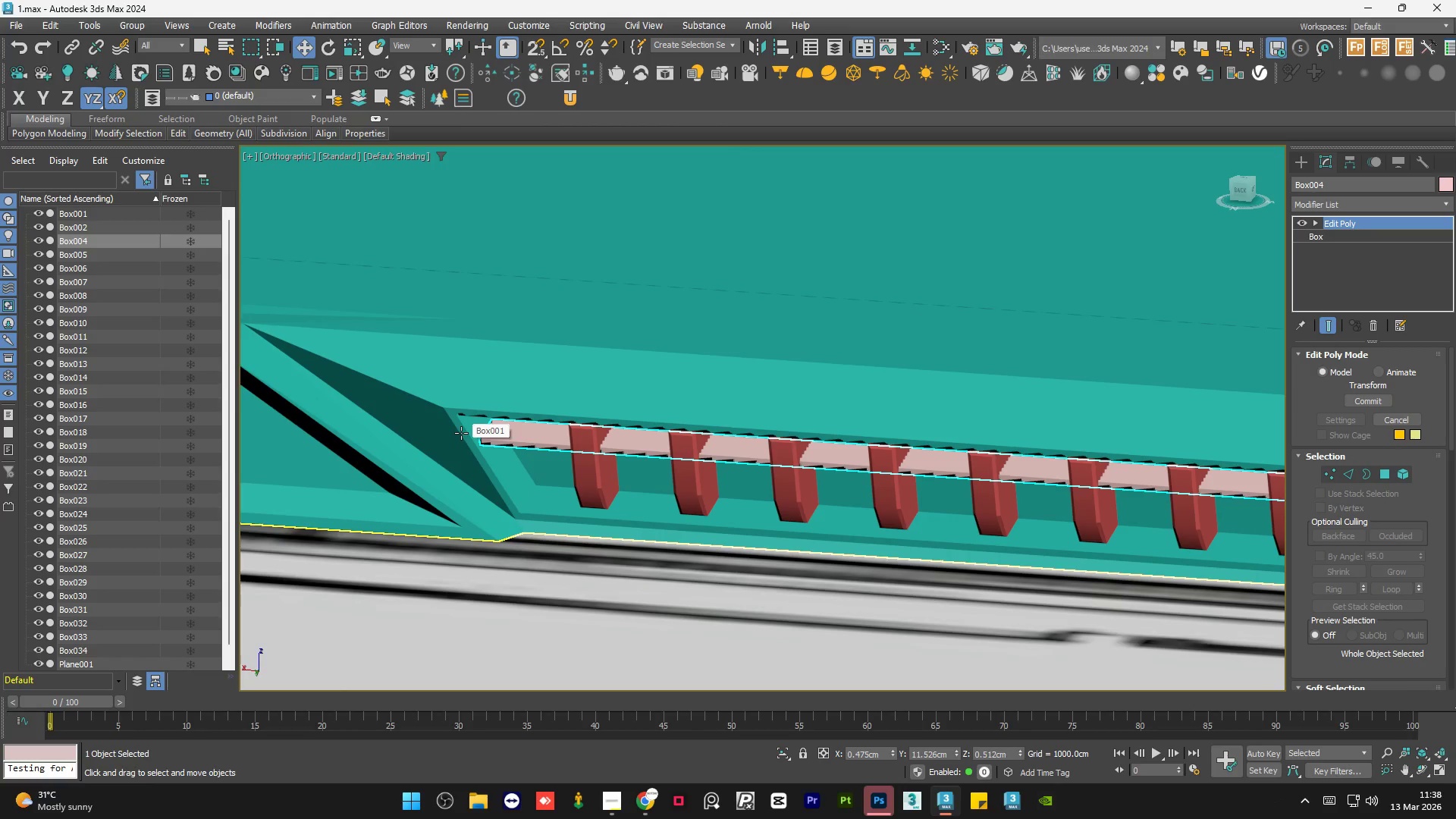 
scroll: coordinate [461, 433], scroll_direction: down, amount: 4.0
 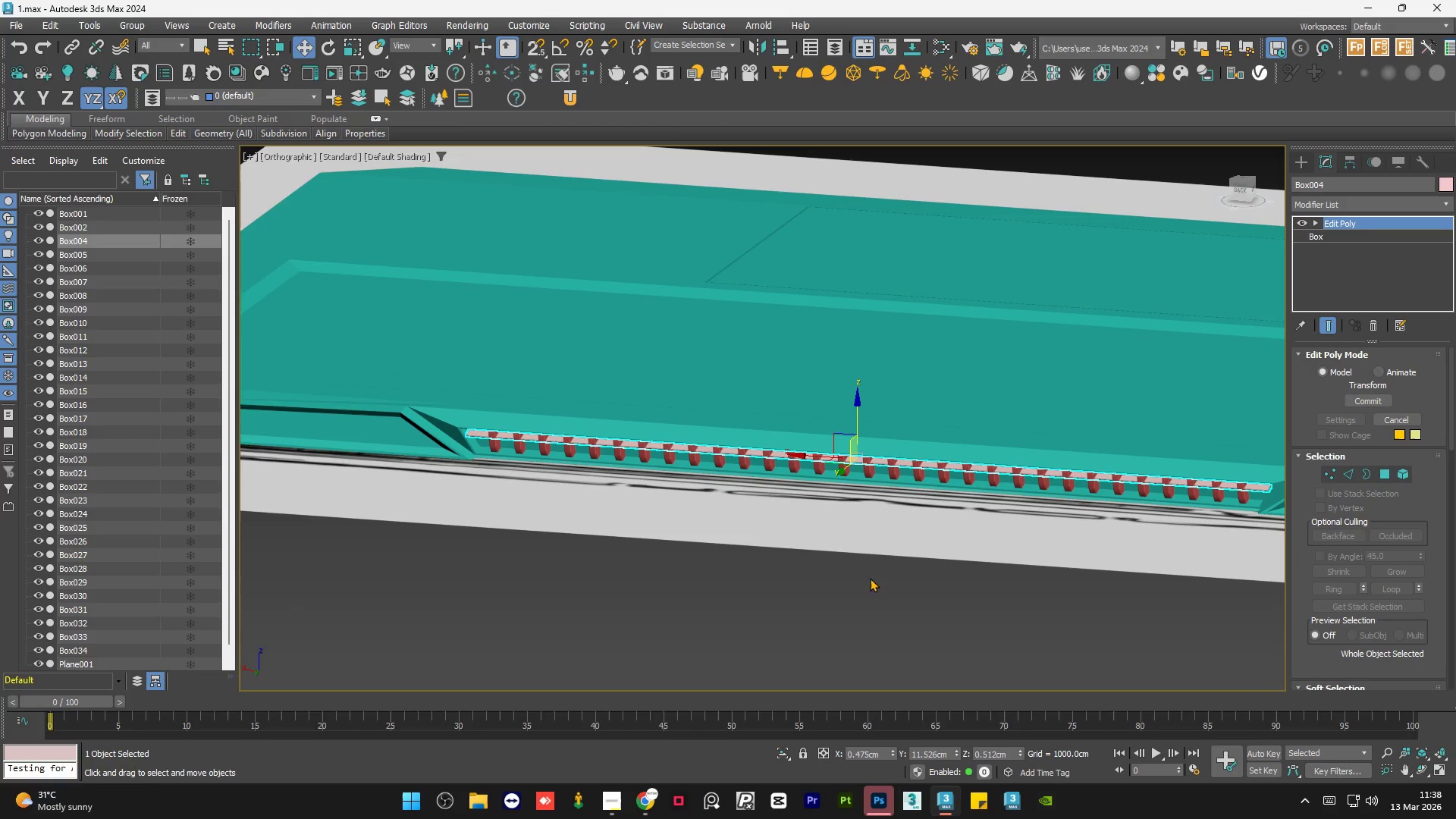 
left_click([915, 656])
 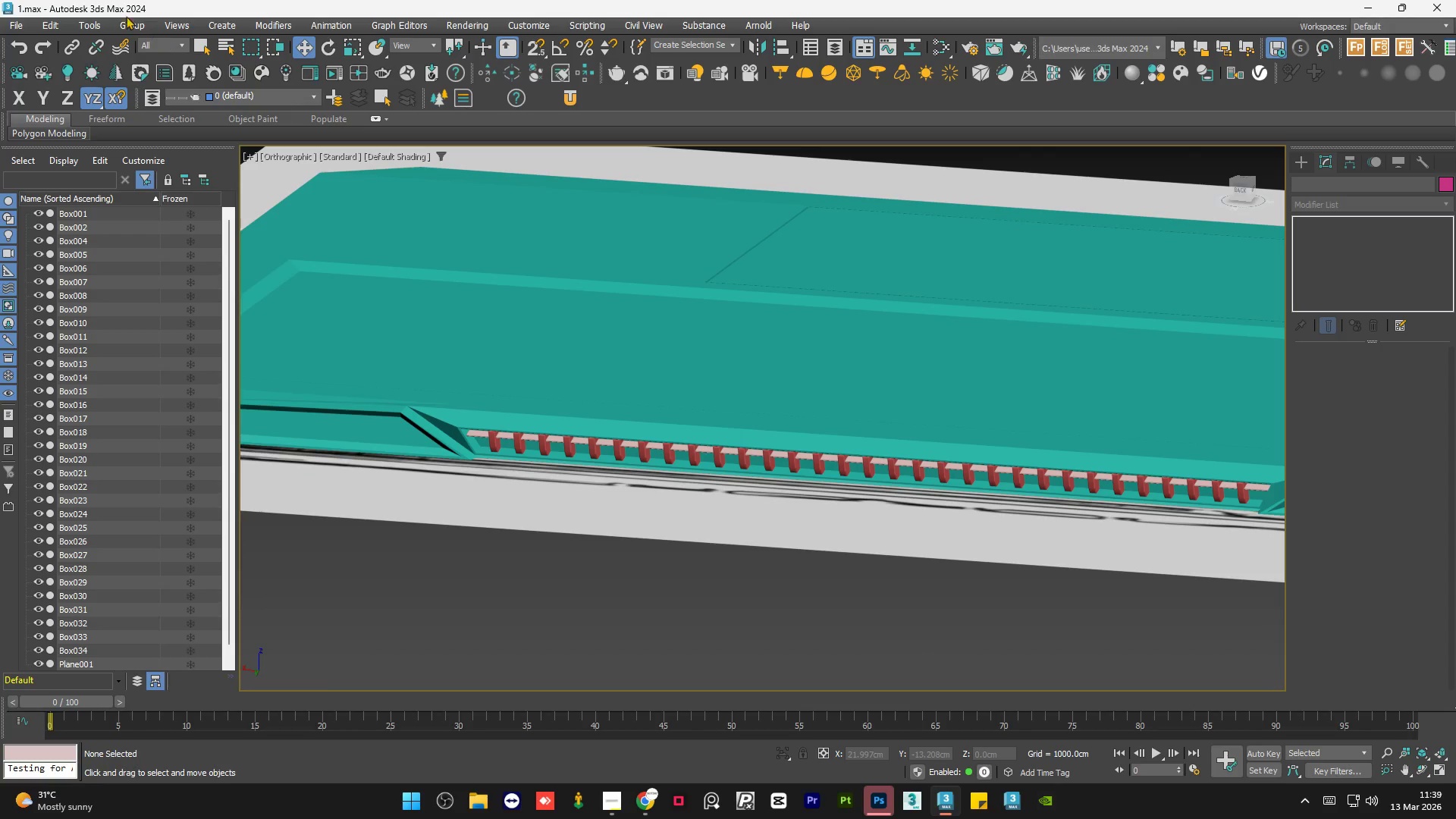 
left_click([55, 24])
 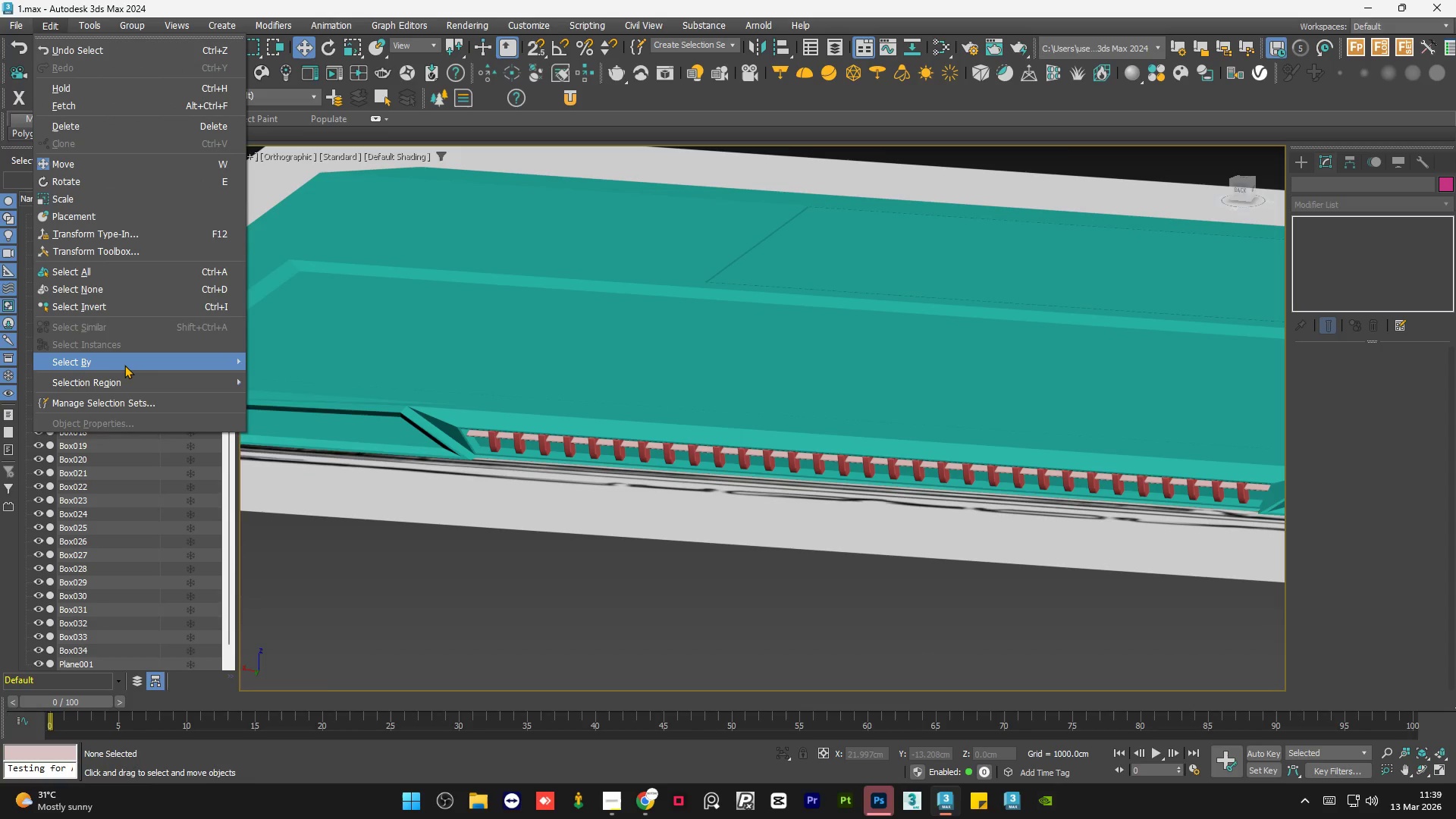 
left_click([304, 397])
 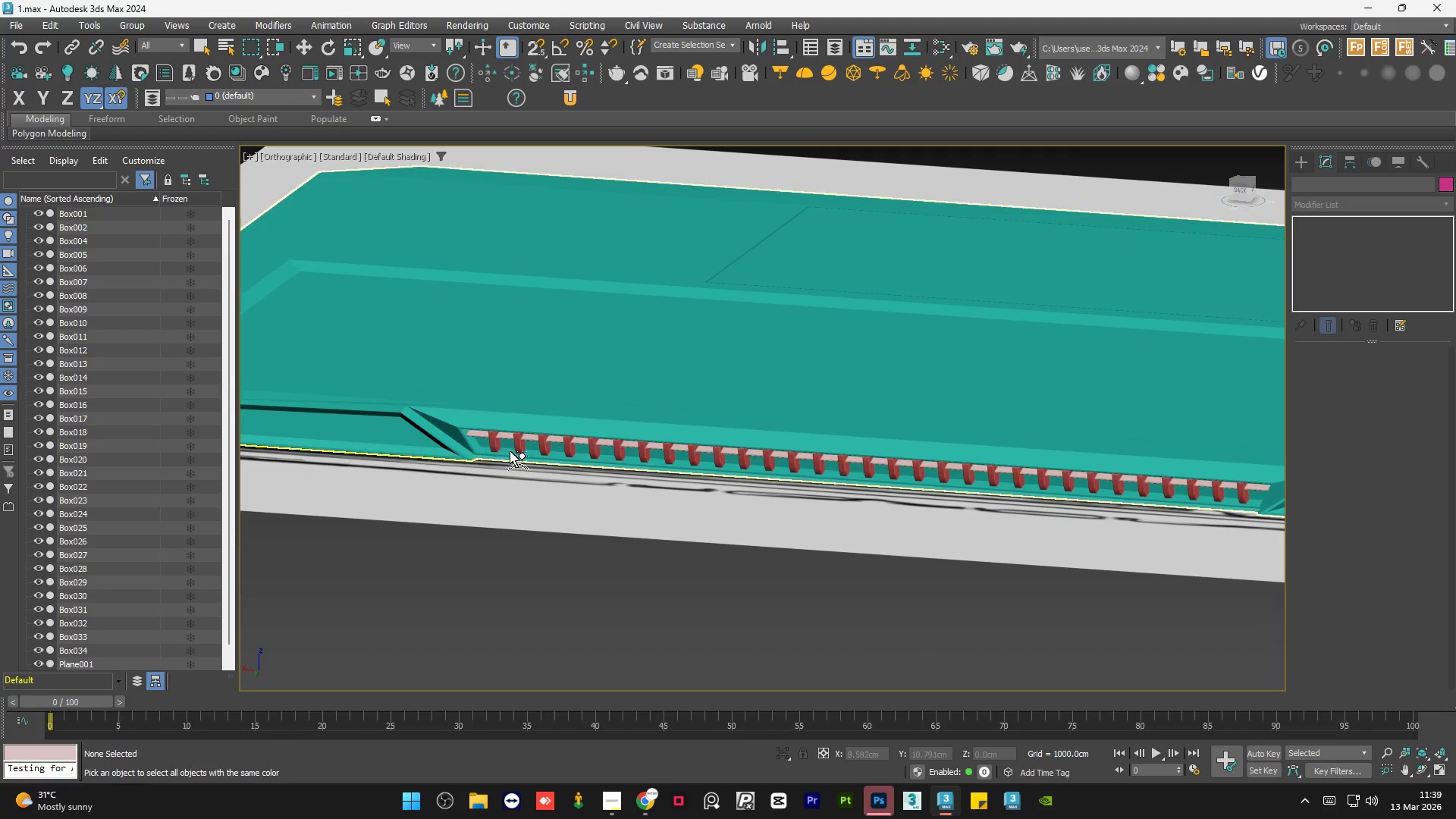 
scroll: coordinate [507, 448], scroll_direction: up, amount: 3.0
 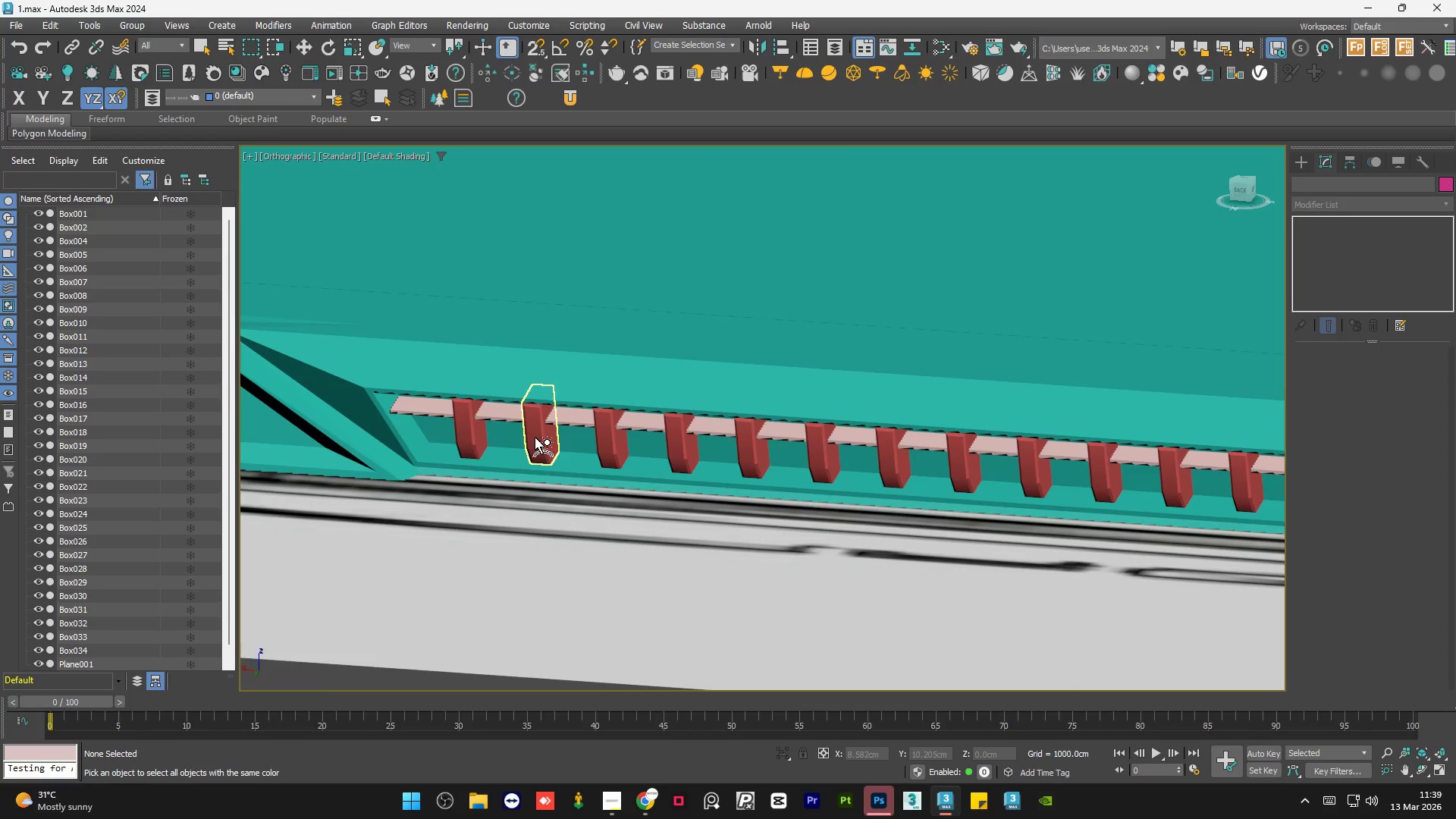 
left_click([535, 437])
 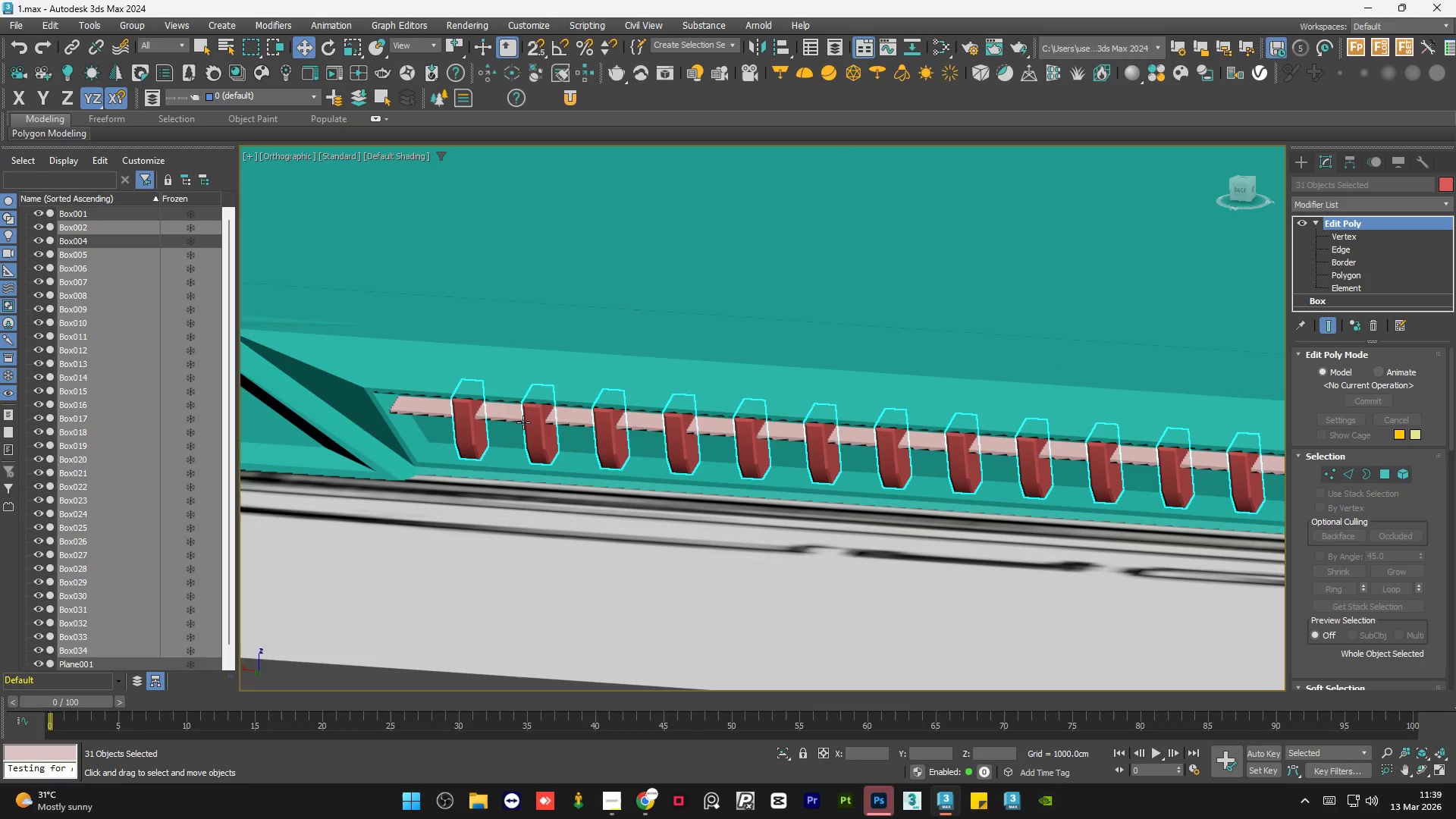 
hold_key(key=ControlLeft, duration=0.75)
left_click([510, 416])
 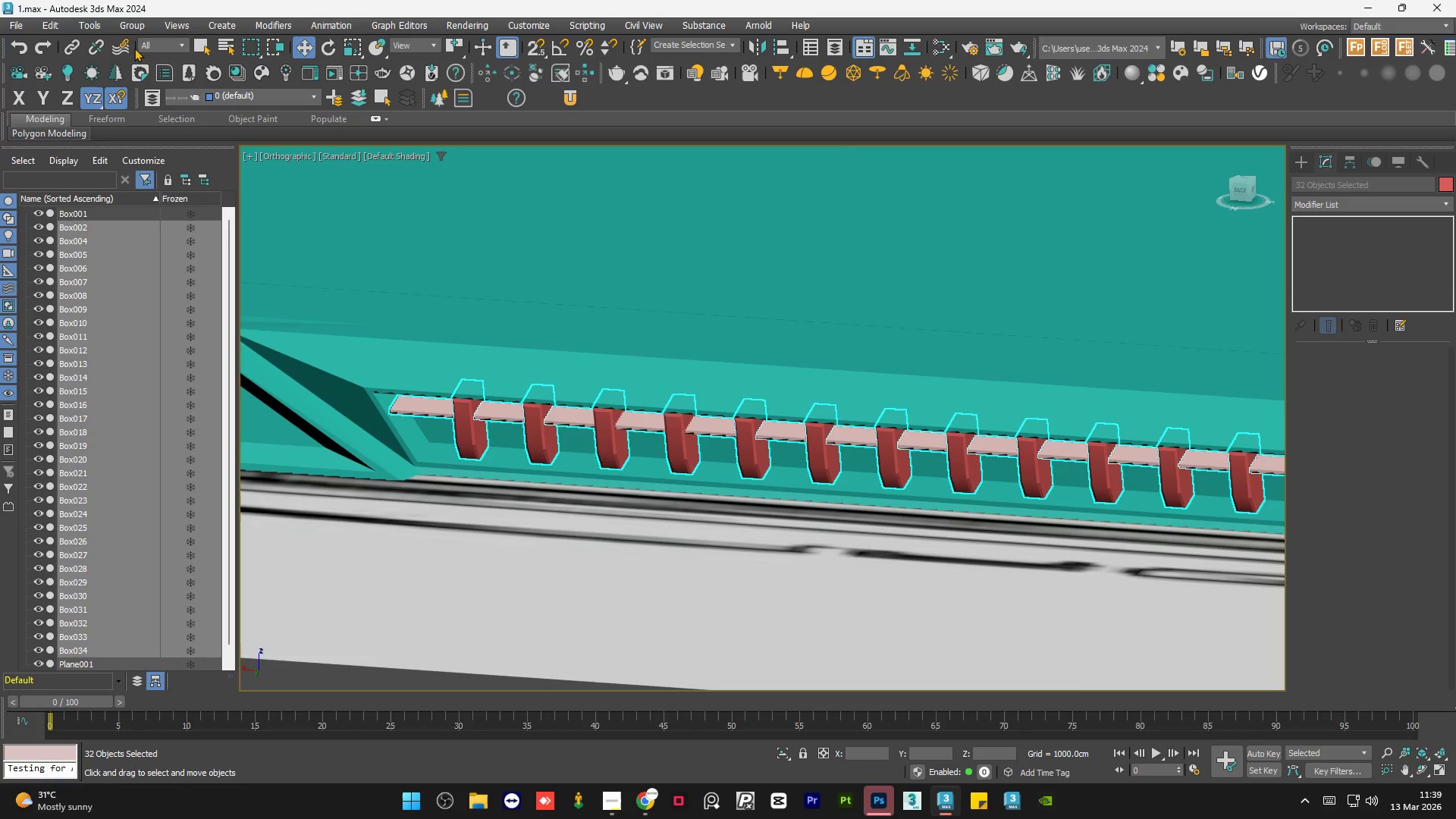 
left_click([132, 26])
 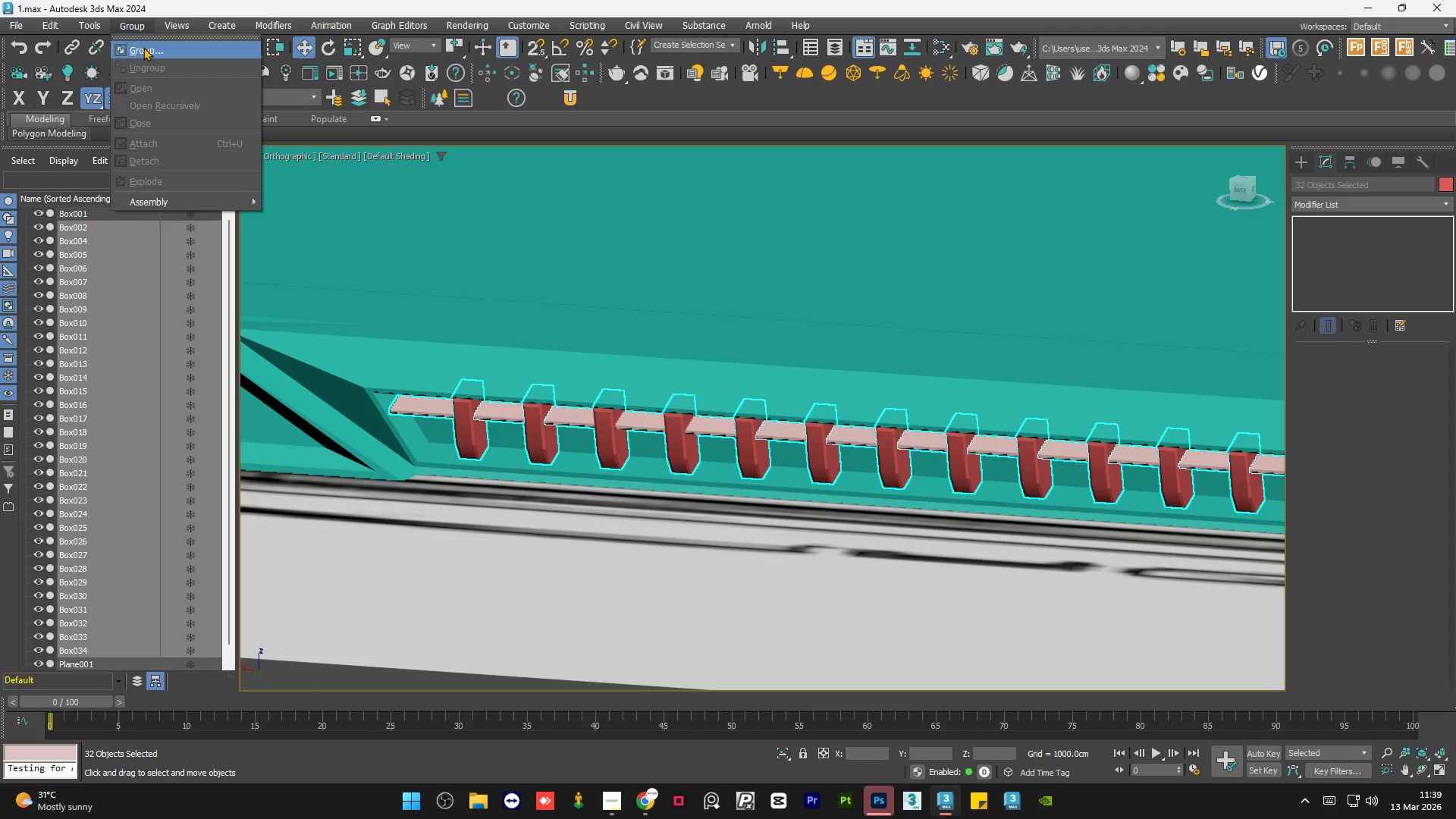 
left_click([143, 47])
 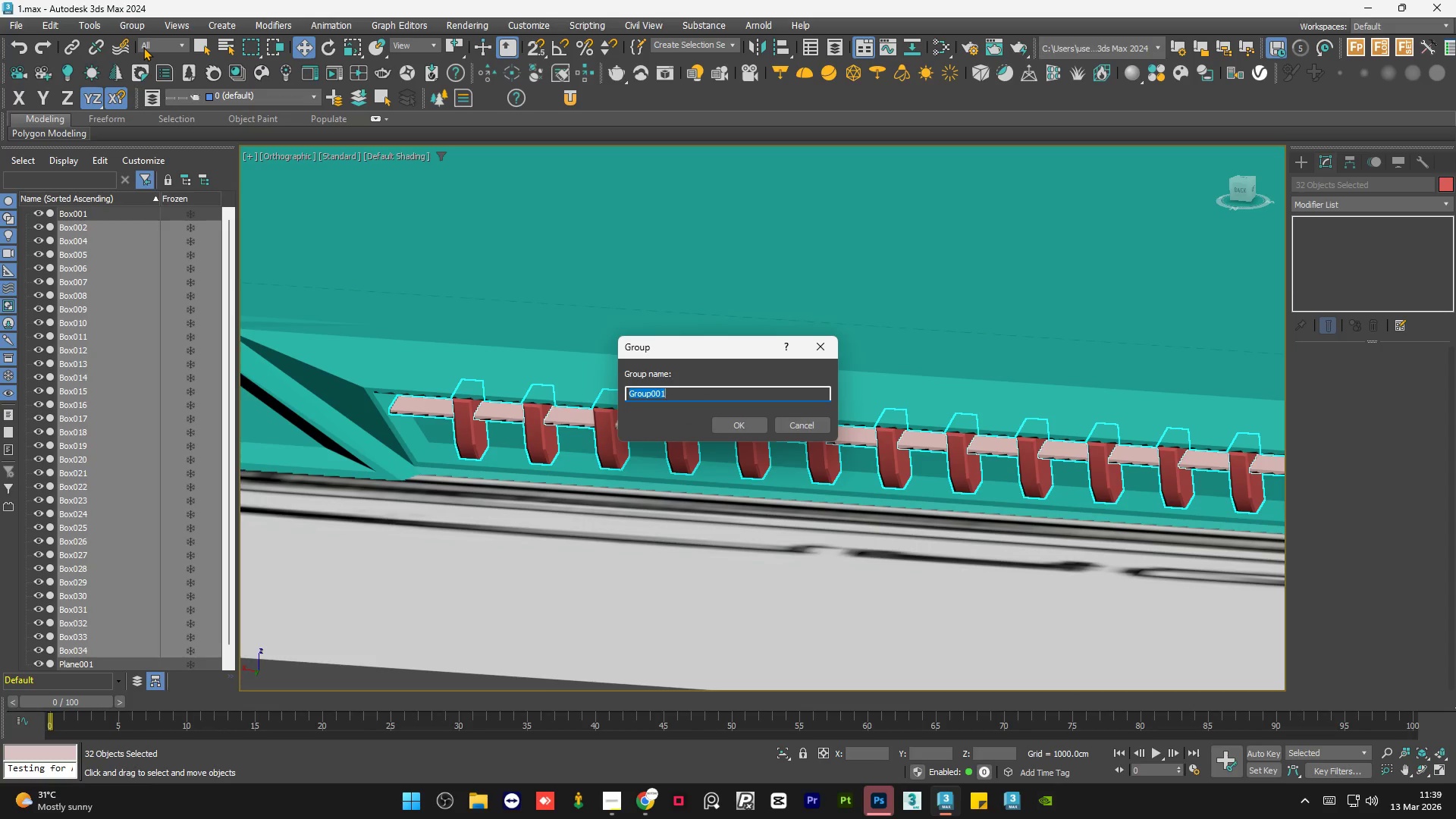 
type(vents mid back)
 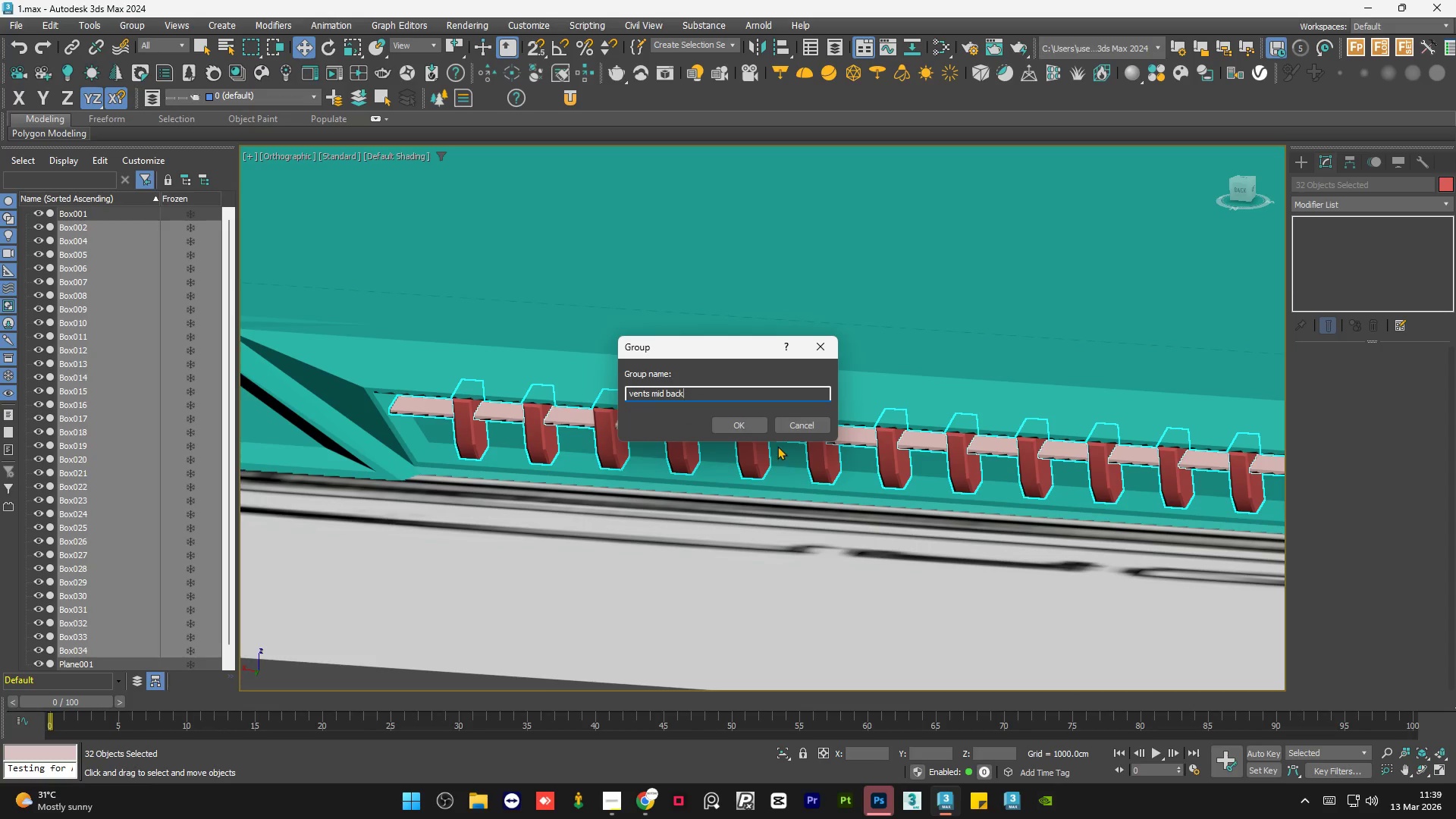 
left_click([734, 425])
 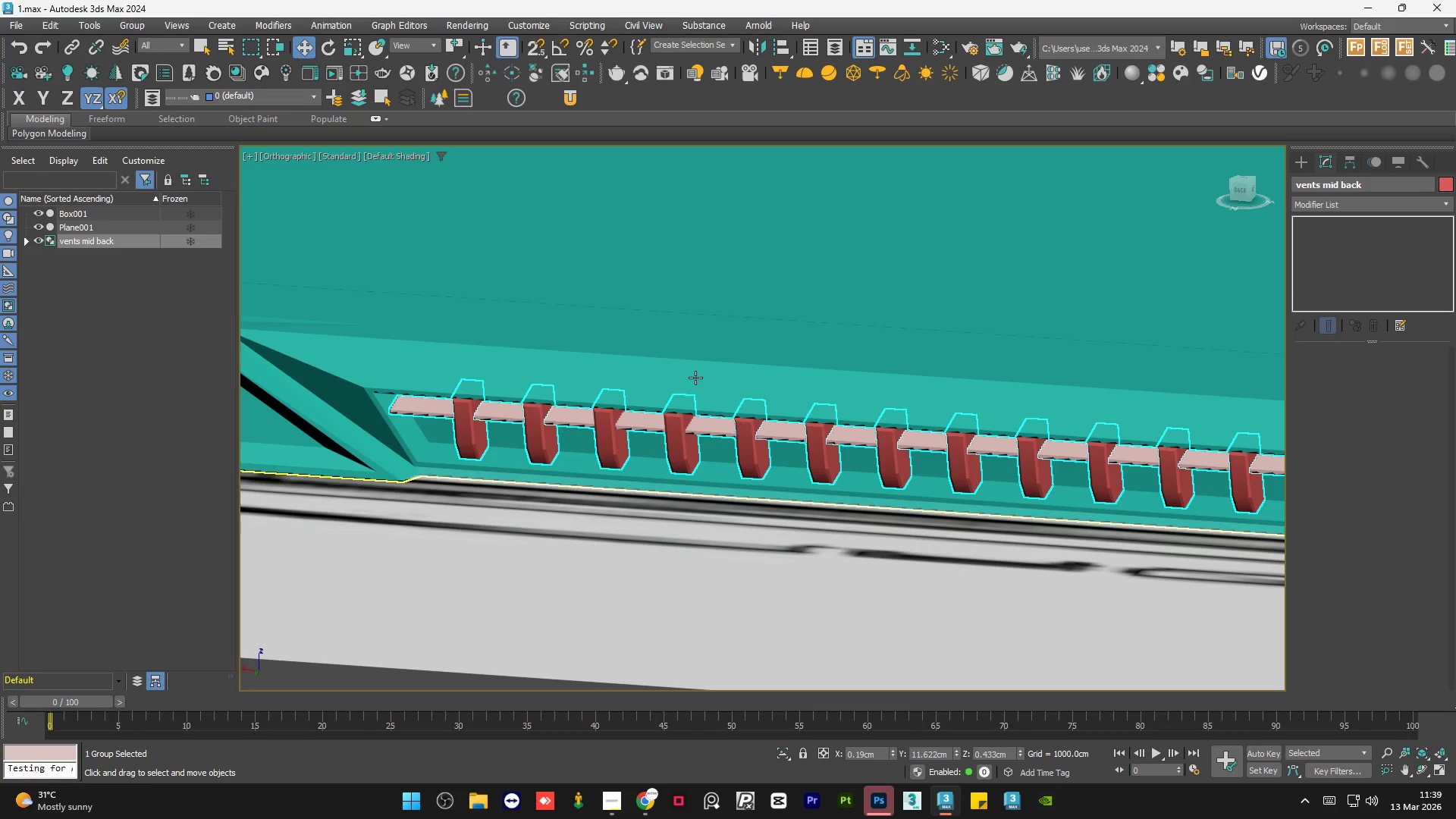 
double_click([611, 480])
 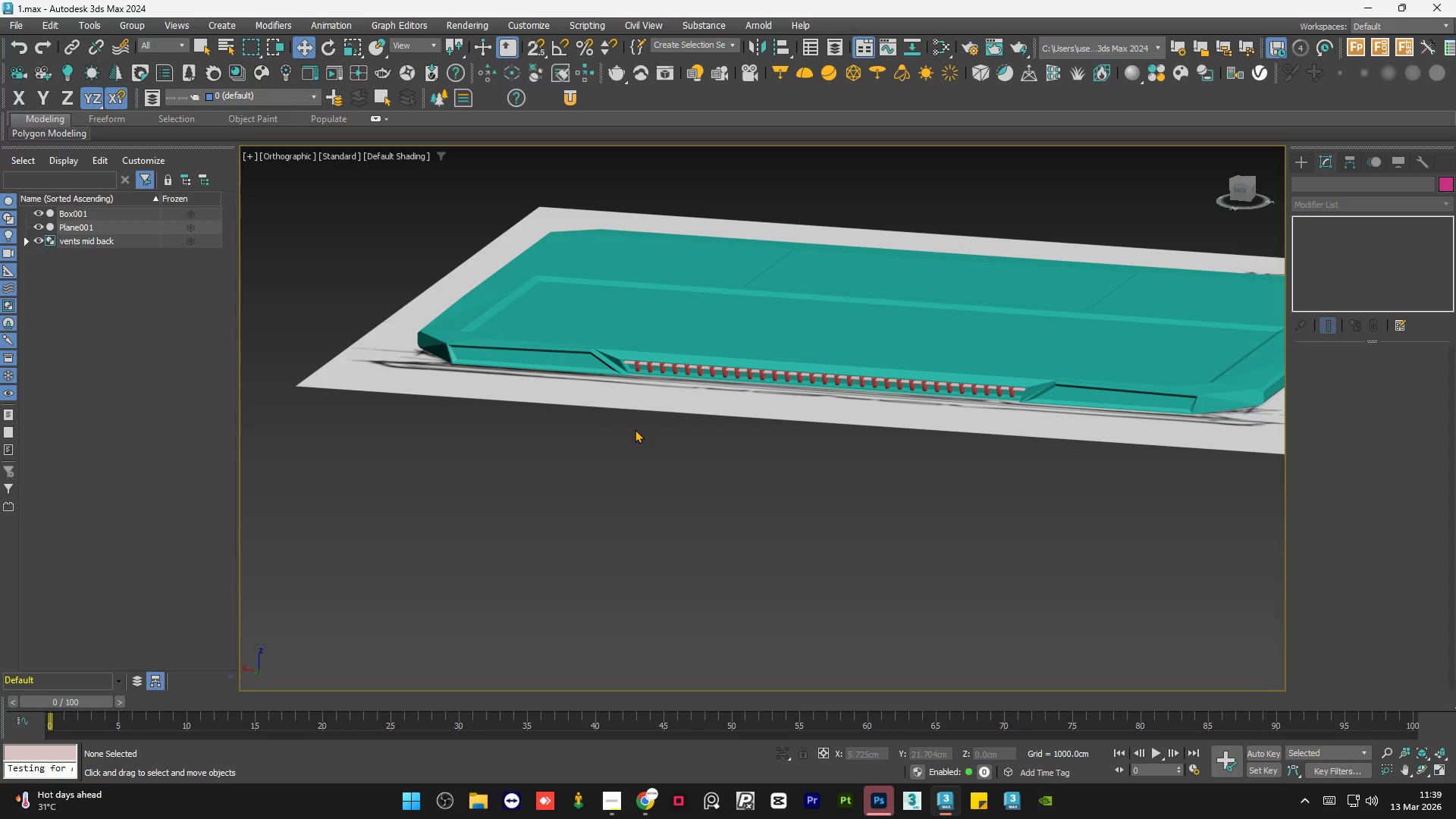 
scroll: coordinate [673, 353], scroll_direction: down, amount: 5.0
 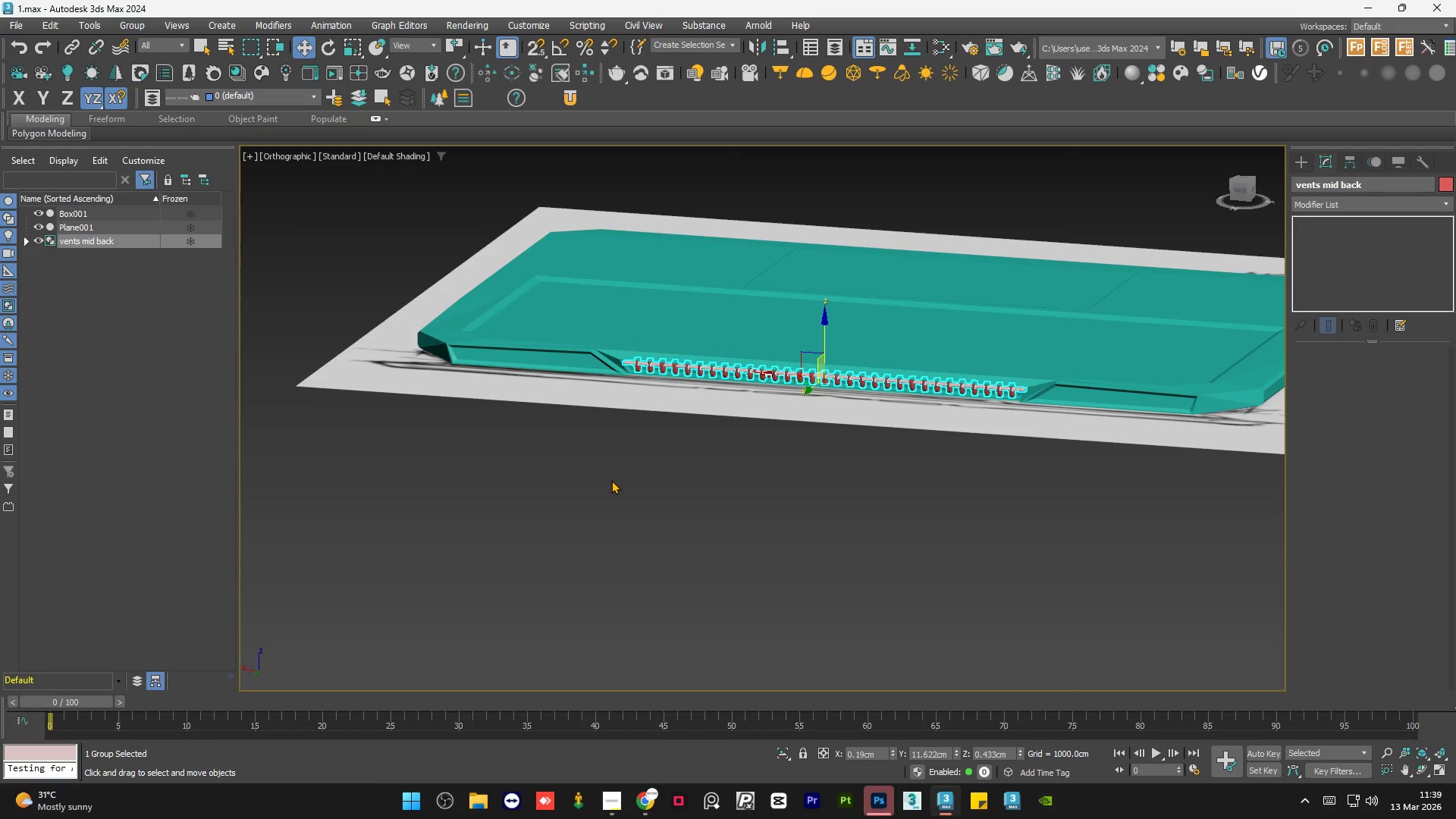 
wait(34.65)
 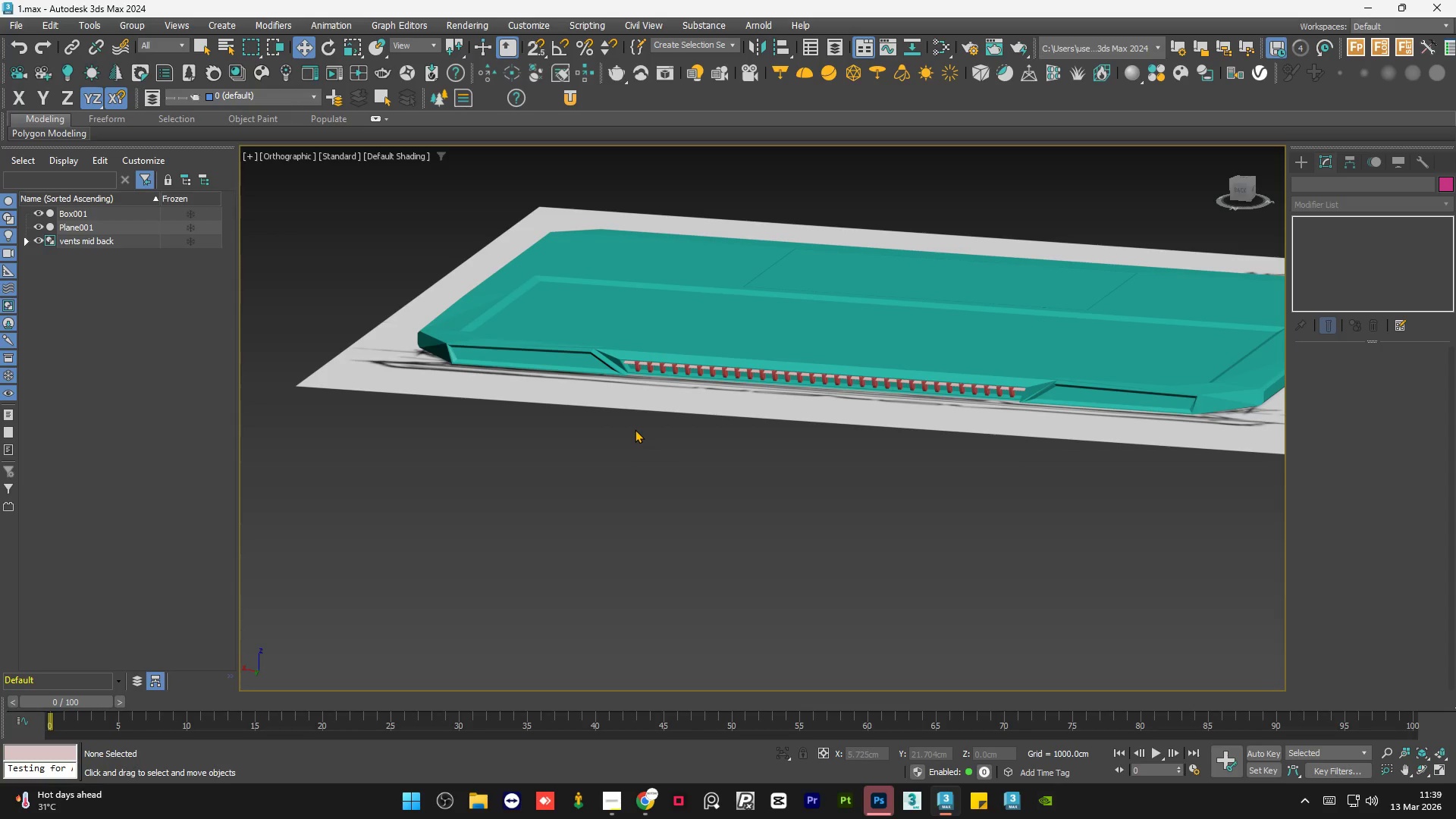 
left_click([598, 344])
 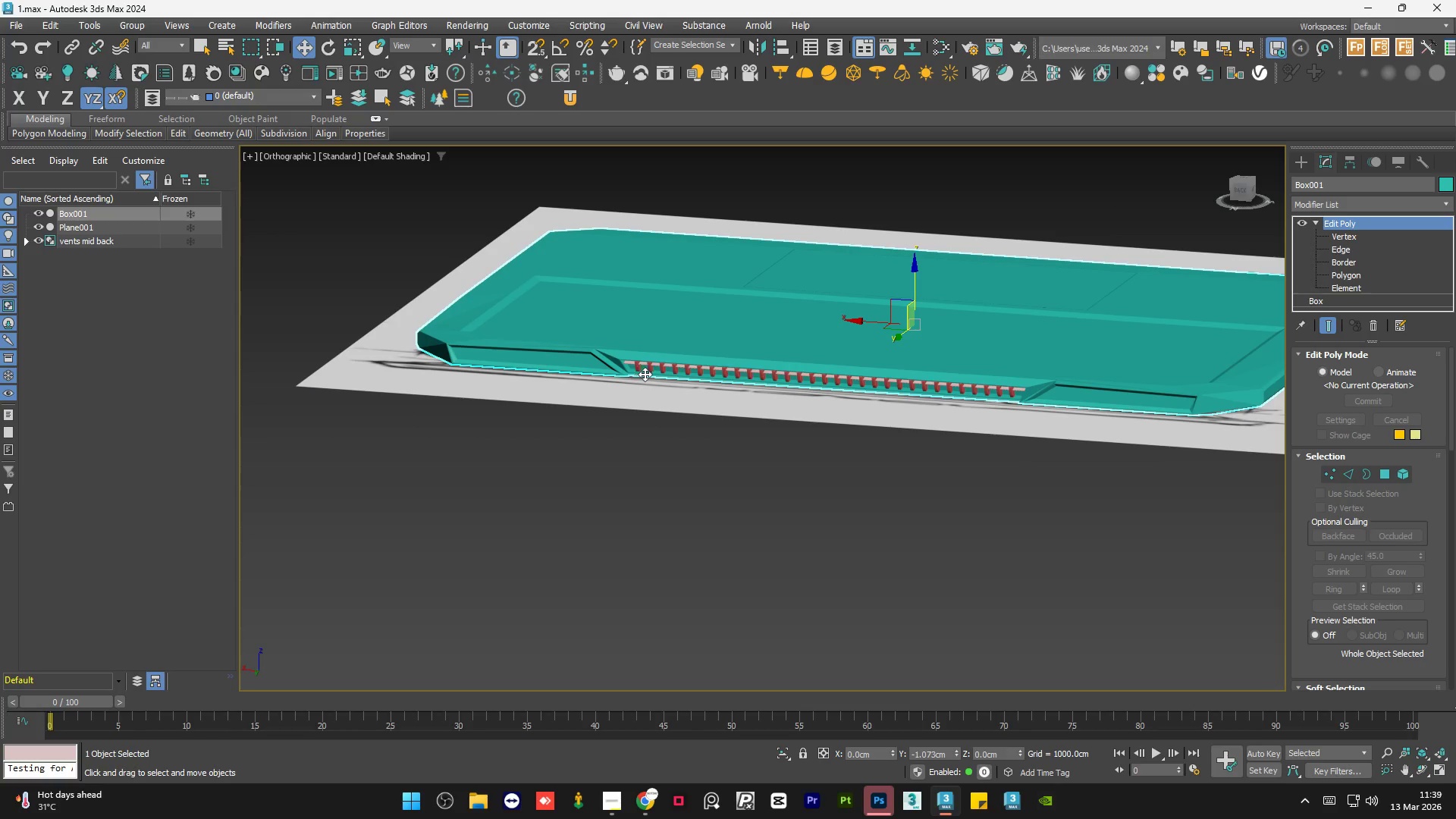 
scroll: coordinate [650, 372], scroll_direction: up, amount: 1.0
 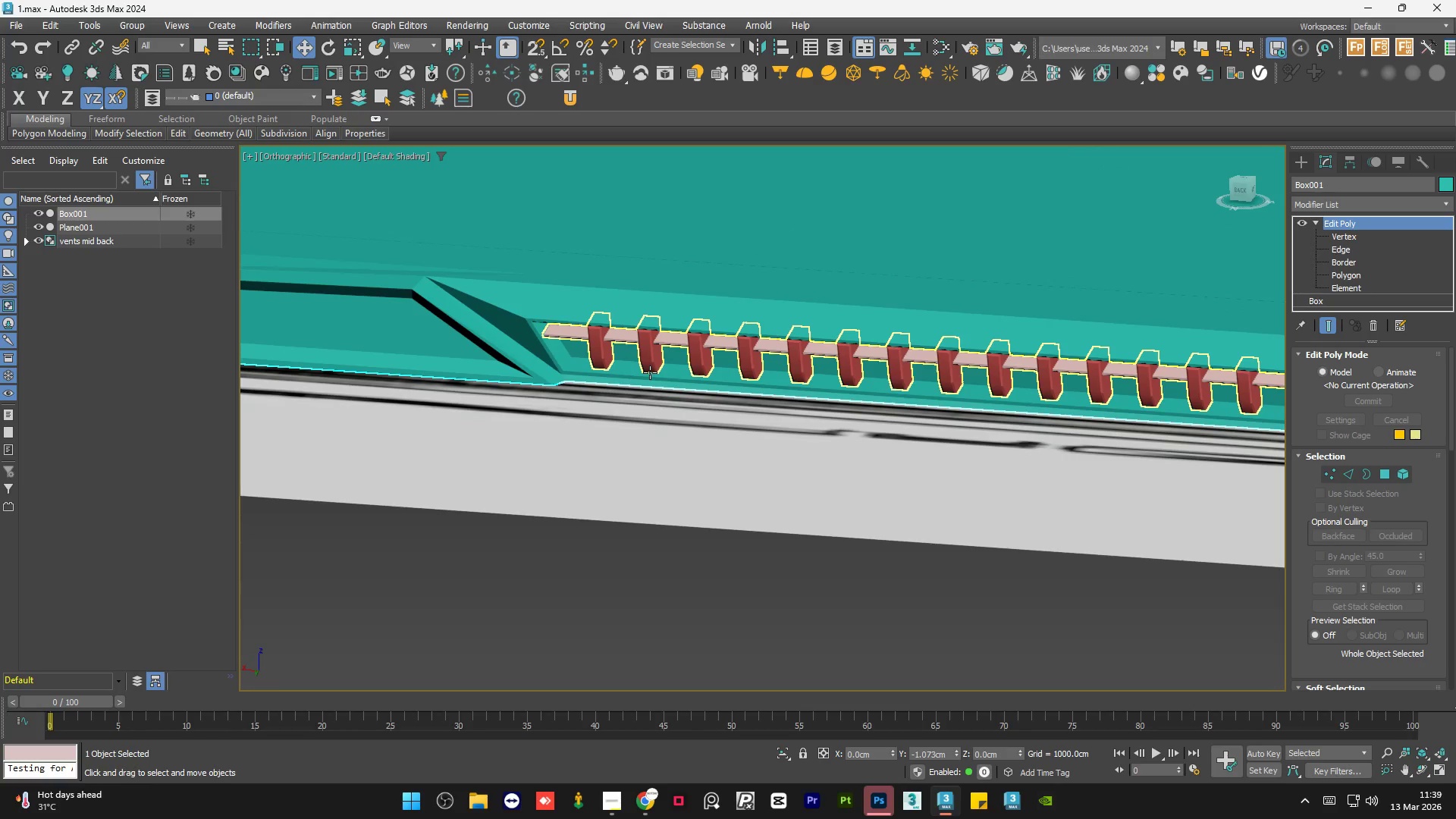 
left_click([653, 364])
 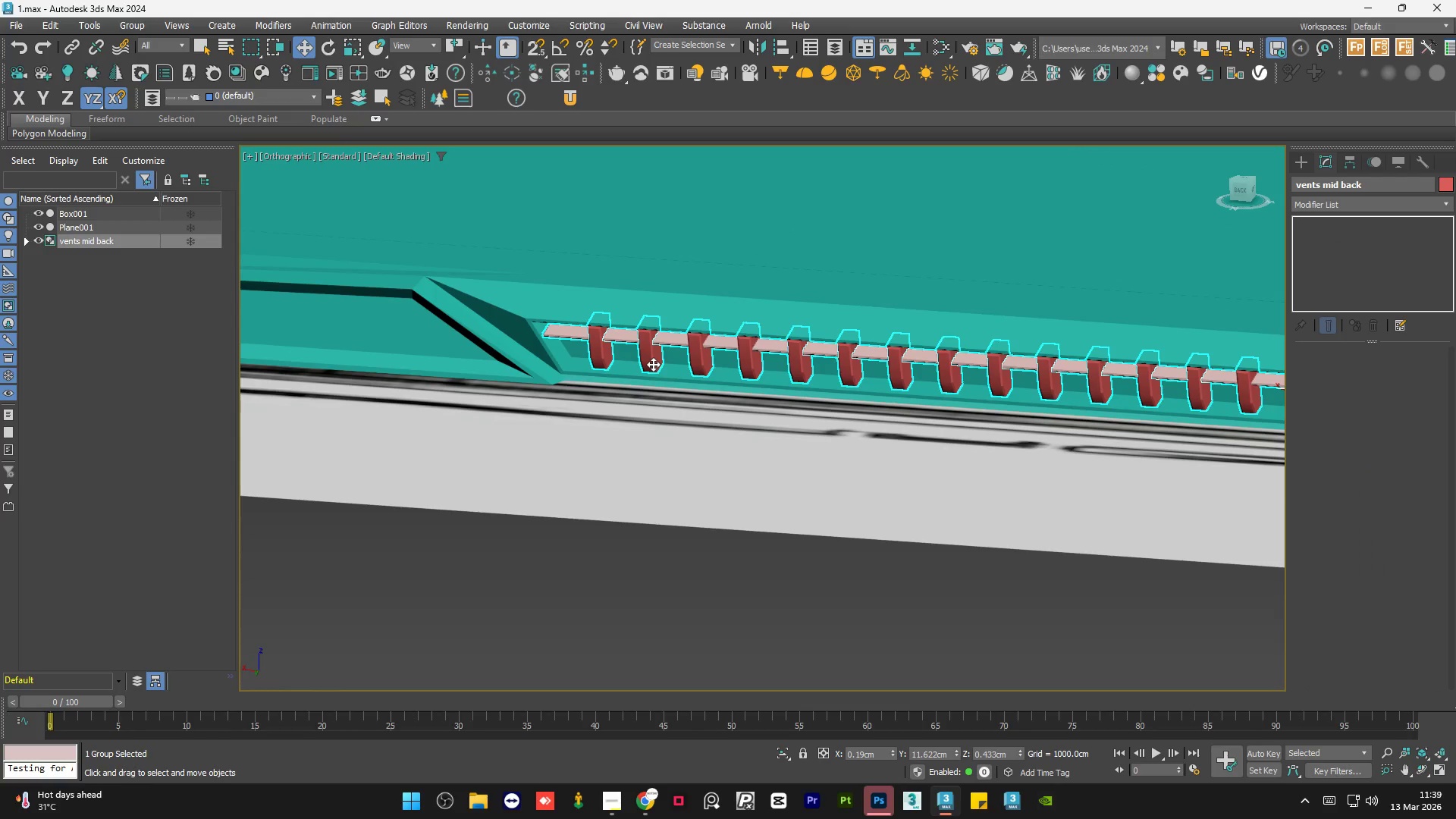 
left_click([643, 604])
 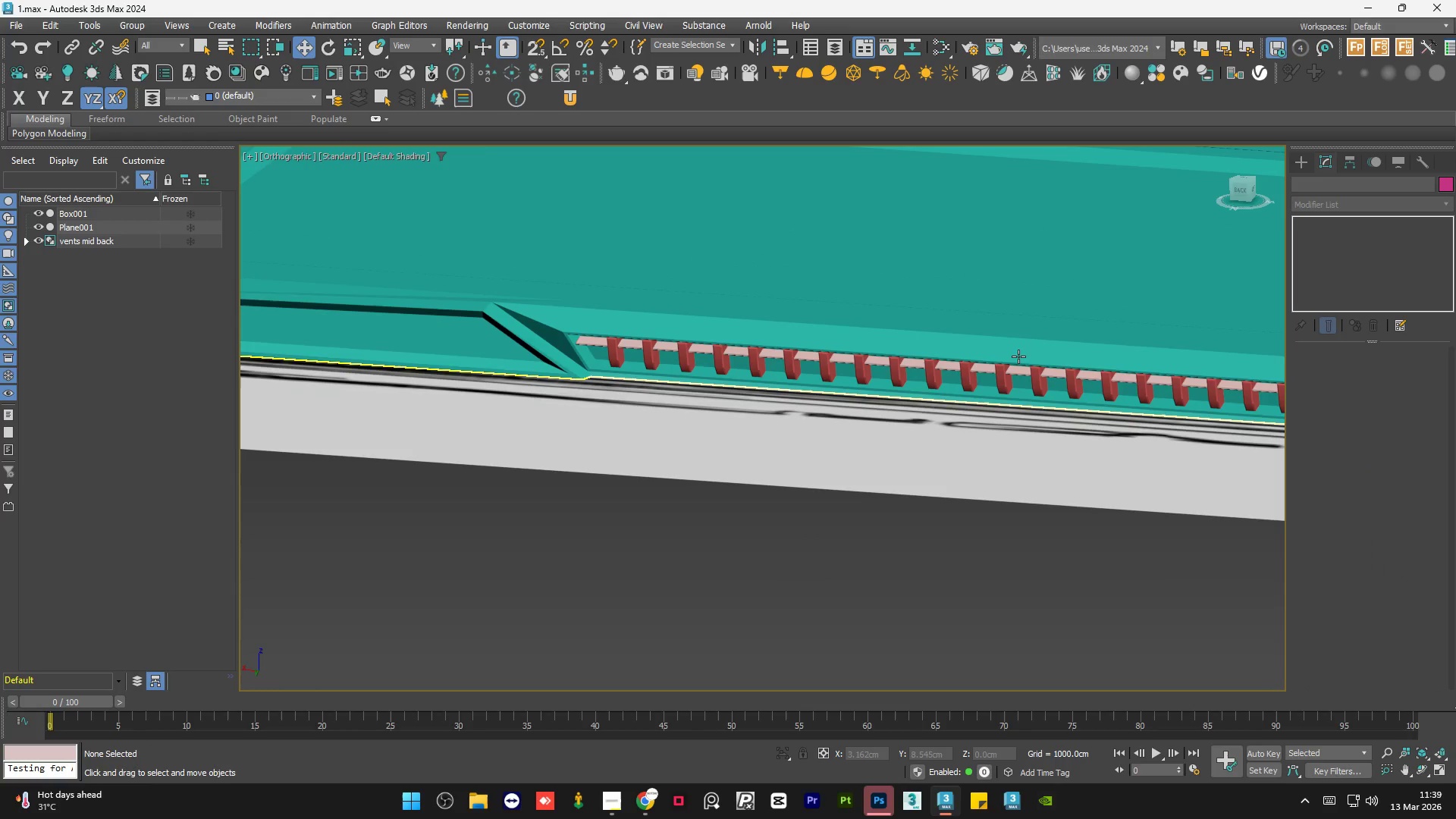 
scroll: coordinate [973, 360], scroll_direction: down, amount: 3.0
 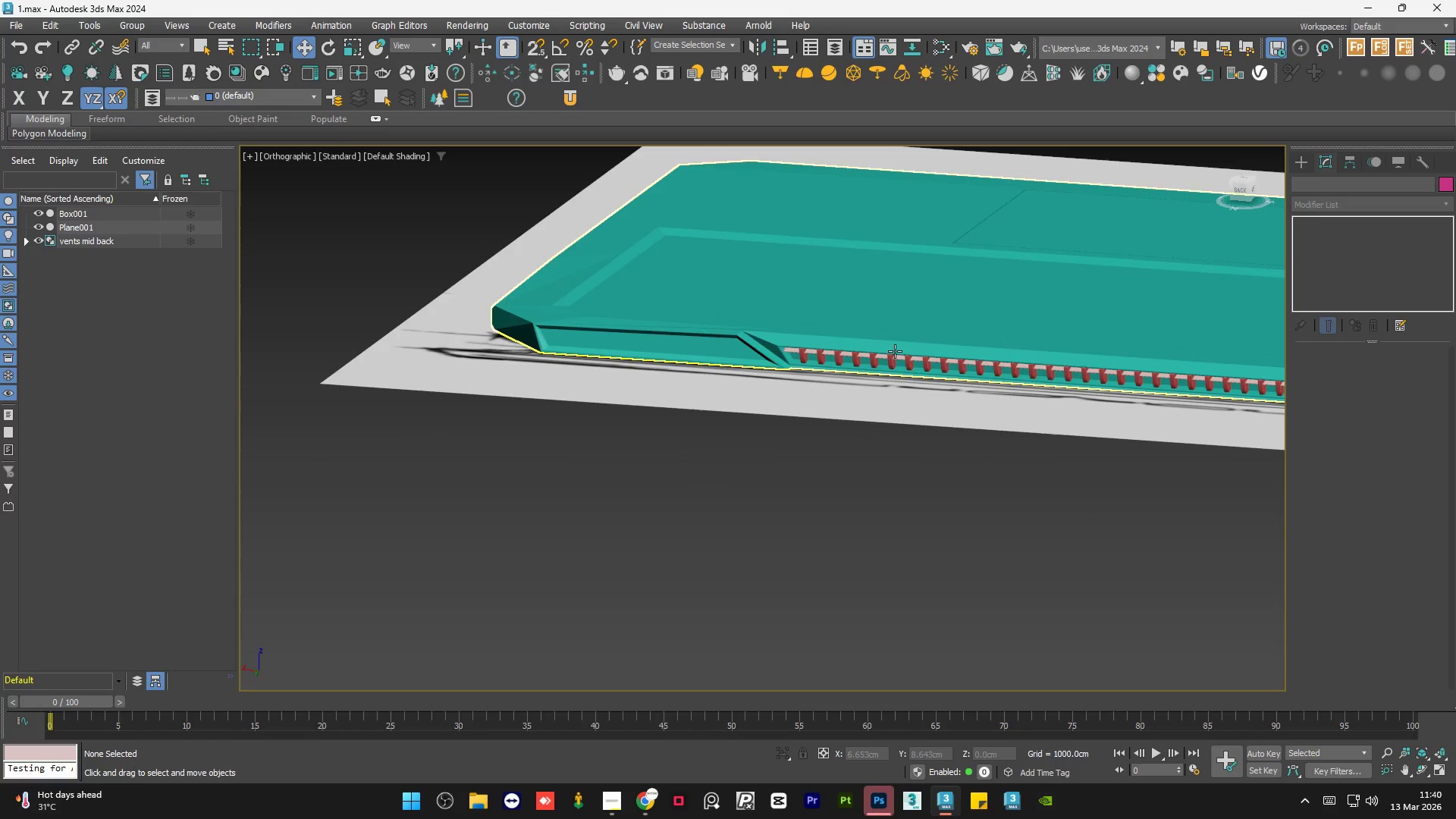 
scroll: coordinate [895, 351], scroll_direction: up, amount: 3.0
 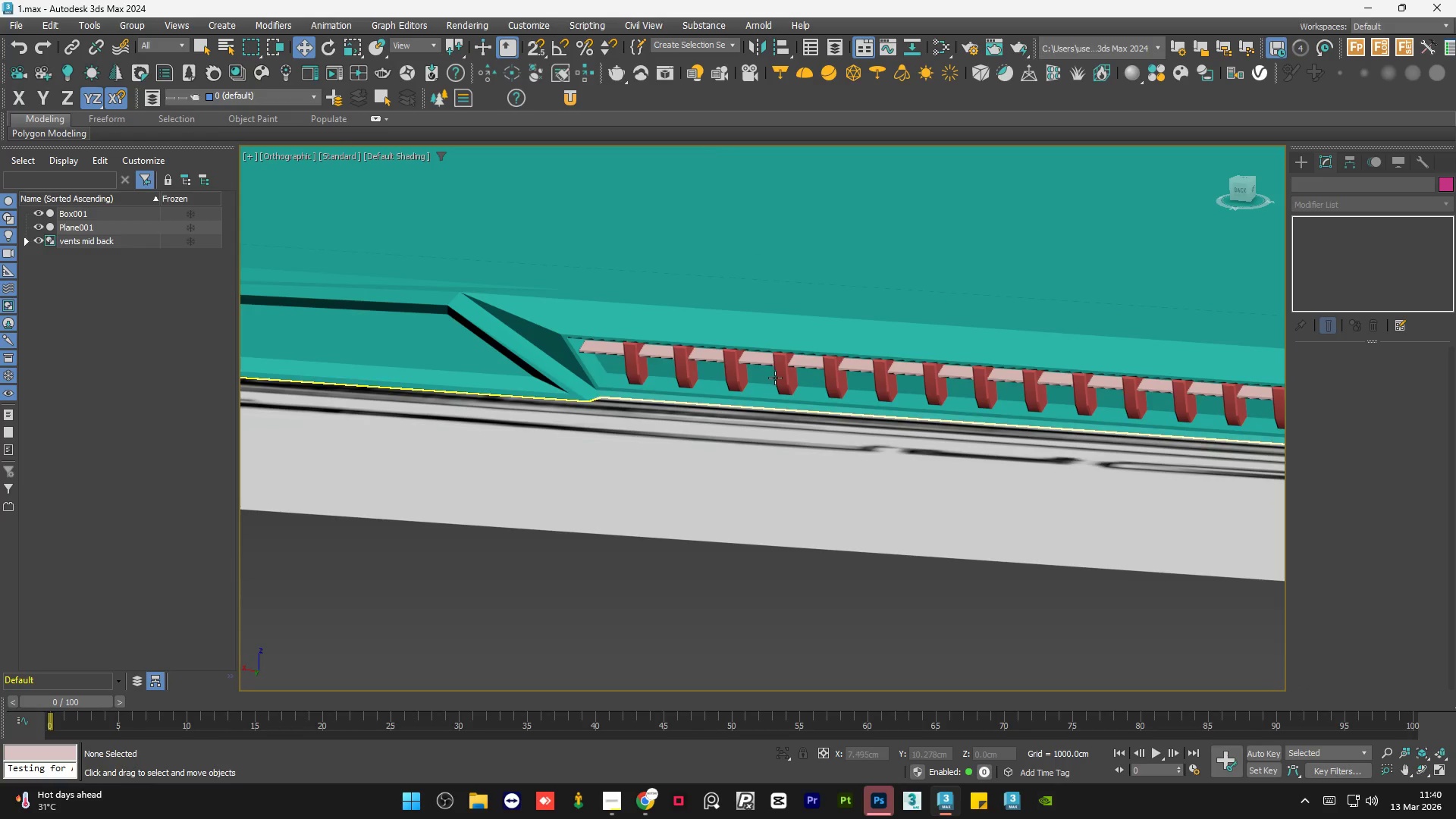 
left_click([778, 379])
 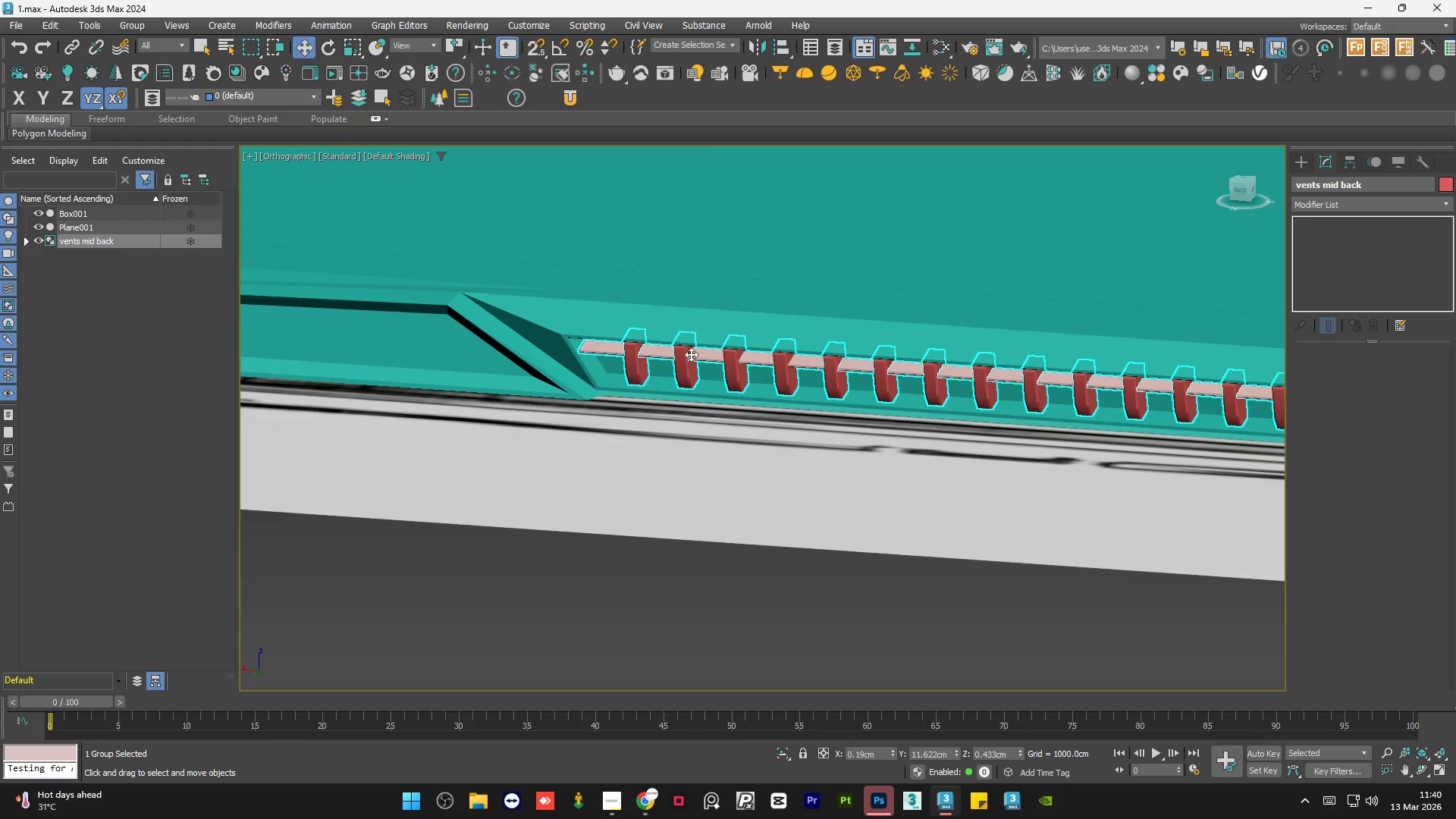 
left_click([674, 549])
 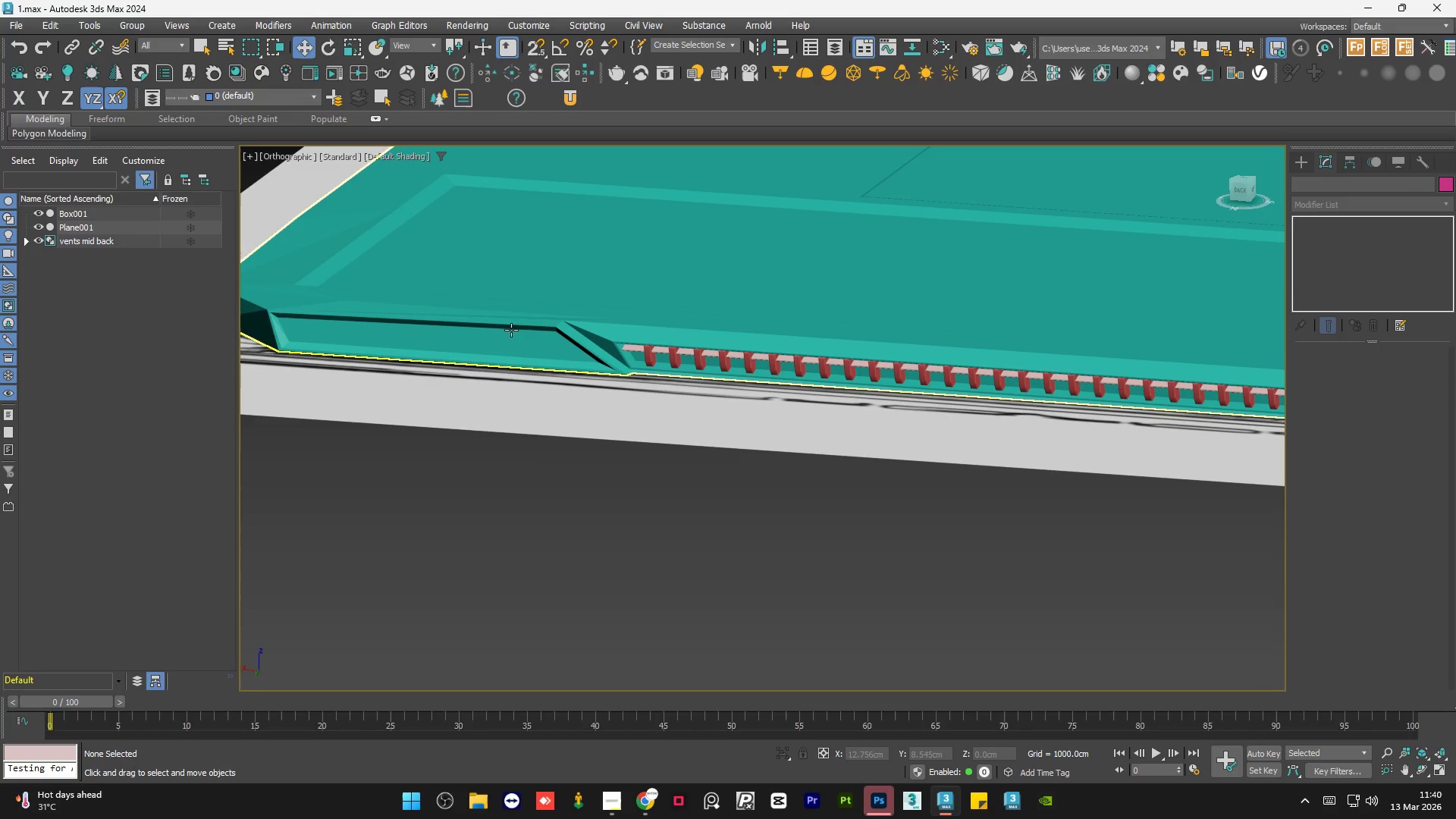 
scroll: coordinate [664, 348], scroll_direction: down, amount: 2.0
 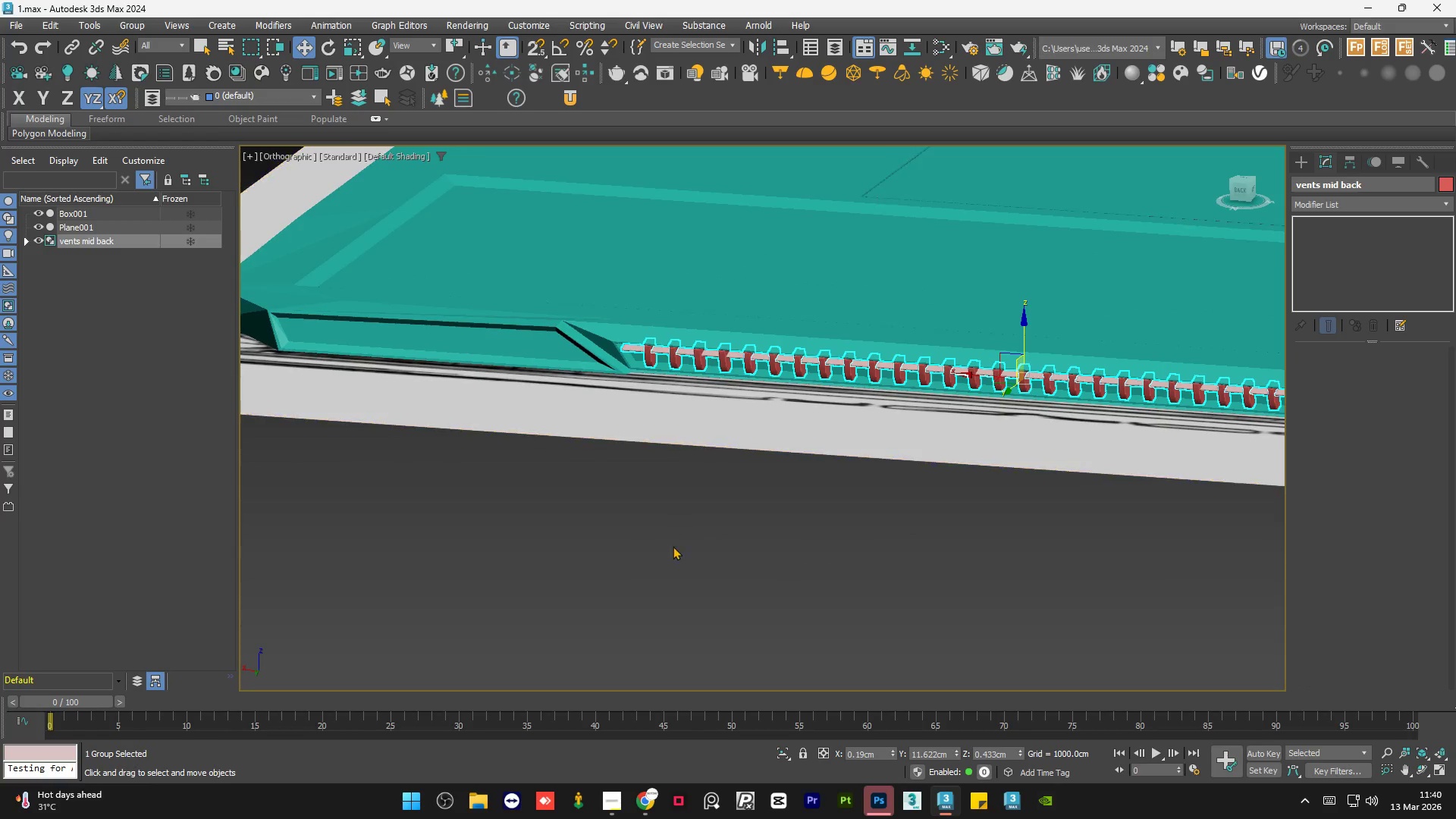 
left_click([511, 330])
 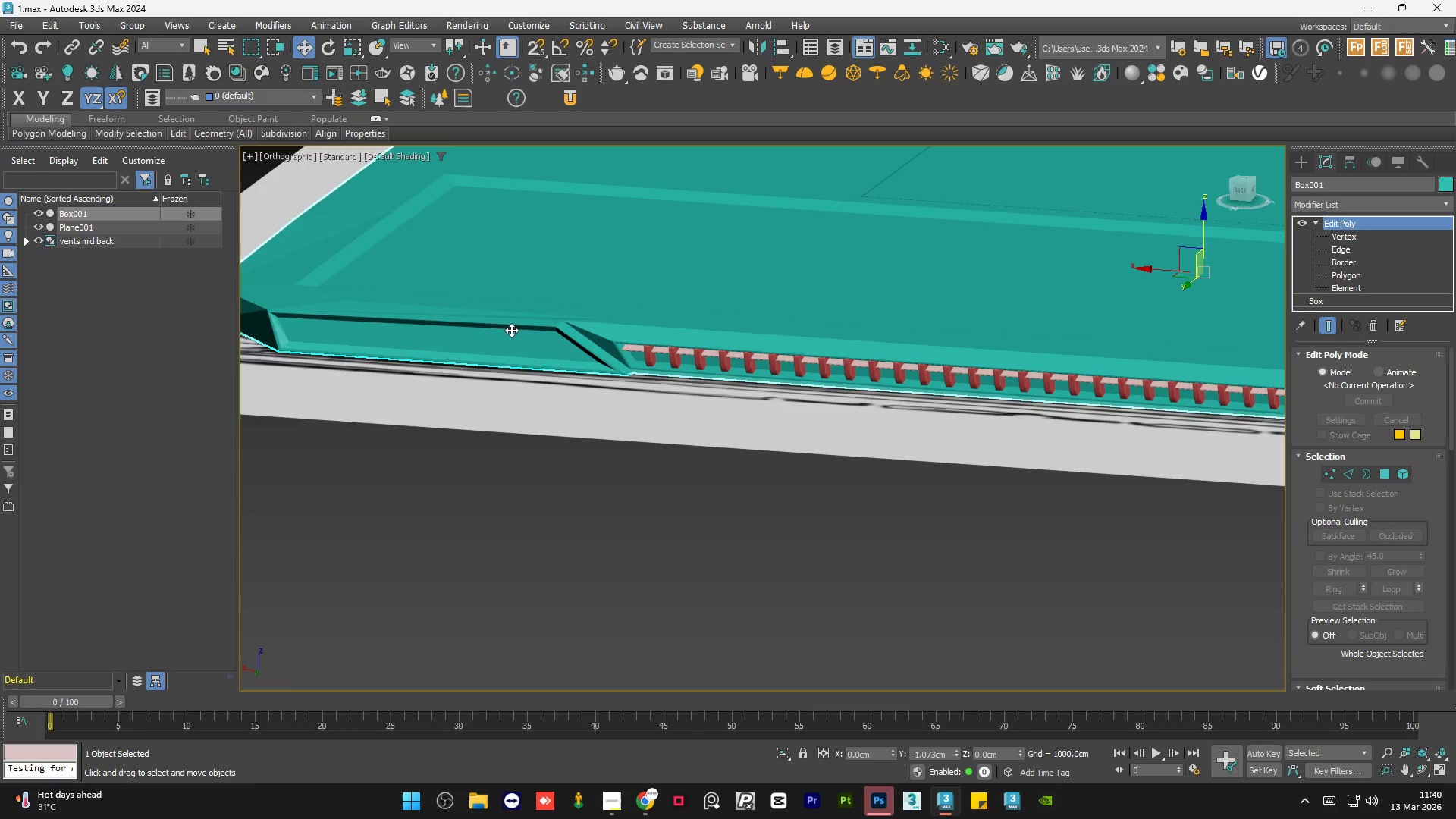 
scroll: coordinate [511, 330], scroll_direction: down, amount: 4.0
 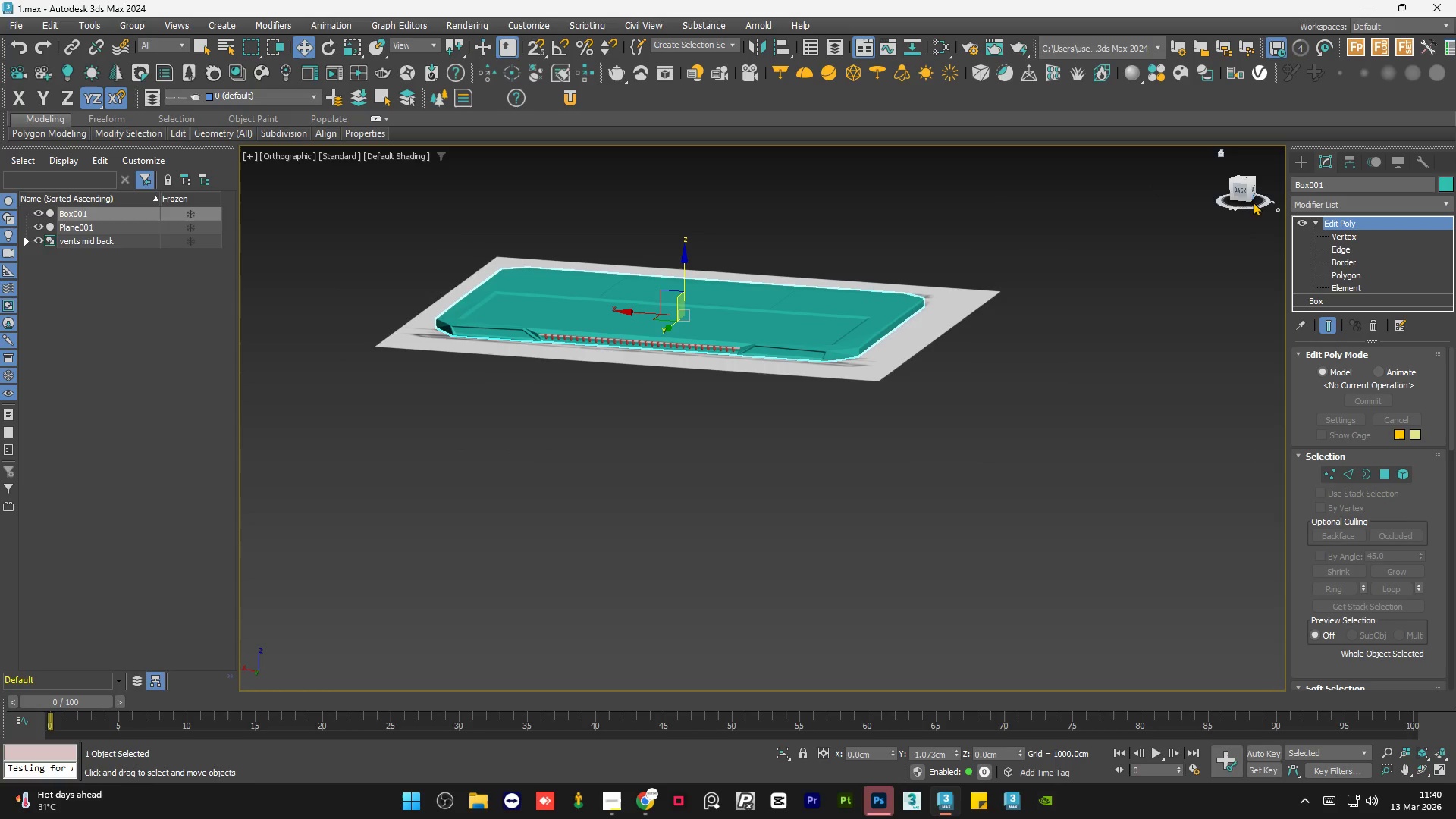 
left_click([1237, 189])
 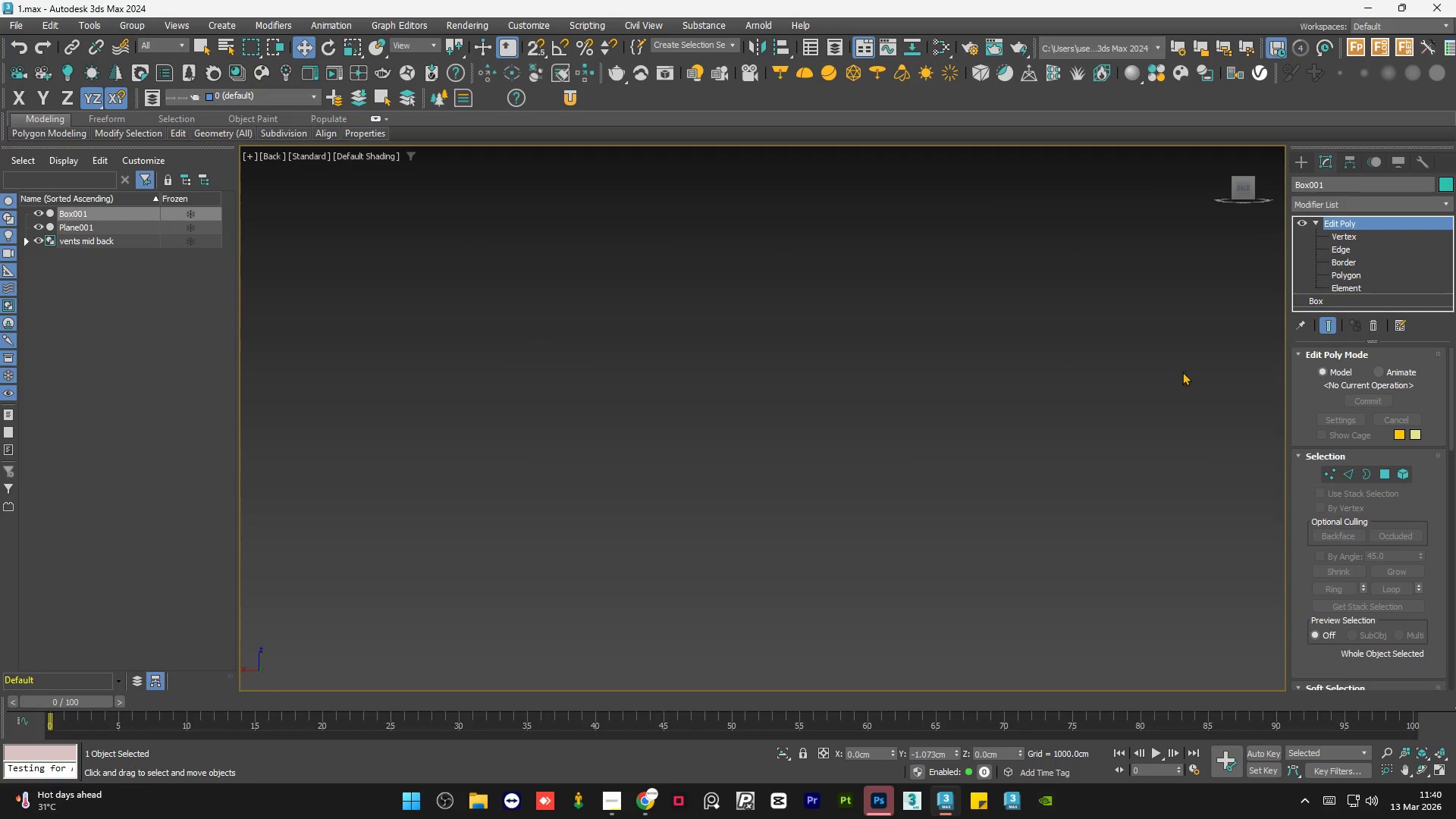 
type(zz)
 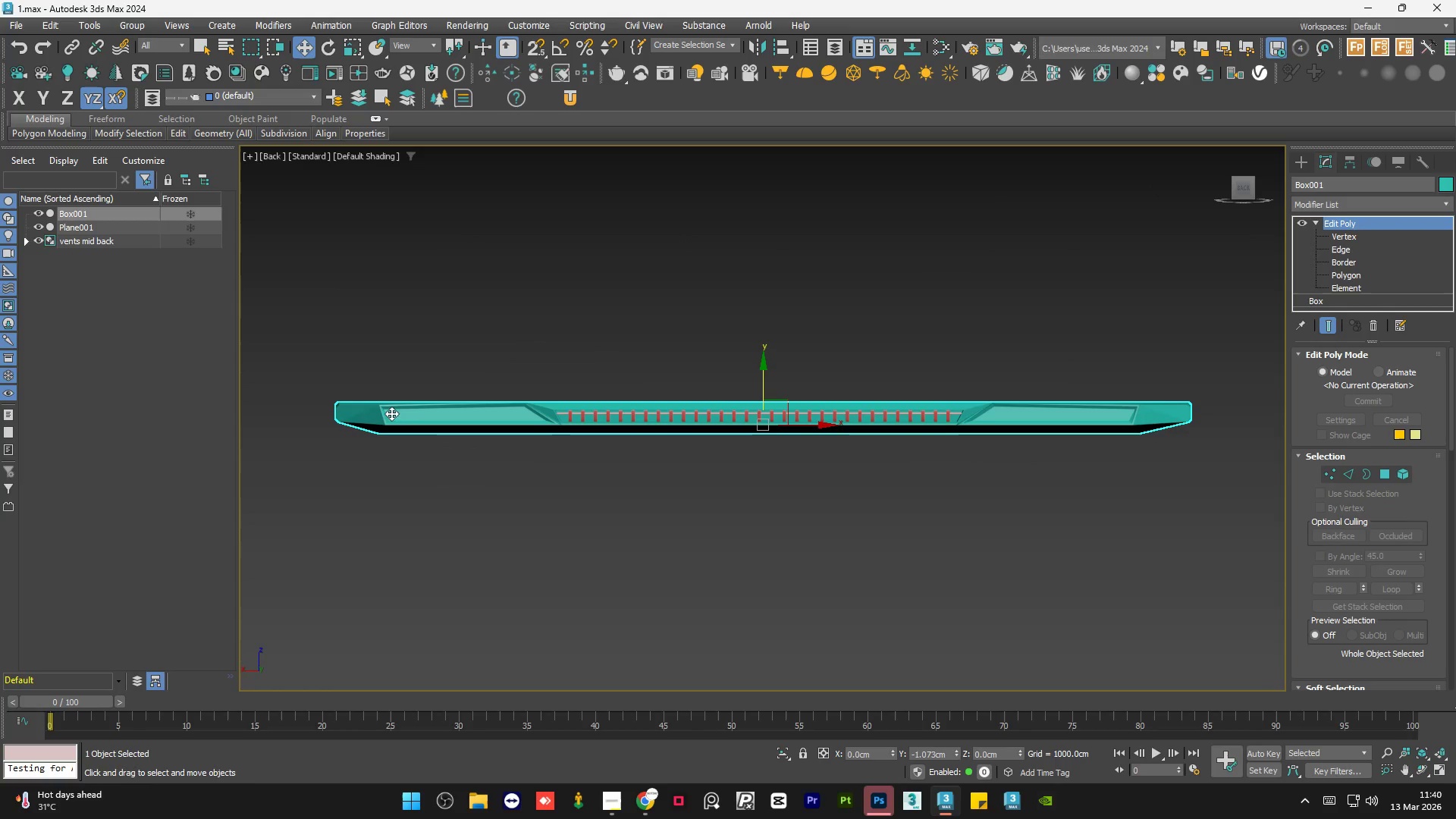 
scroll: coordinate [387, 426], scroll_direction: up, amount: 5.0
 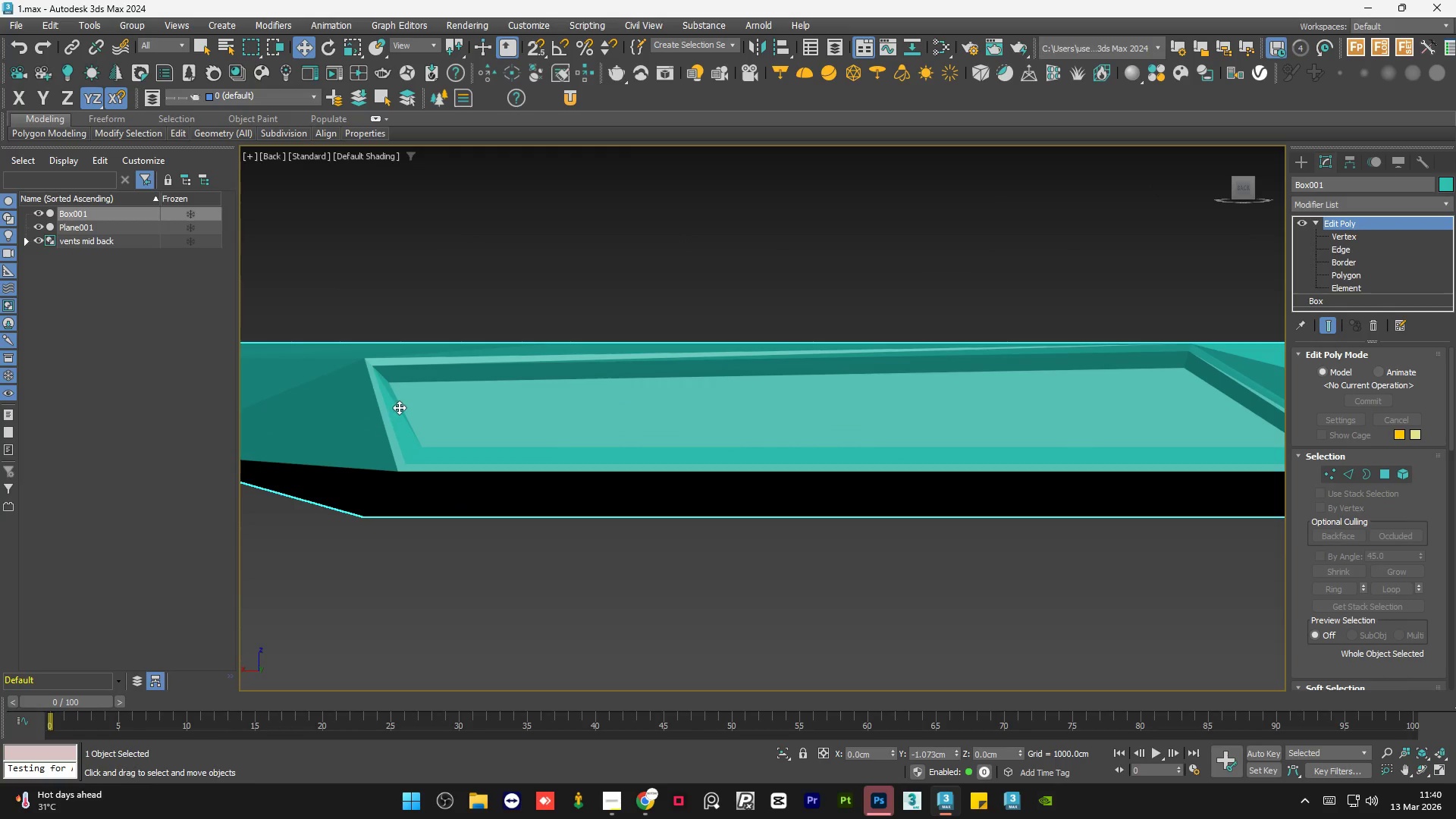 
left_click([855, 278])
 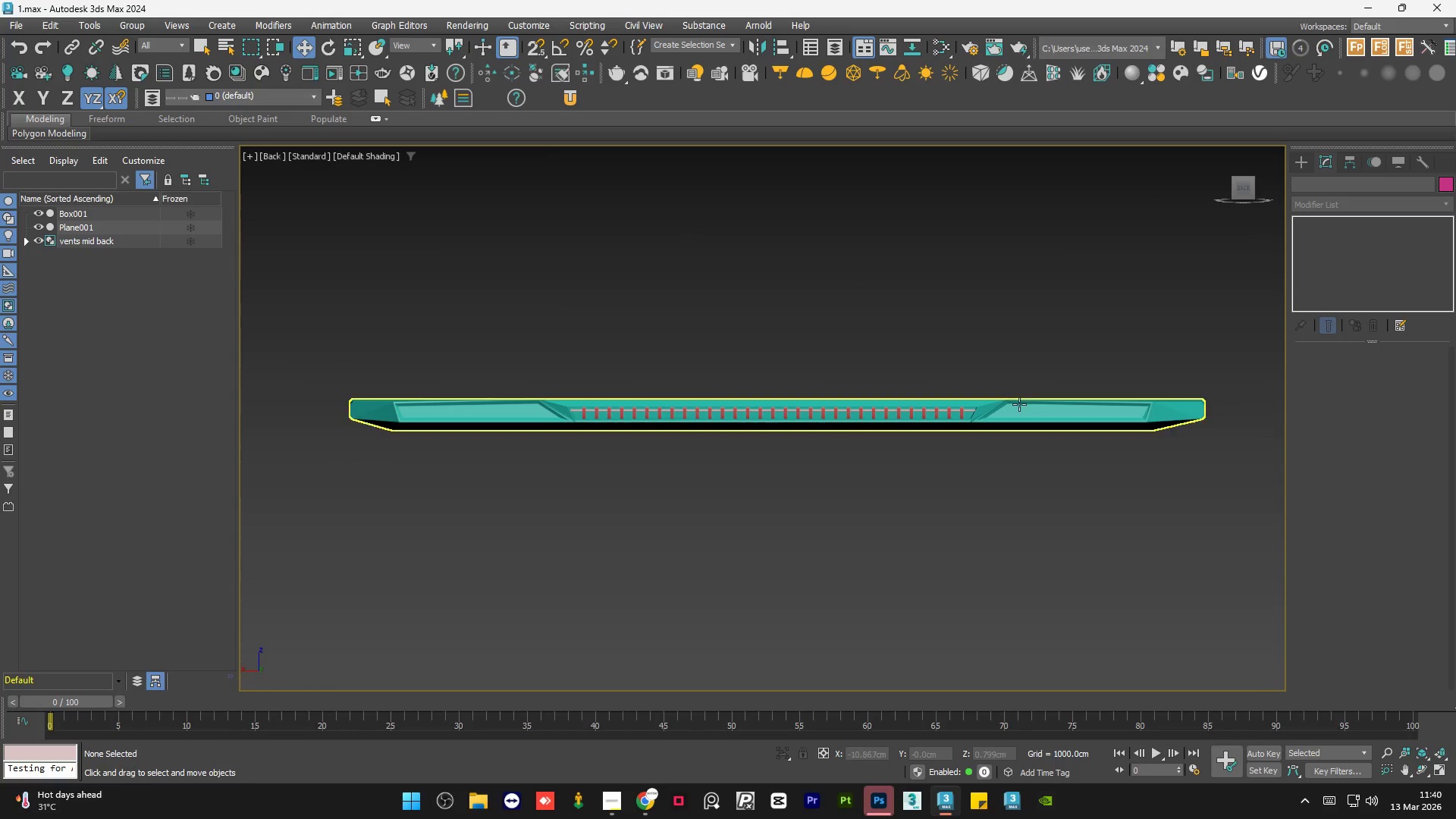 
scroll: coordinate [399, 411], scroll_direction: down, amount: 5.0
 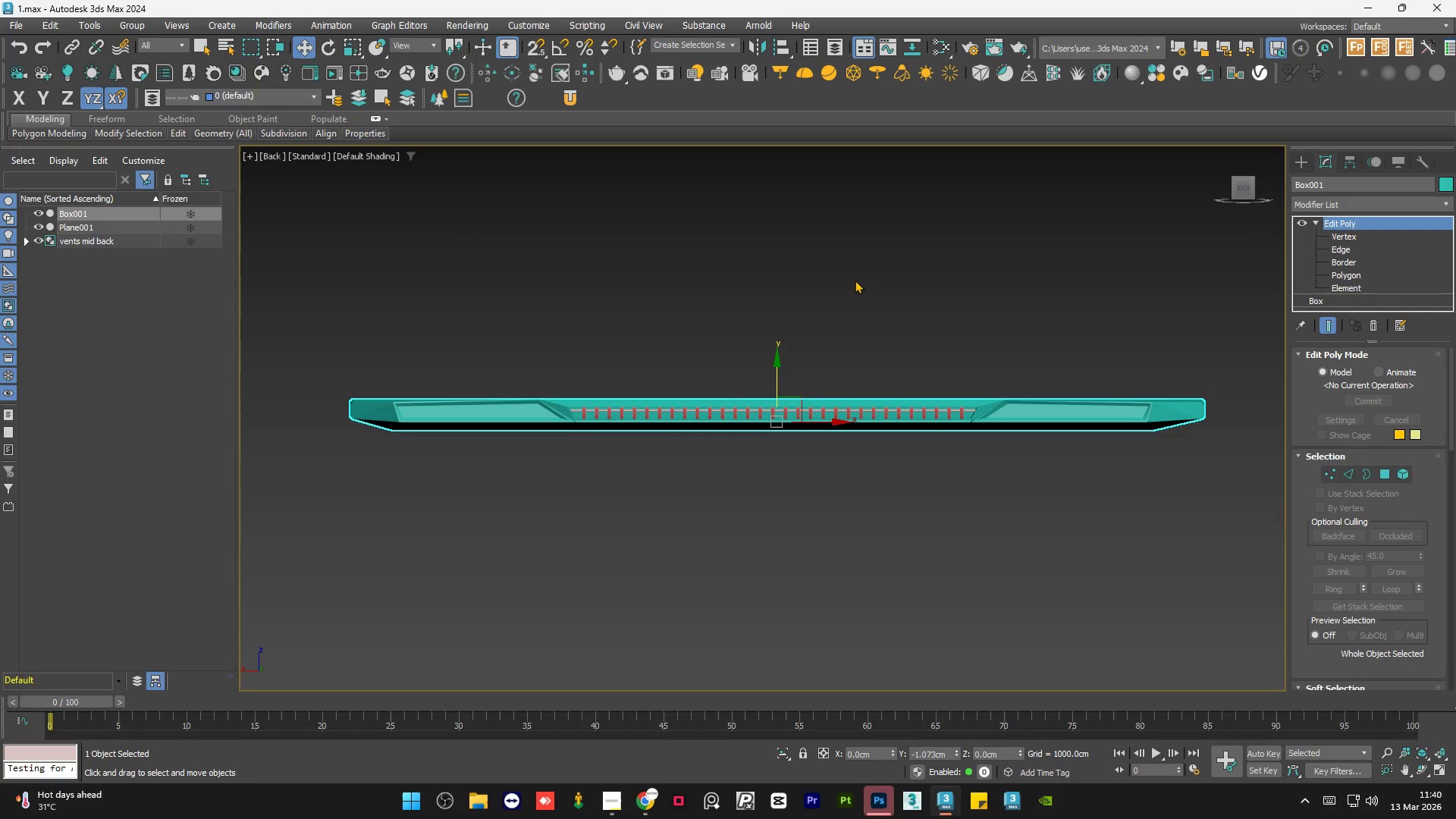 
left_click([1020, 405])
 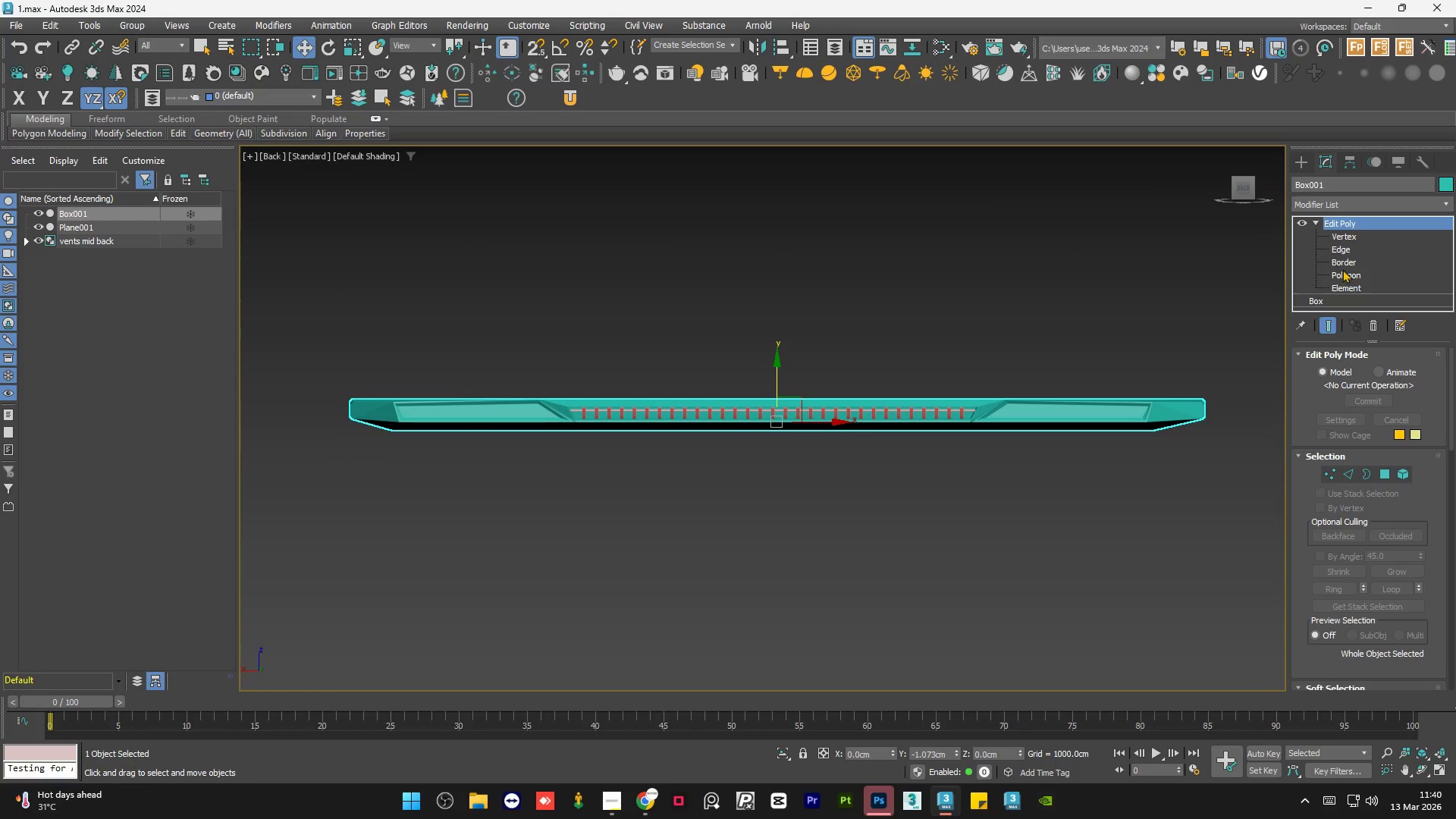 
left_click([1354, 275])
 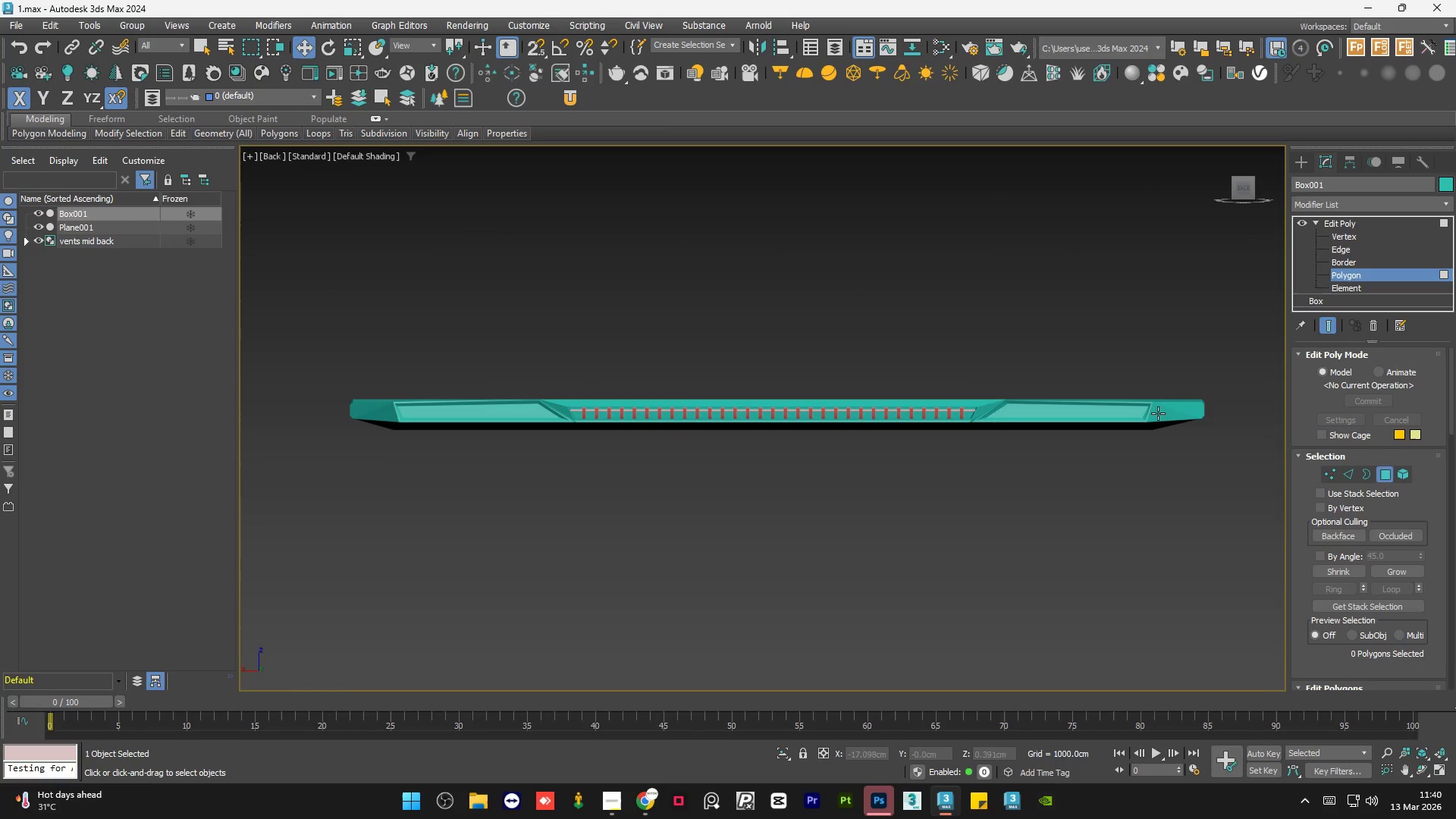 
left_click([1096, 411])
 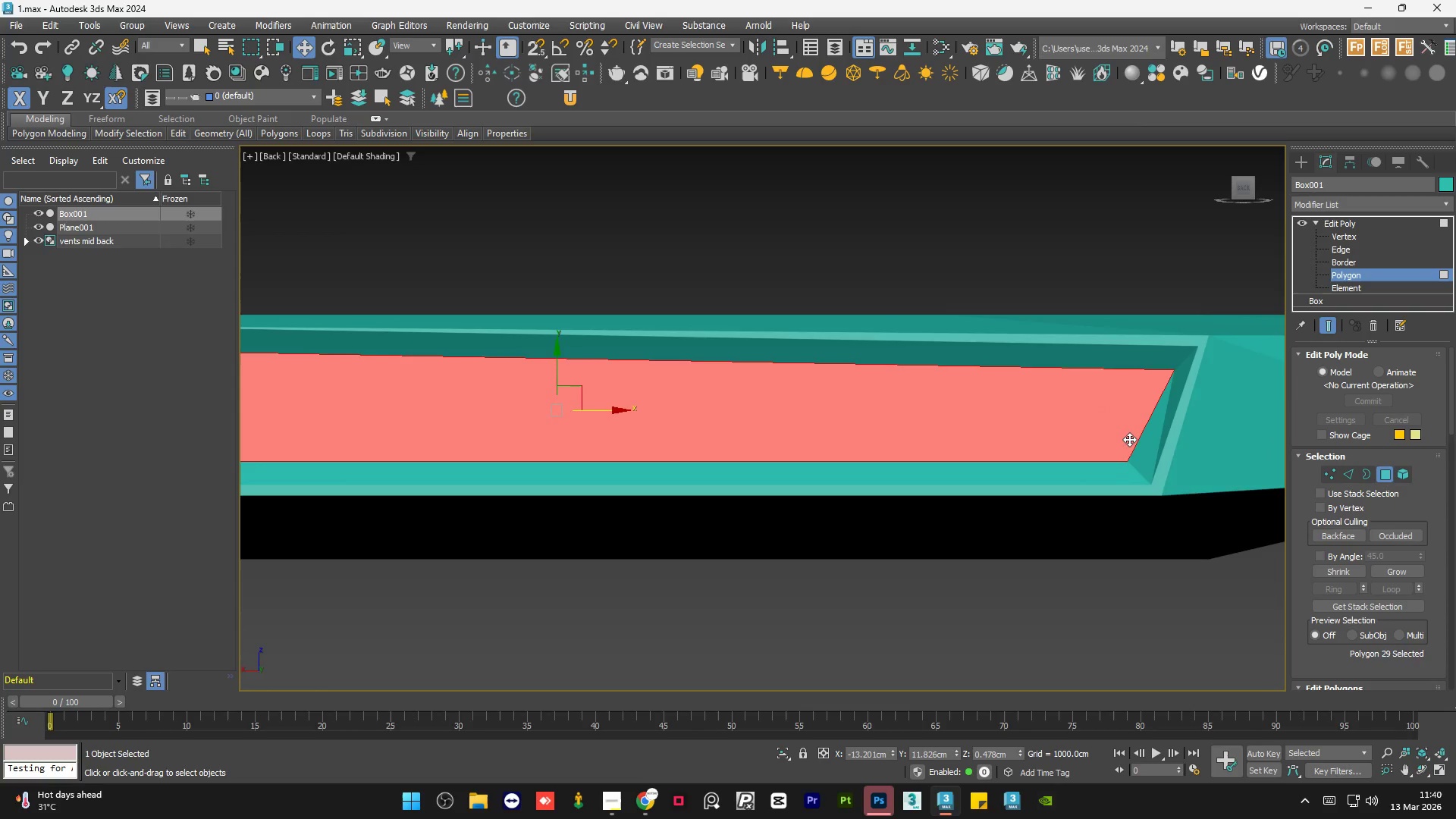 
scroll: coordinate [1103, 406], scroll_direction: up, amount: 6.0
 